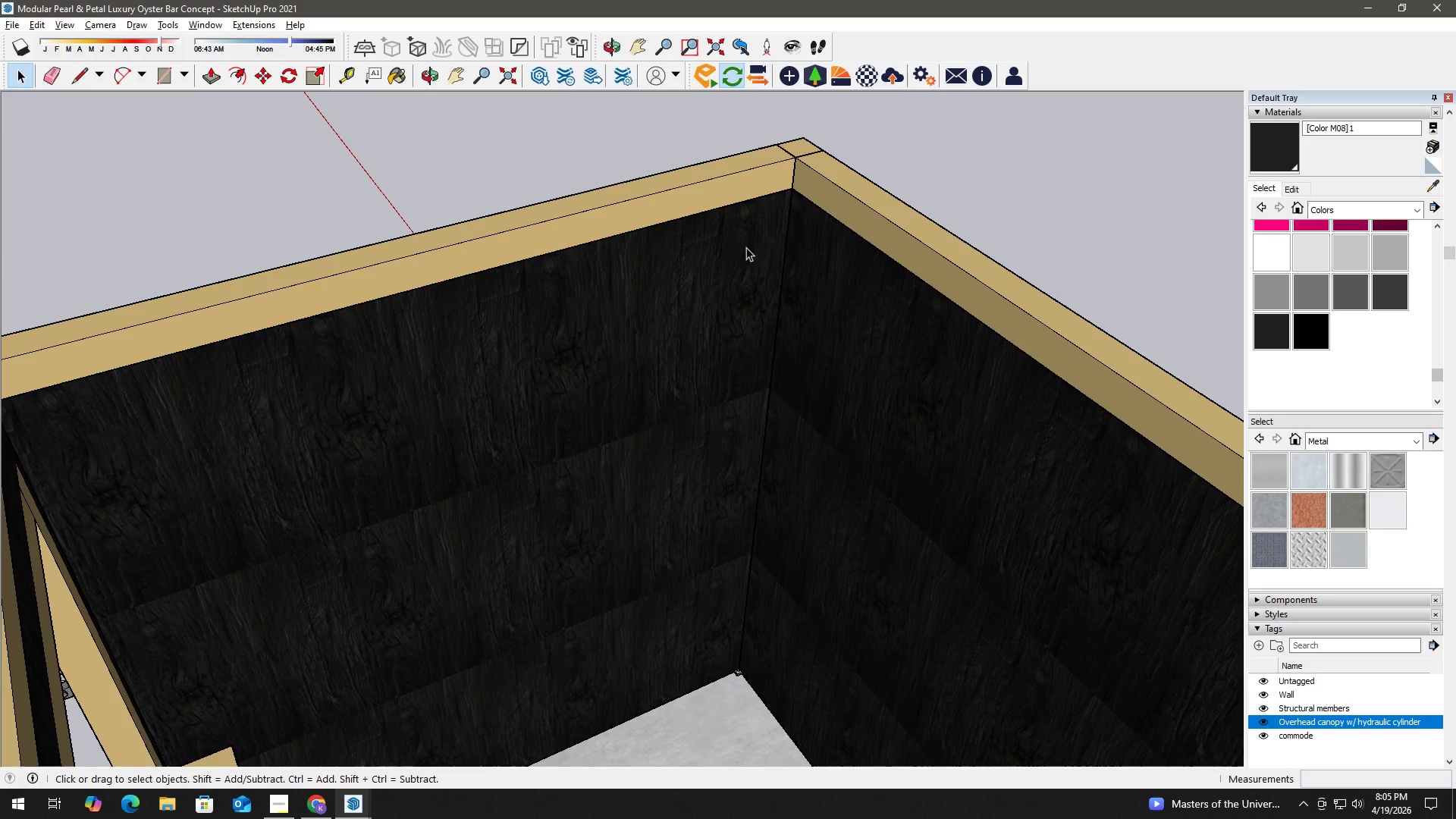 
key(Escape)
 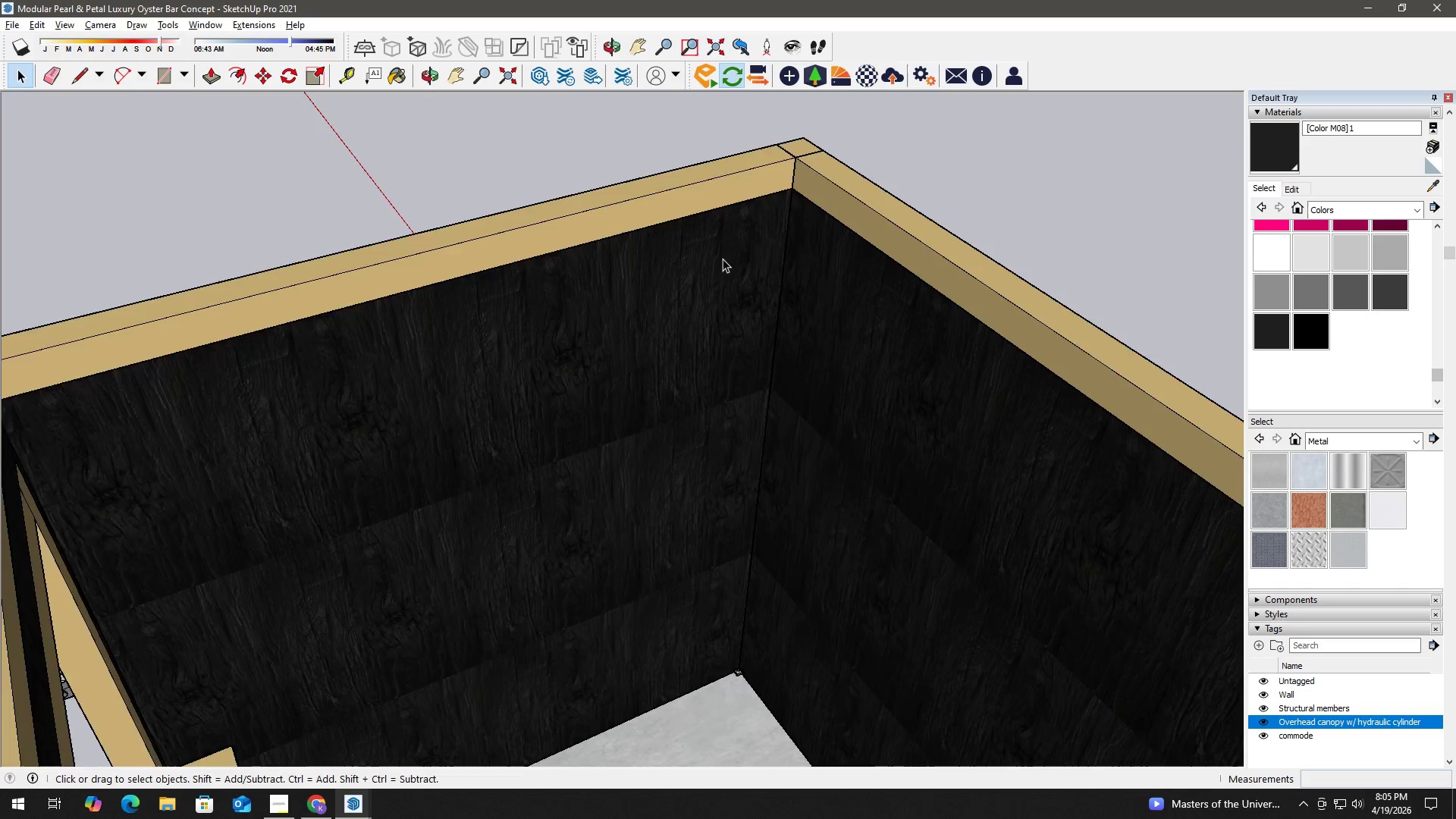 
key(Escape)
 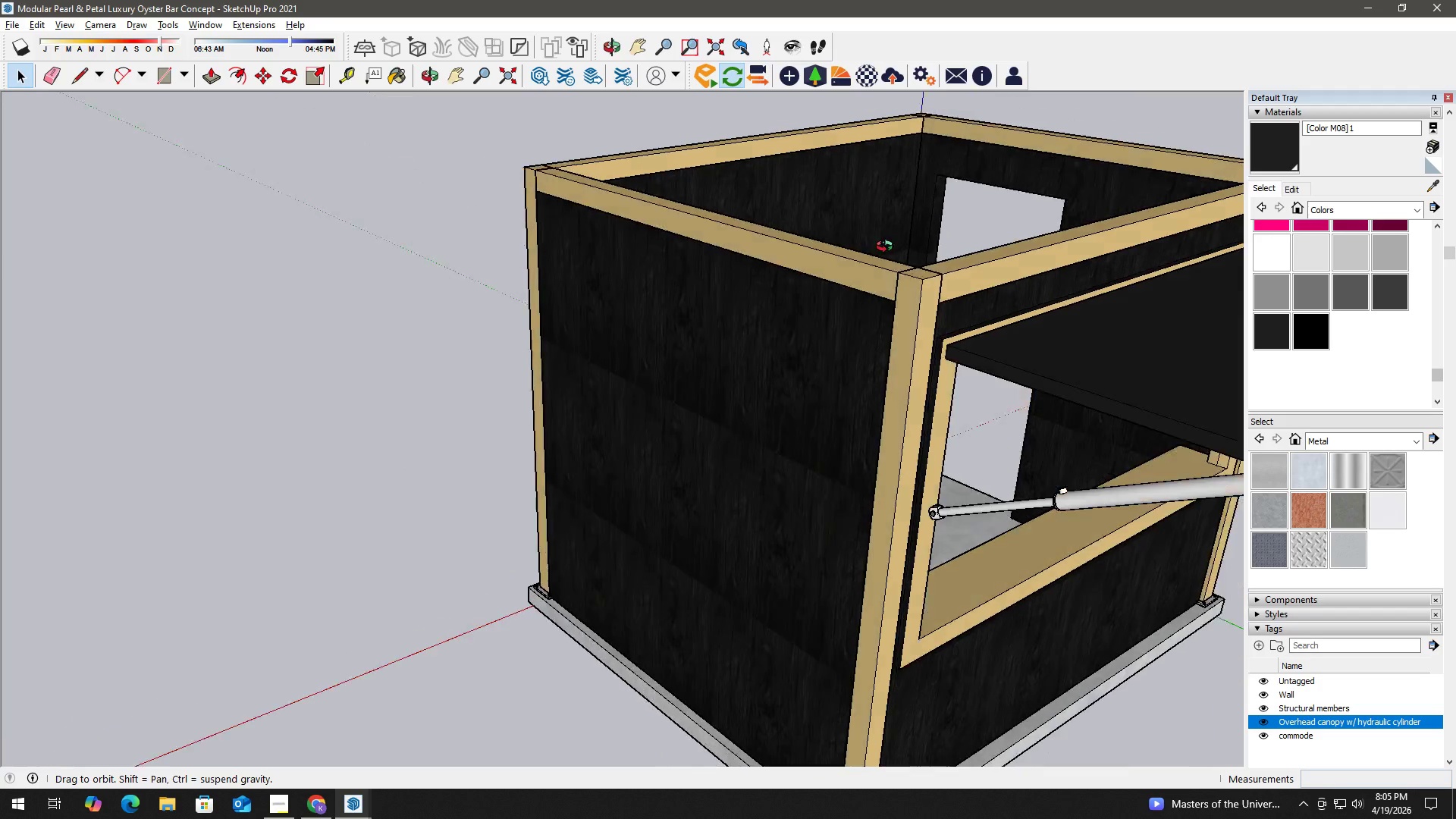 
scroll: coordinate [717, 262], scroll_direction: down, amount: 8.0
 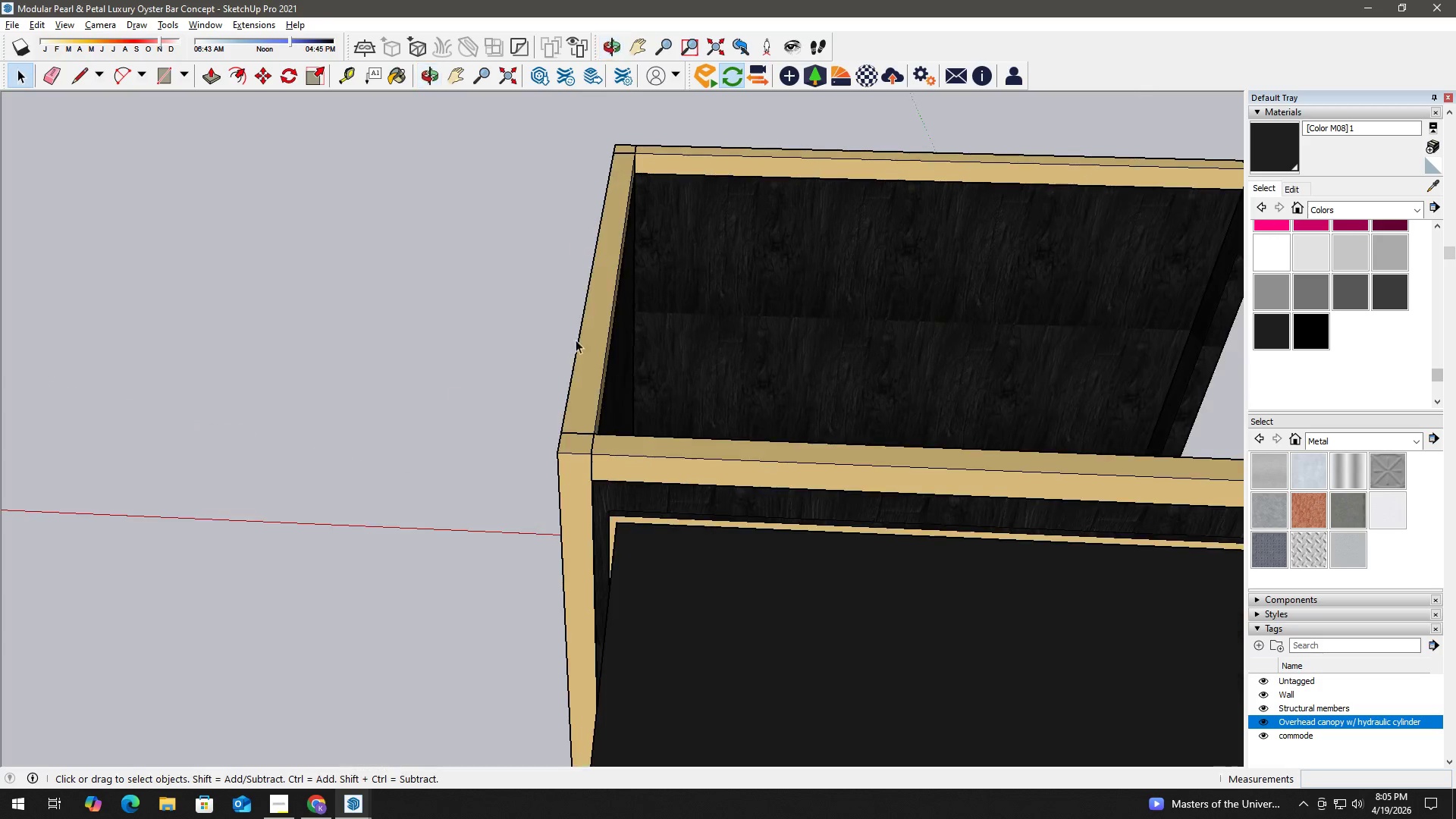 
key(H)
 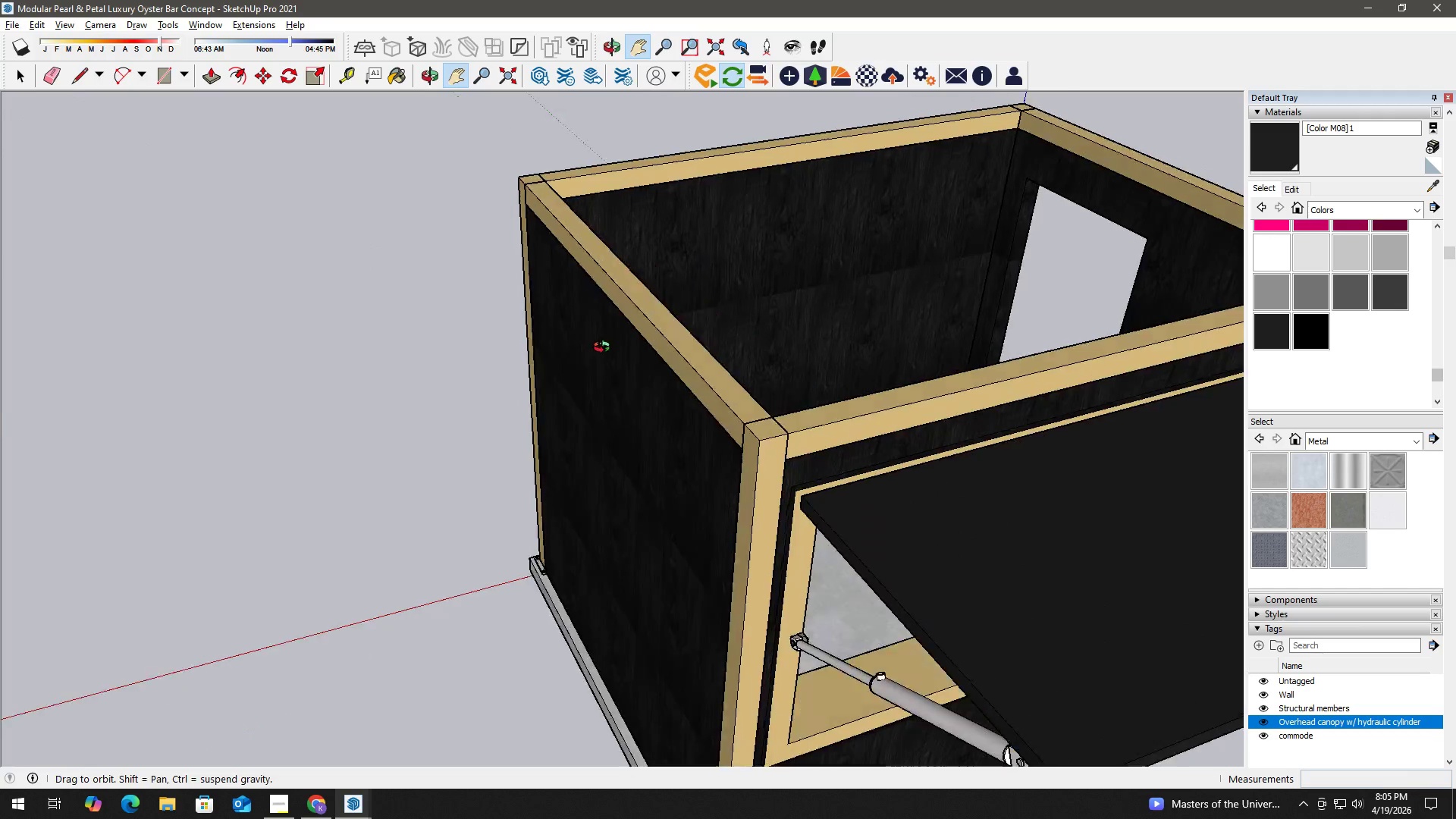 
scroll: coordinate [686, 334], scroll_direction: down, amount: 6.0
 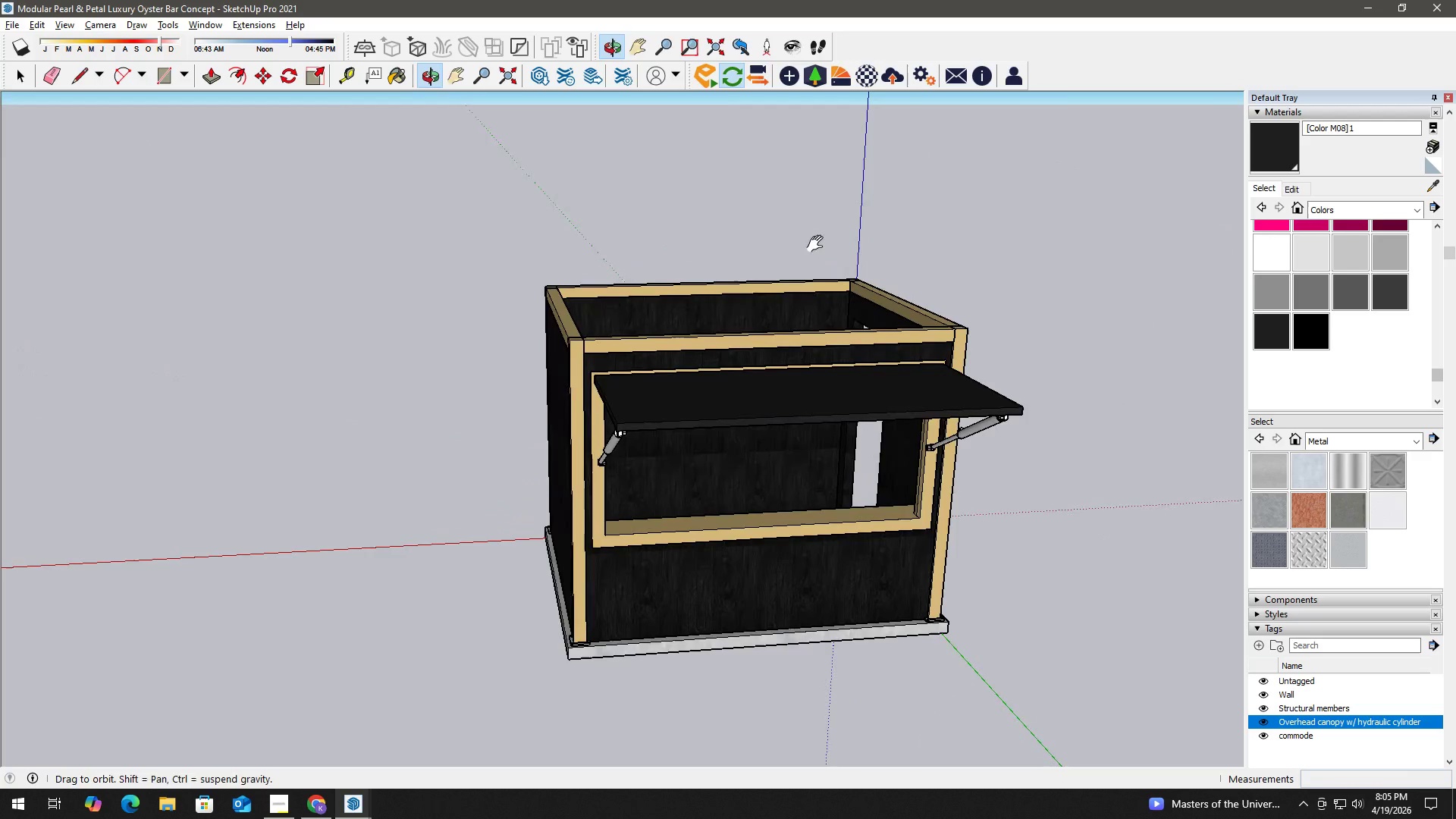 
scroll: coordinate [372, 655], scroll_direction: up, amount: 12.0
 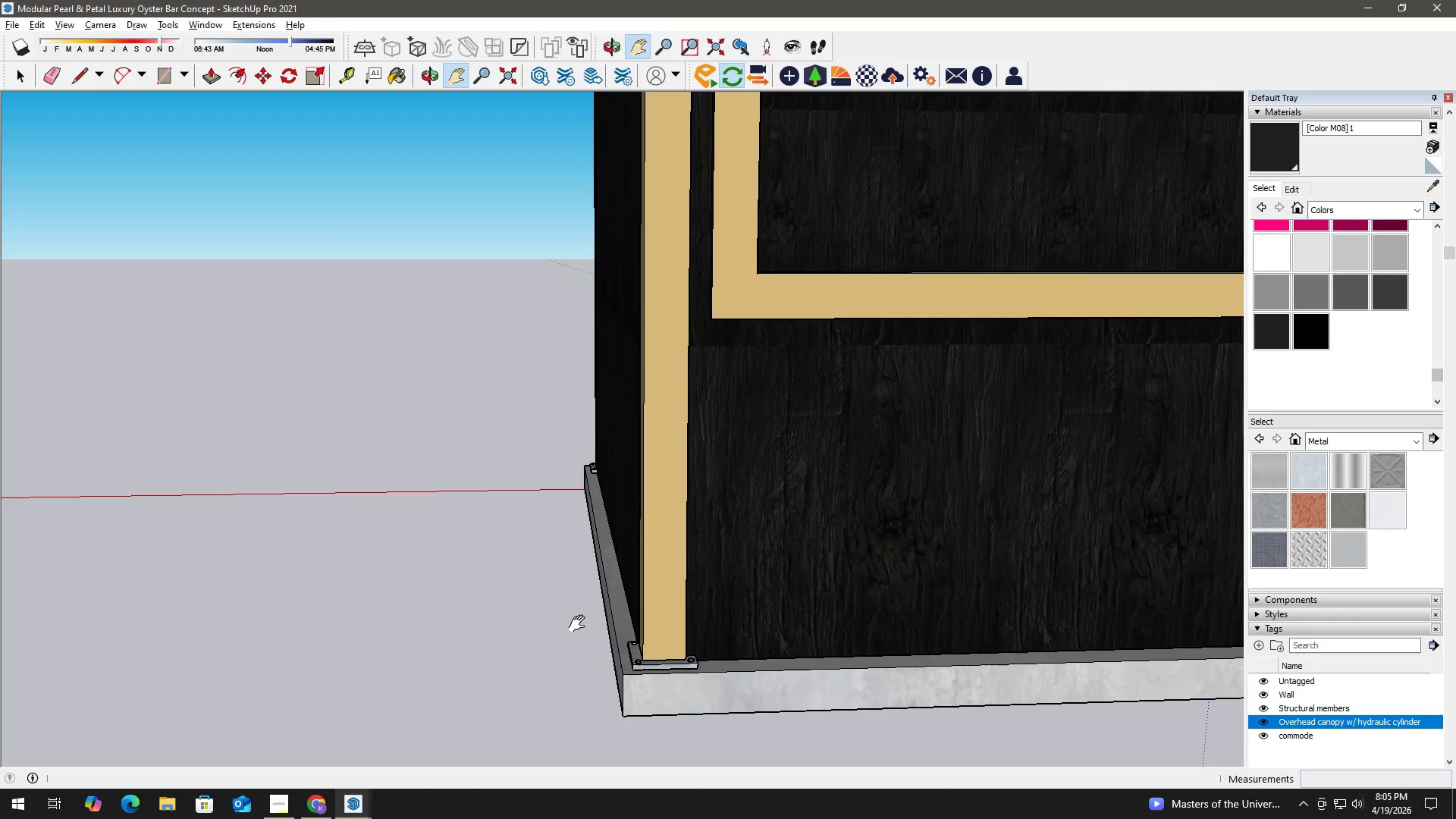 
scroll: coordinate [487, 611], scroll_direction: down, amount: 3.0
 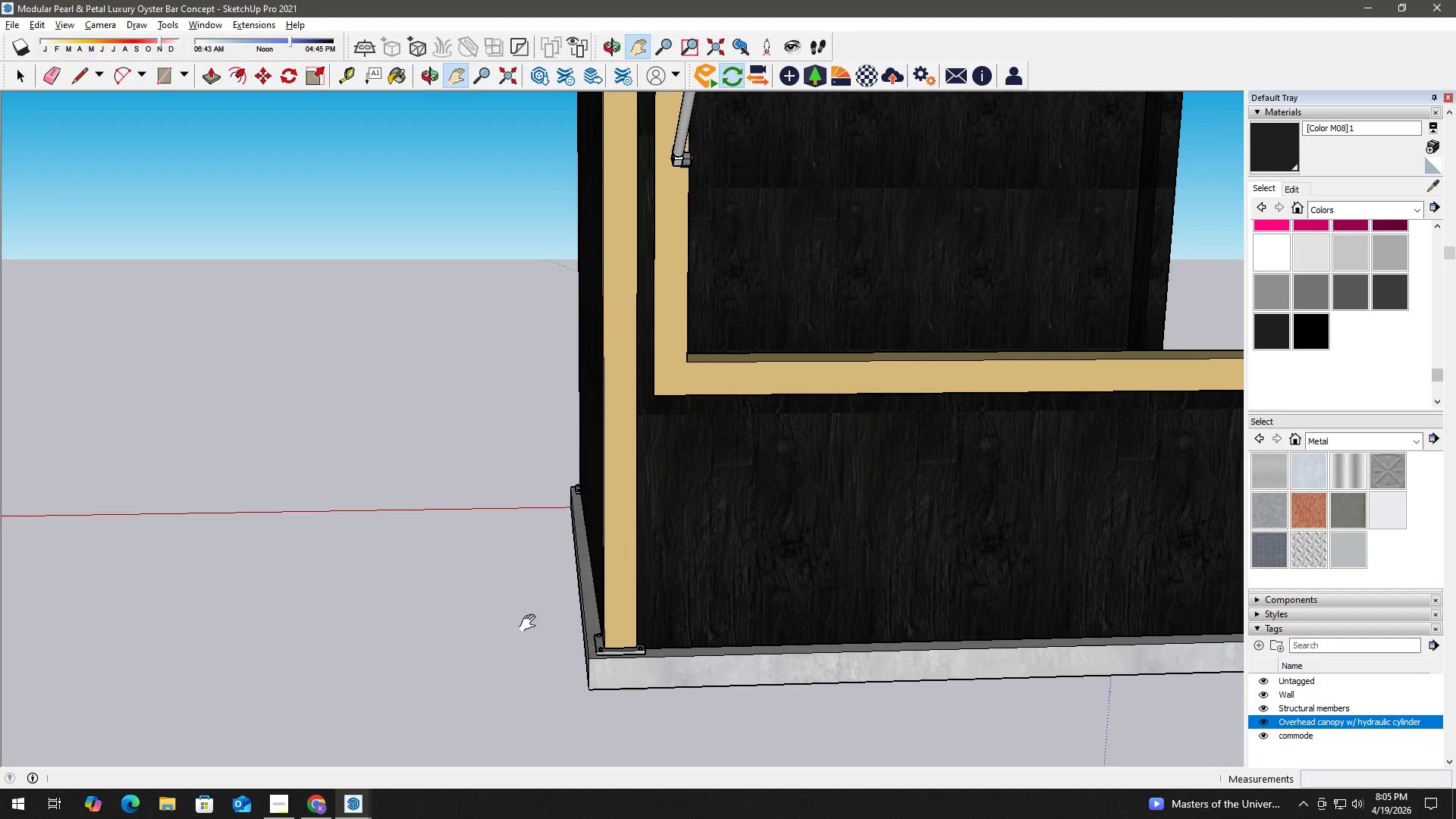 
key(H)
 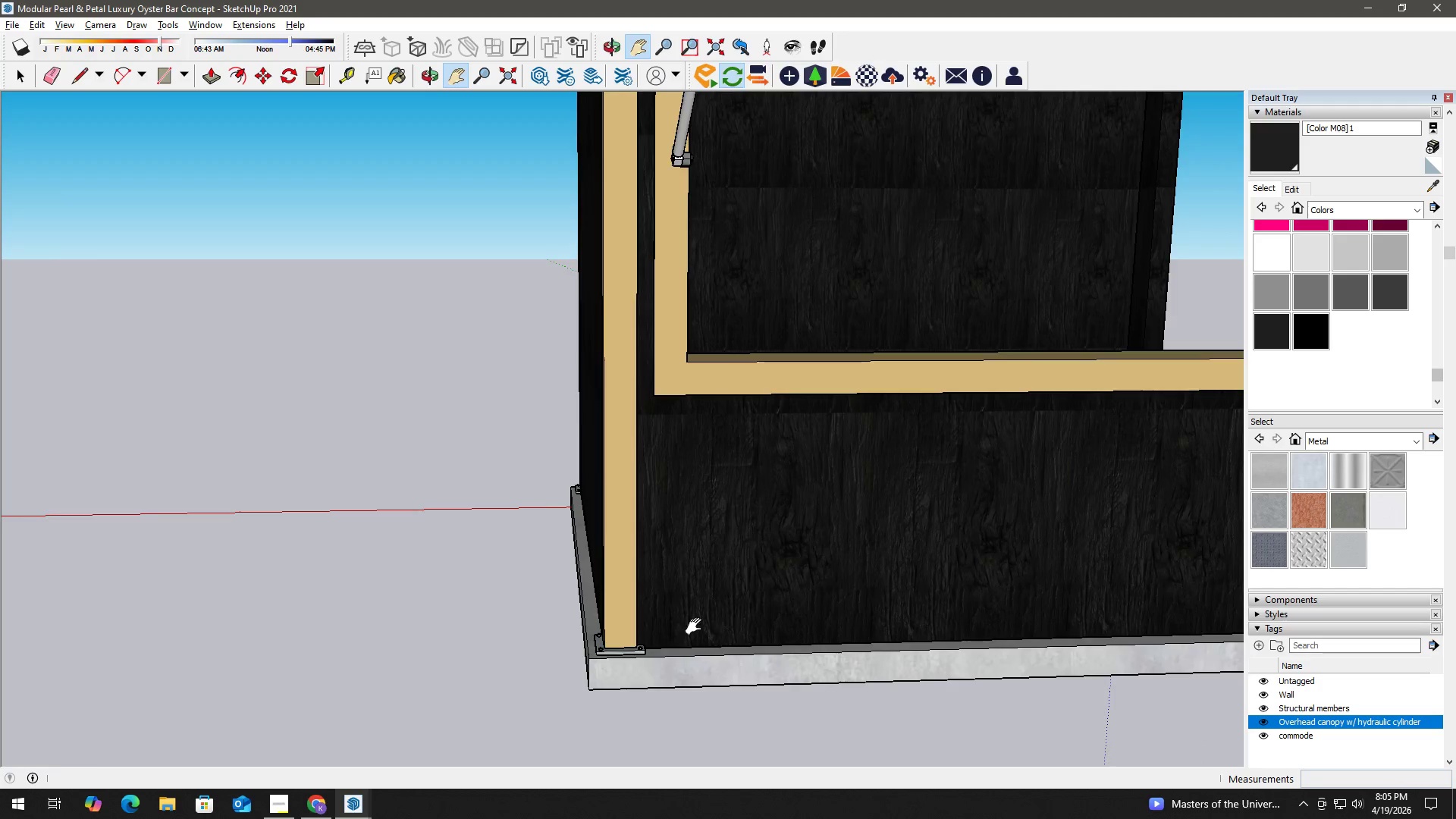 
scroll: coordinate [685, 624], scroll_direction: down, amount: 3.0
 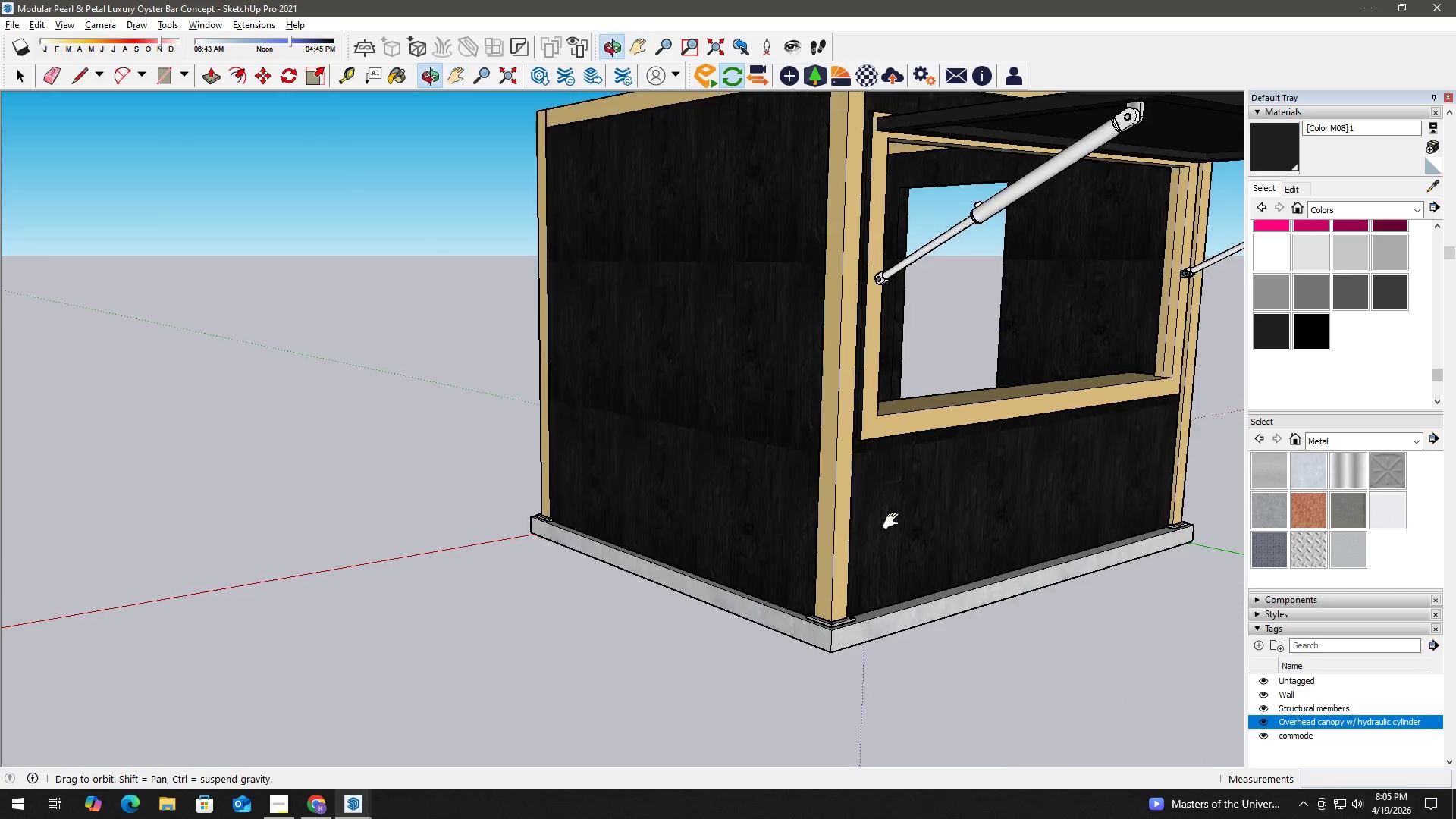 
key(H)
 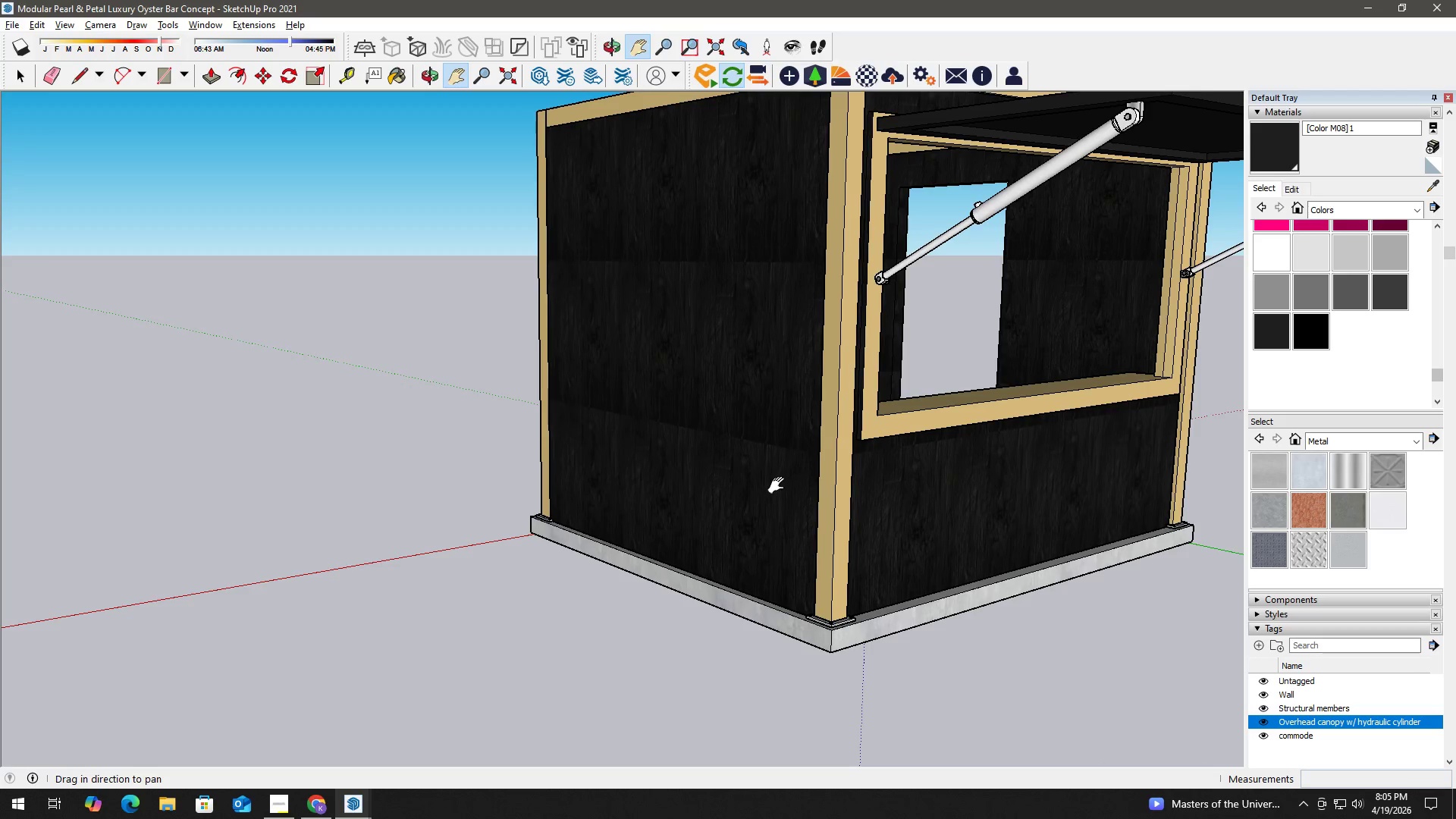 
left_click_drag(start_coordinate=[779, 485], to_coordinate=[770, 571])
 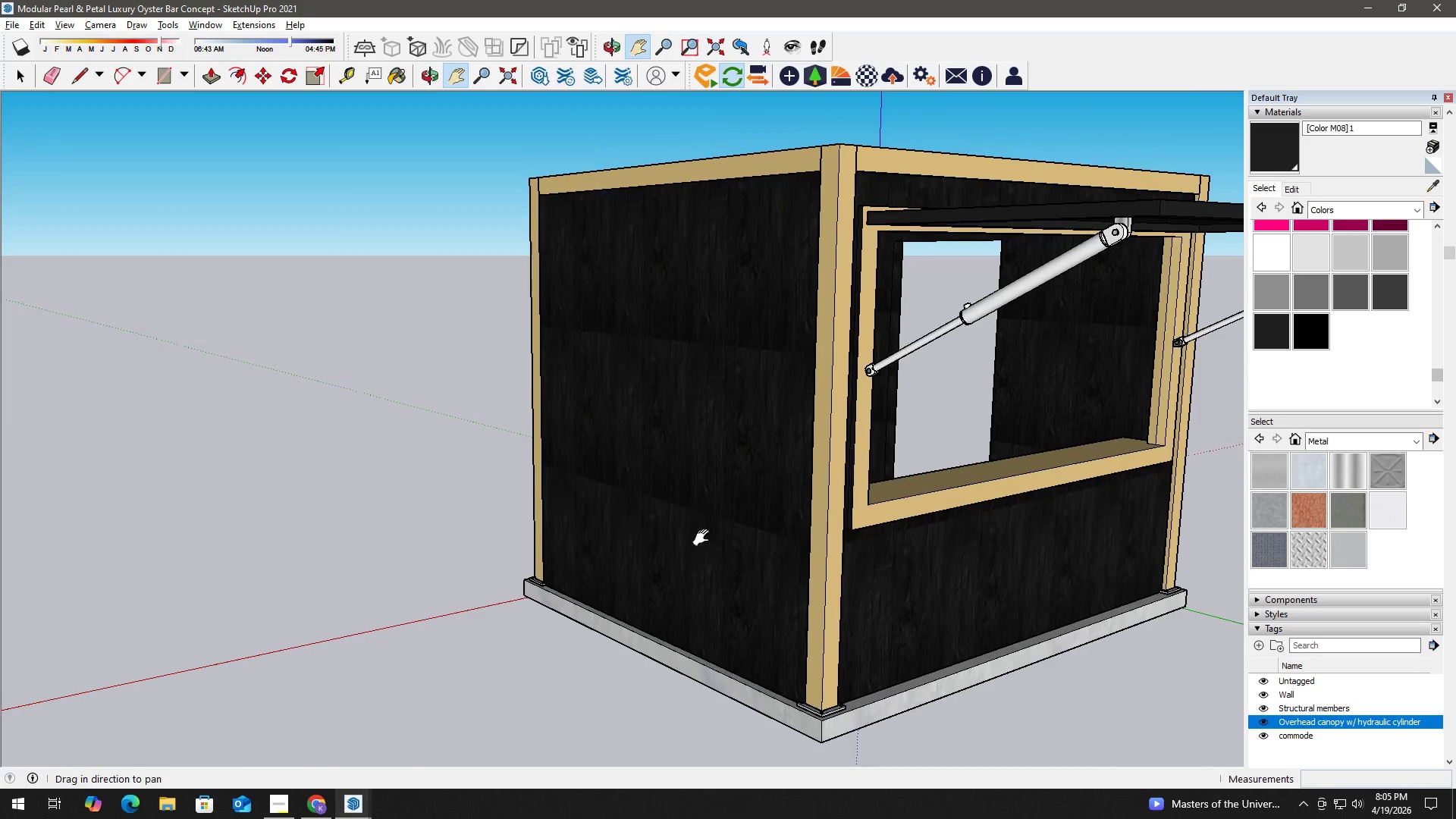 
key(Space)
 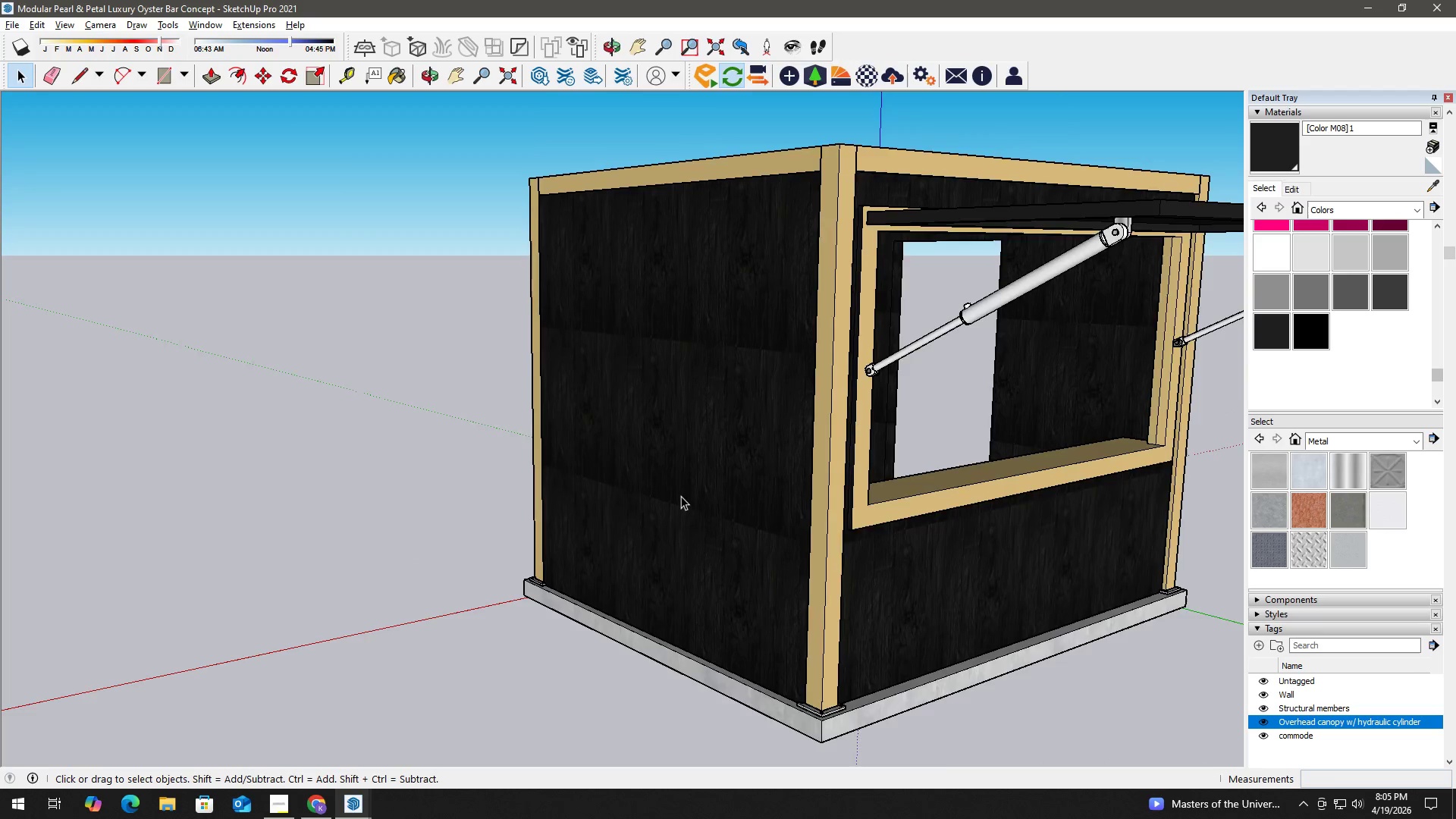 
double_click([681, 496])
 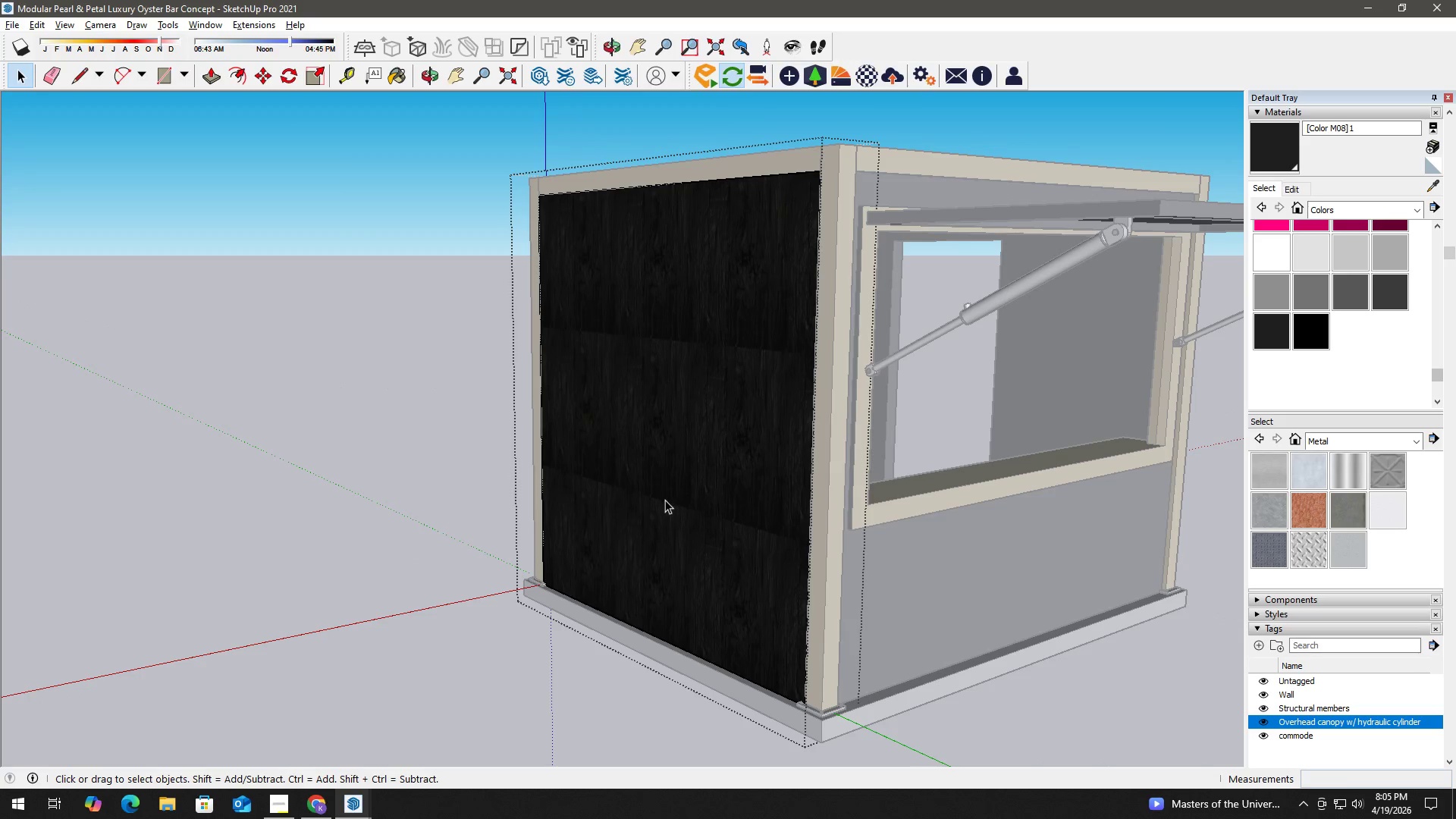 
left_click([665, 500])
 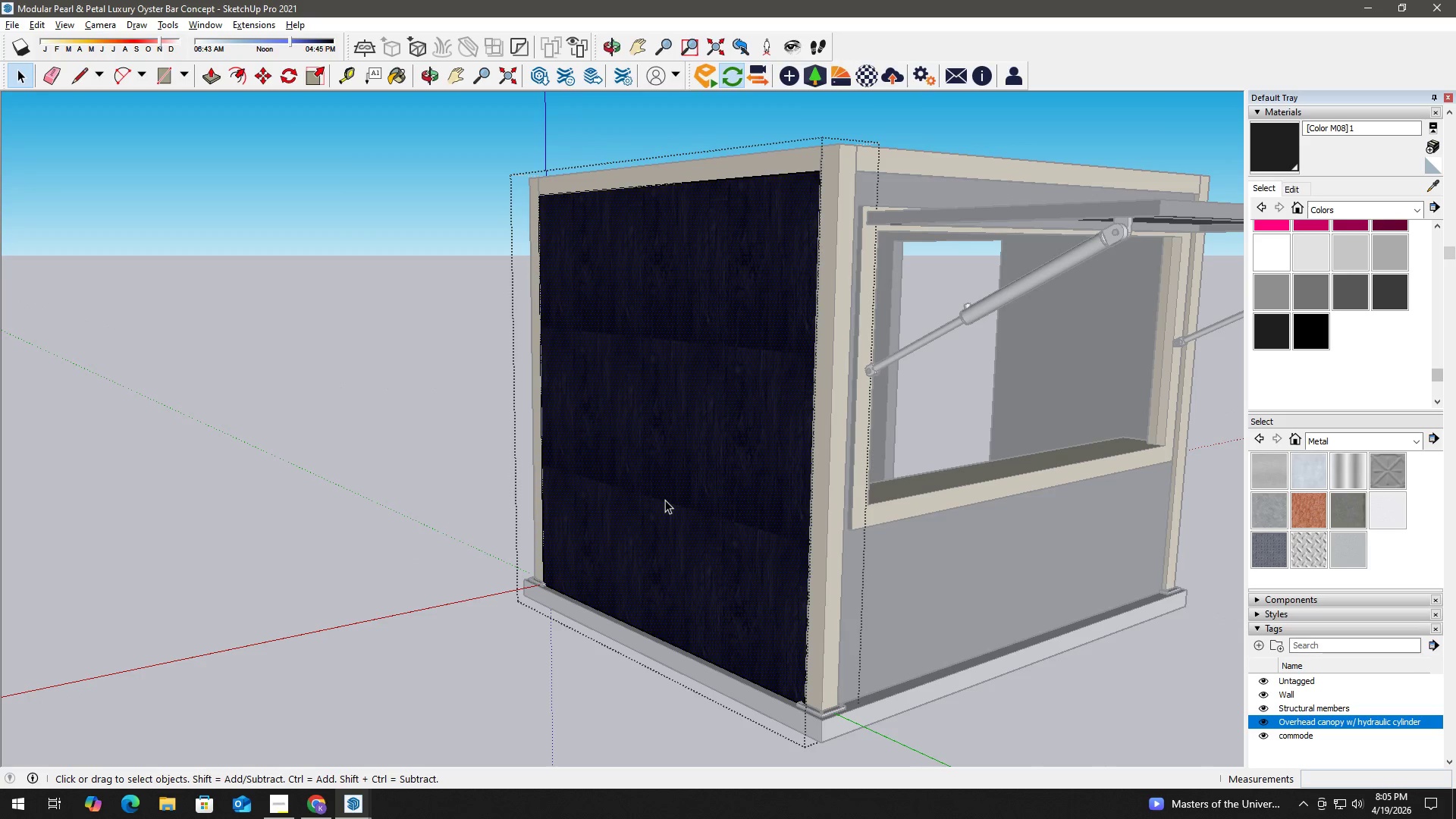 
key(P)
 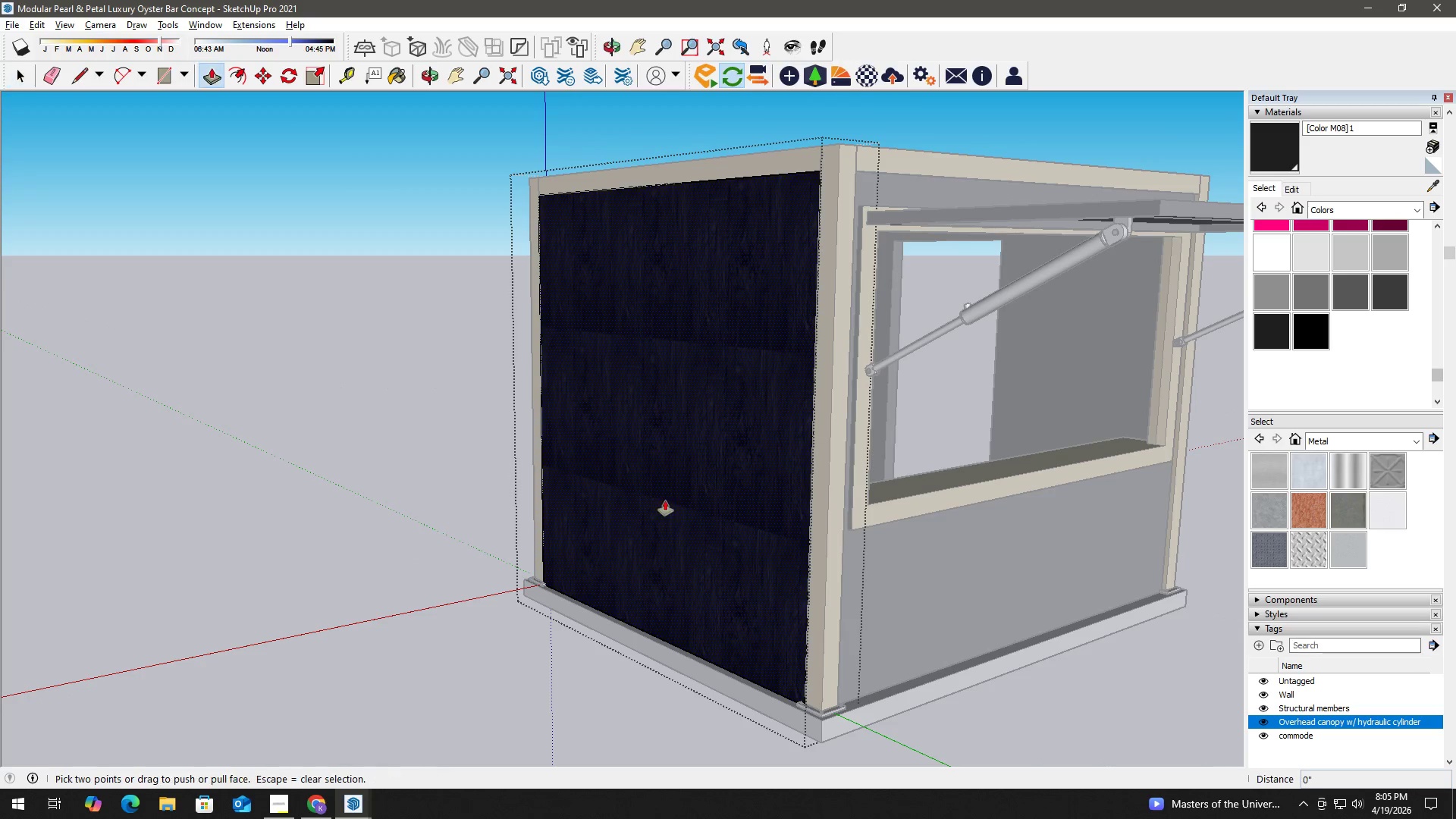 
double_click([665, 500])
 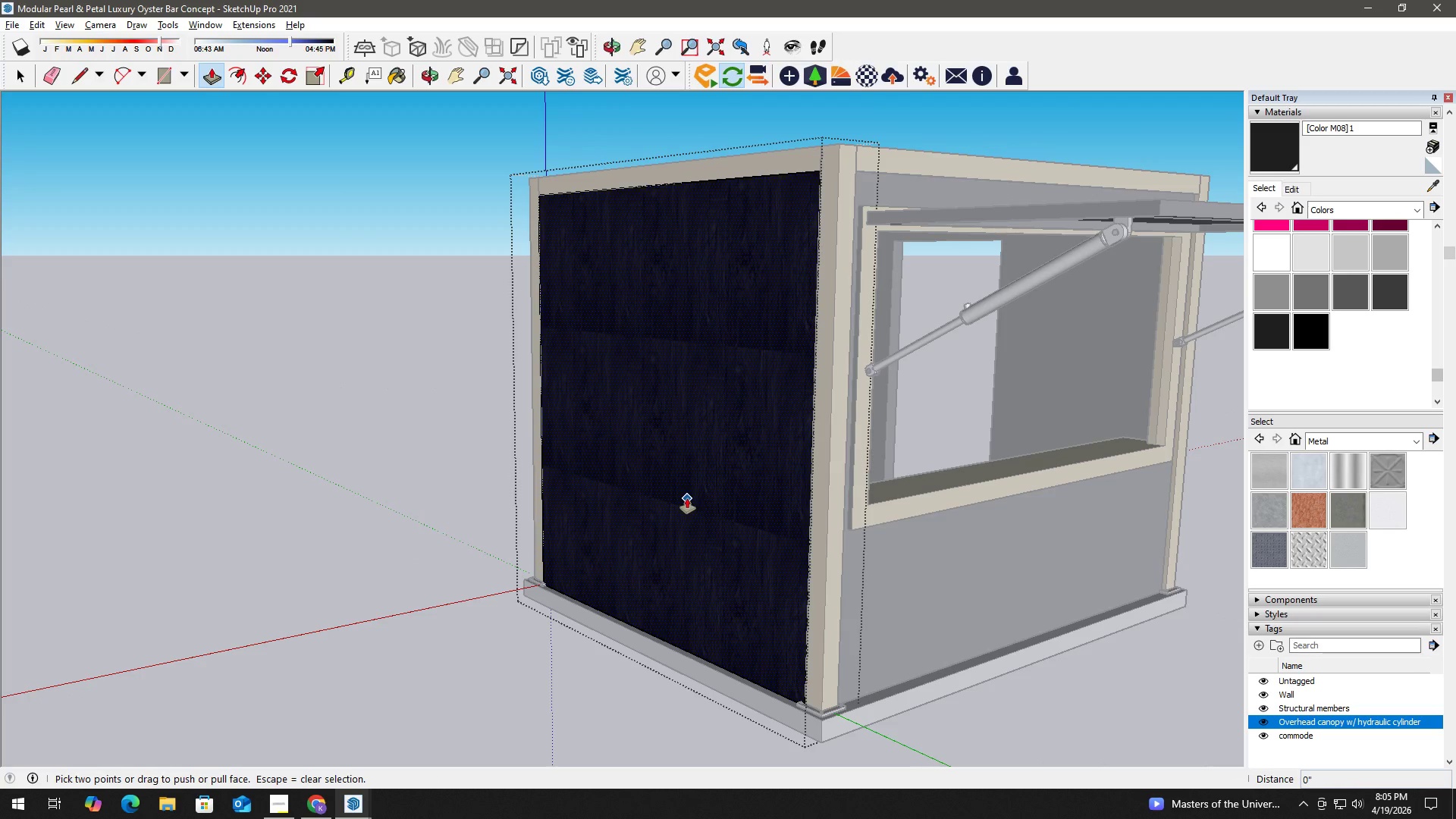 
key(Escape)
 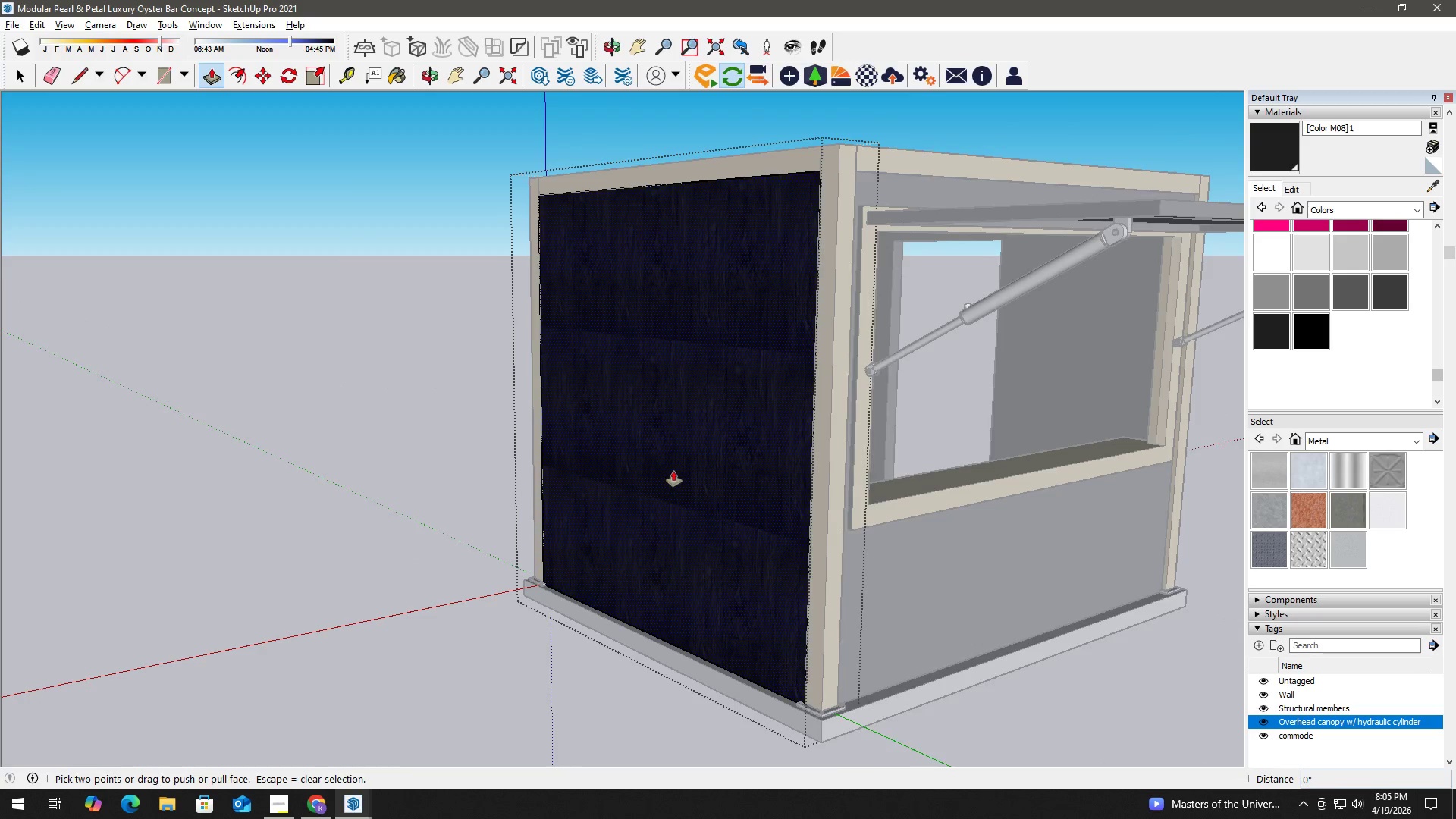 
left_click([670, 471])
 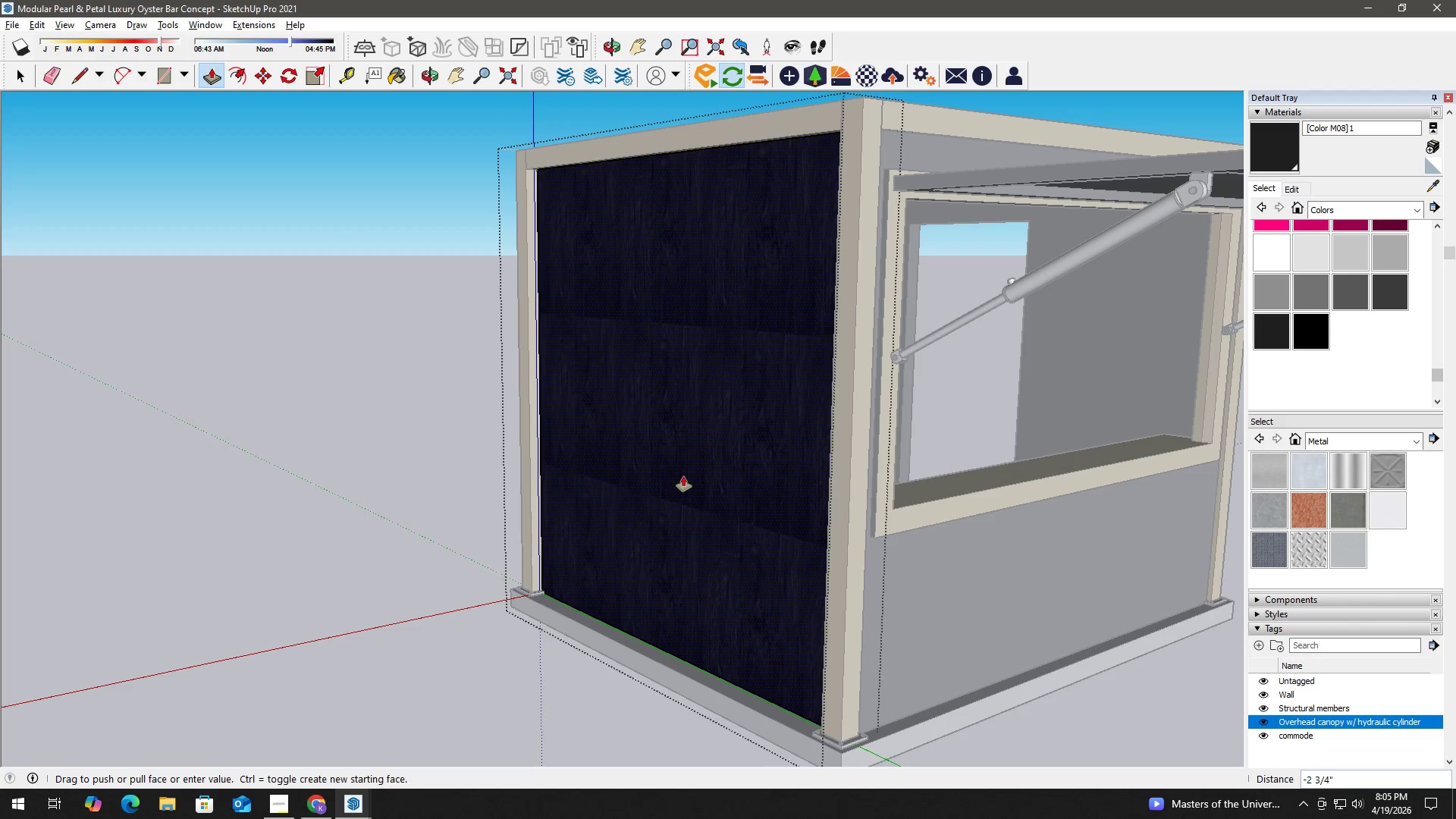 
scroll: coordinate [673, 471], scroll_direction: up, amount: 1.0
 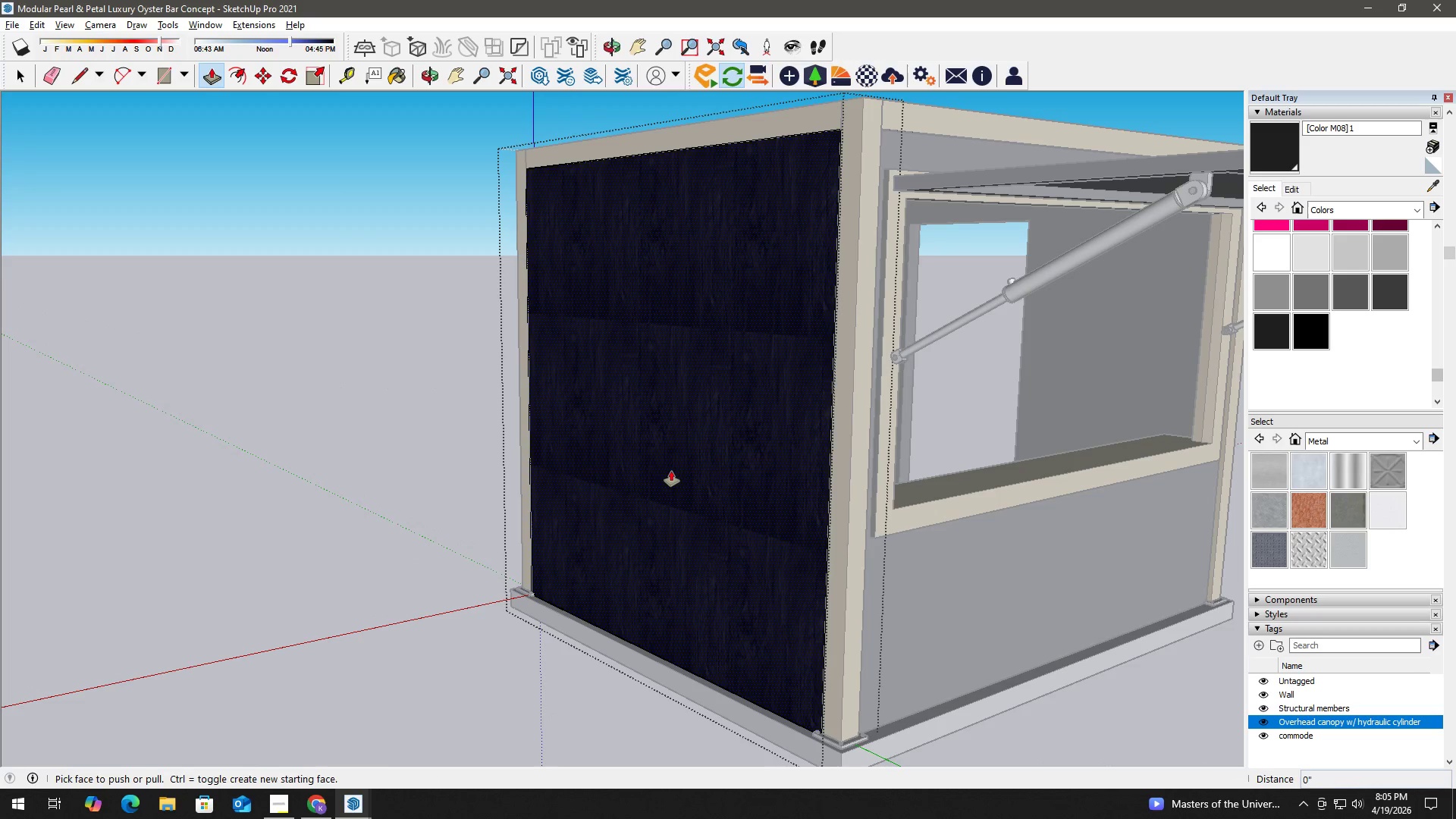 
key(Numpad0)
 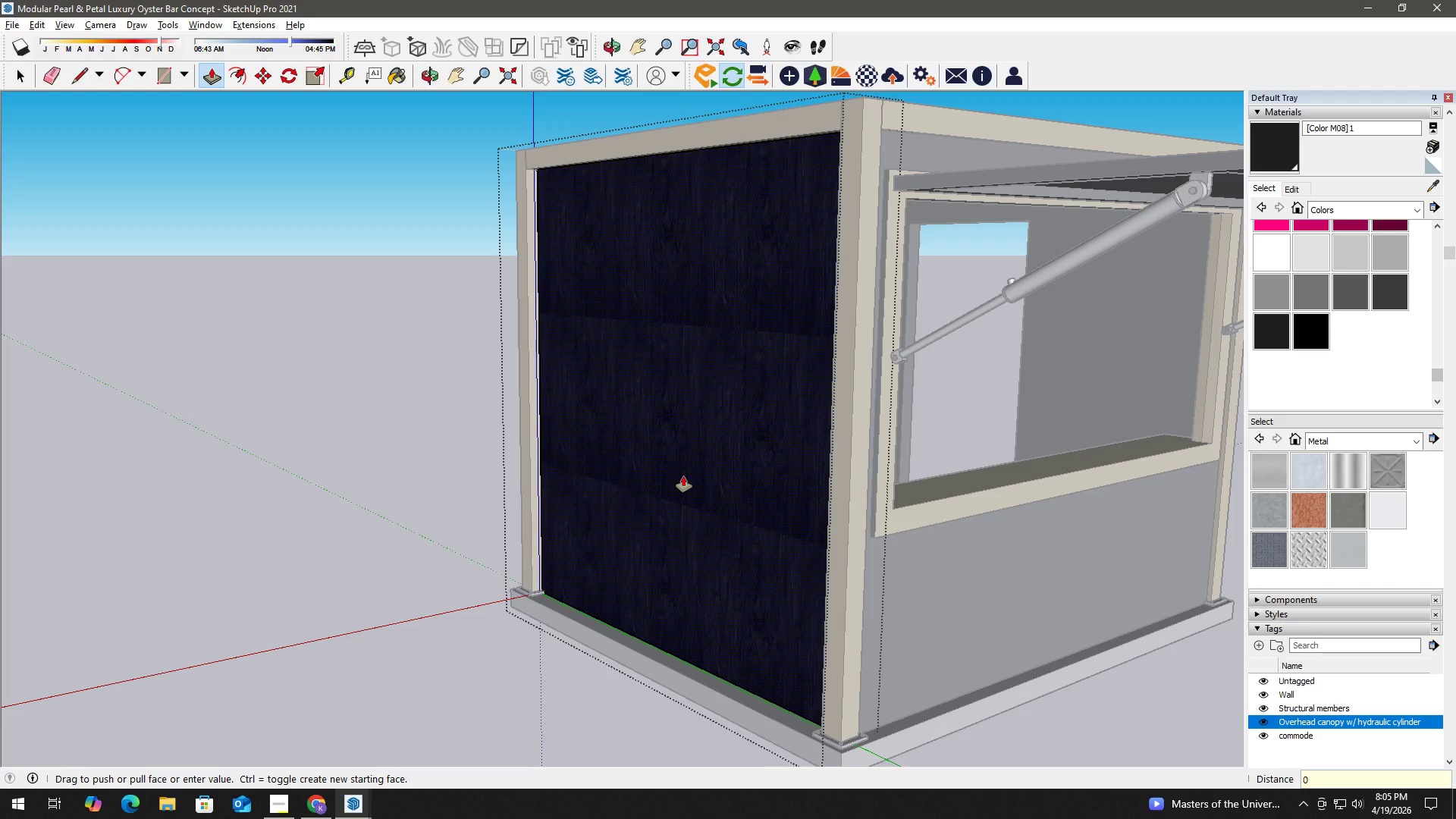 
key(NumpadDecimal)
 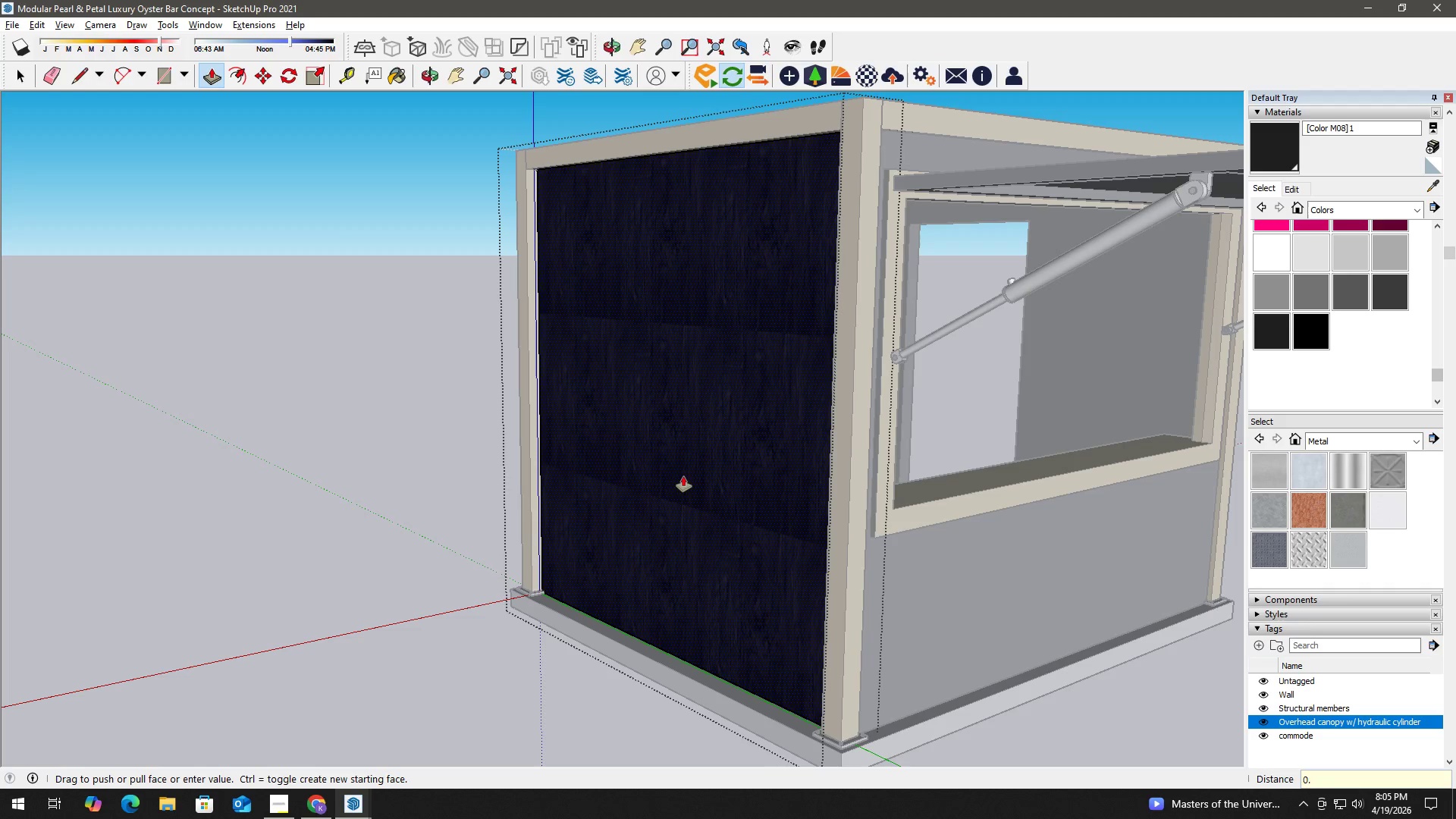 
key(Numpad5)
 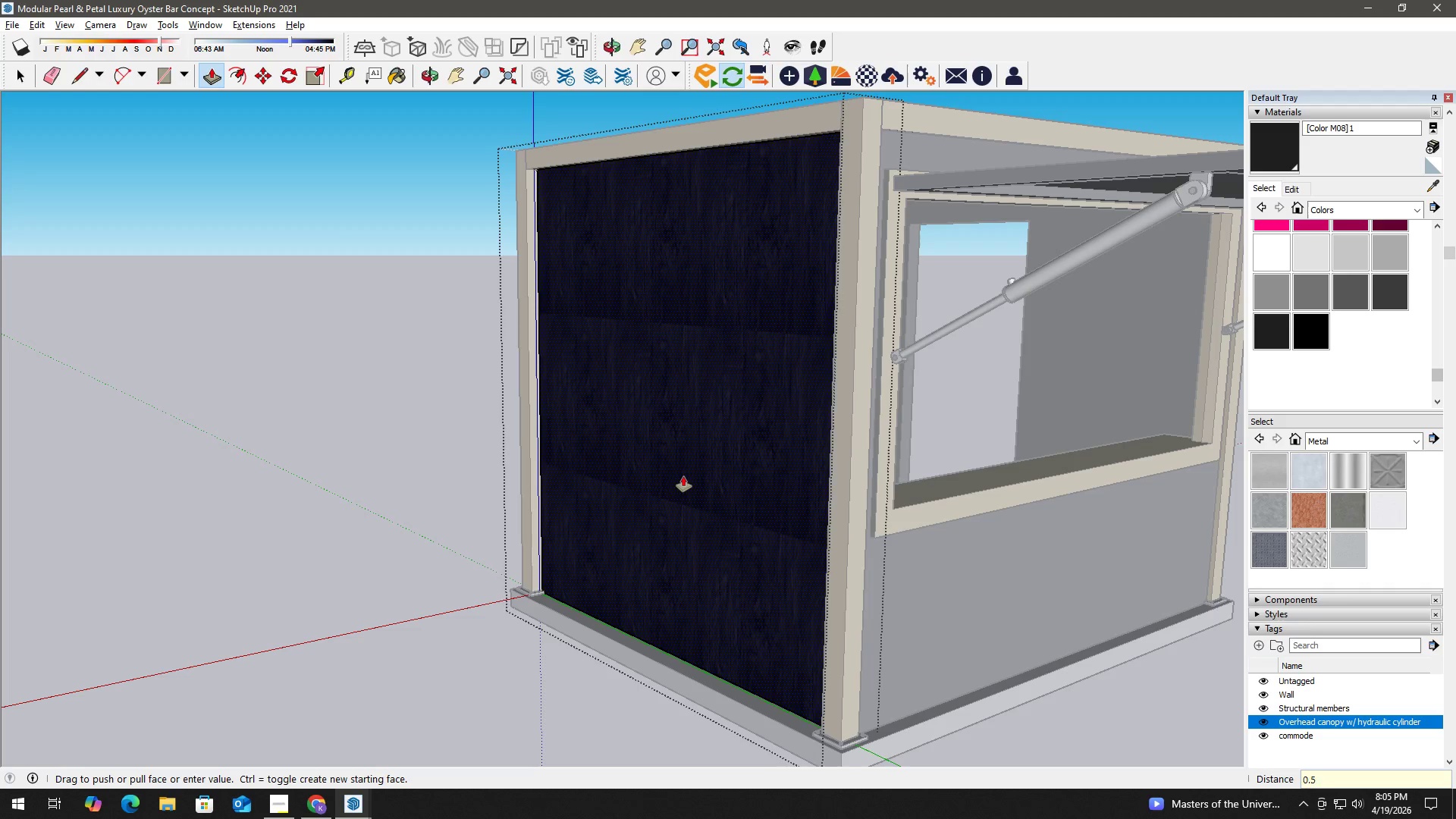 
key(NumpadEnter)
 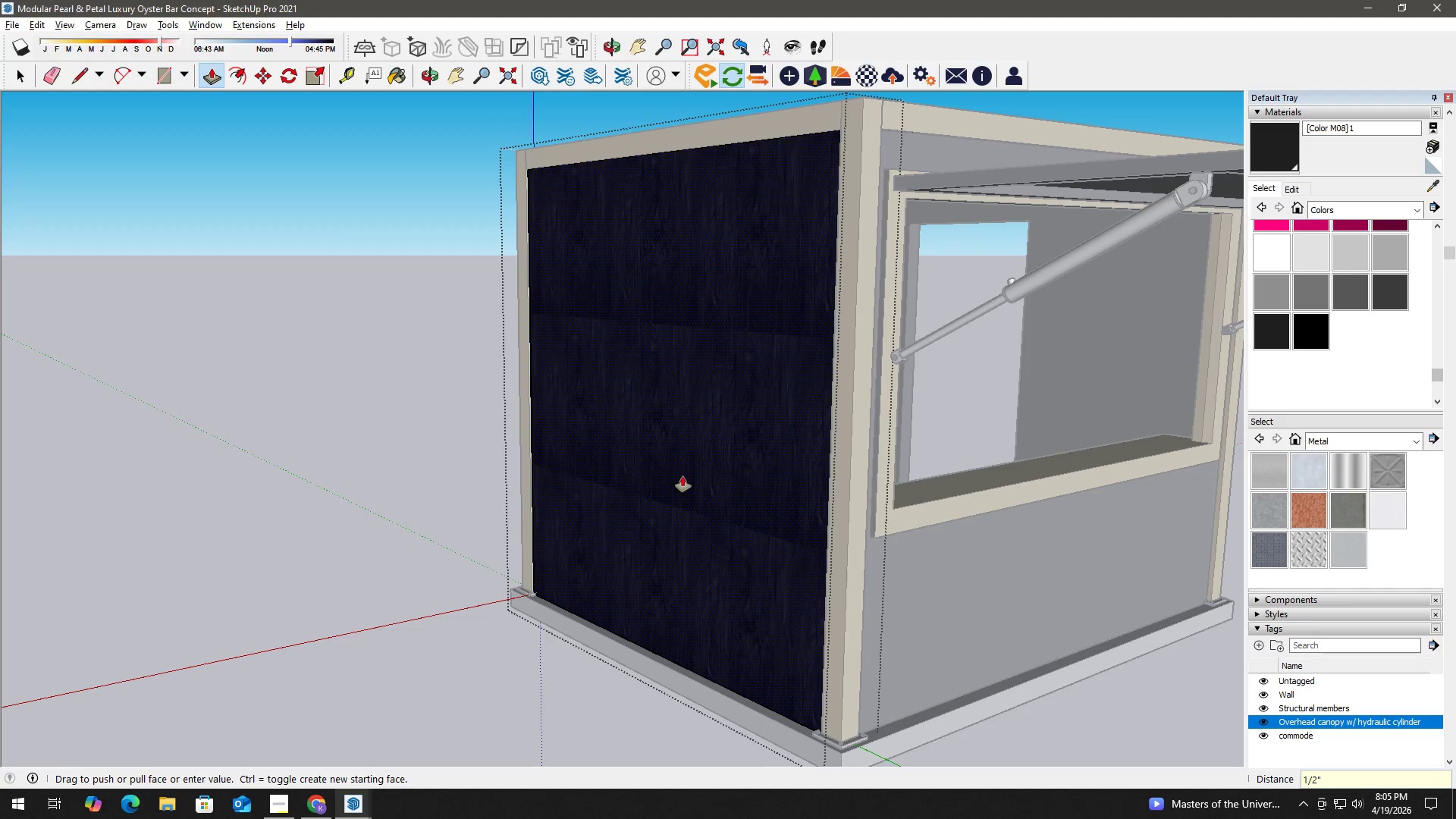 
key(Space)
 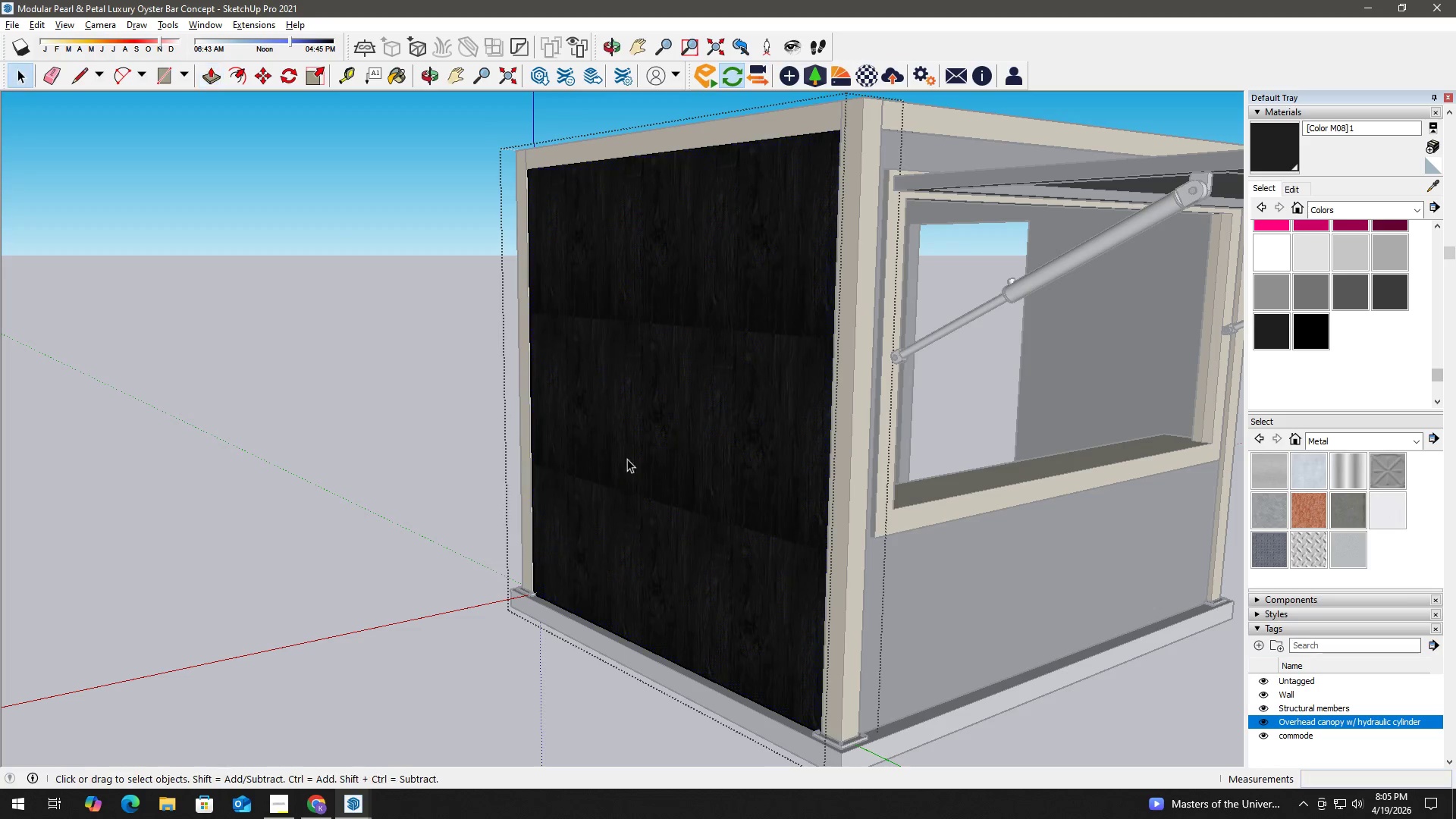 
key(Escape)
 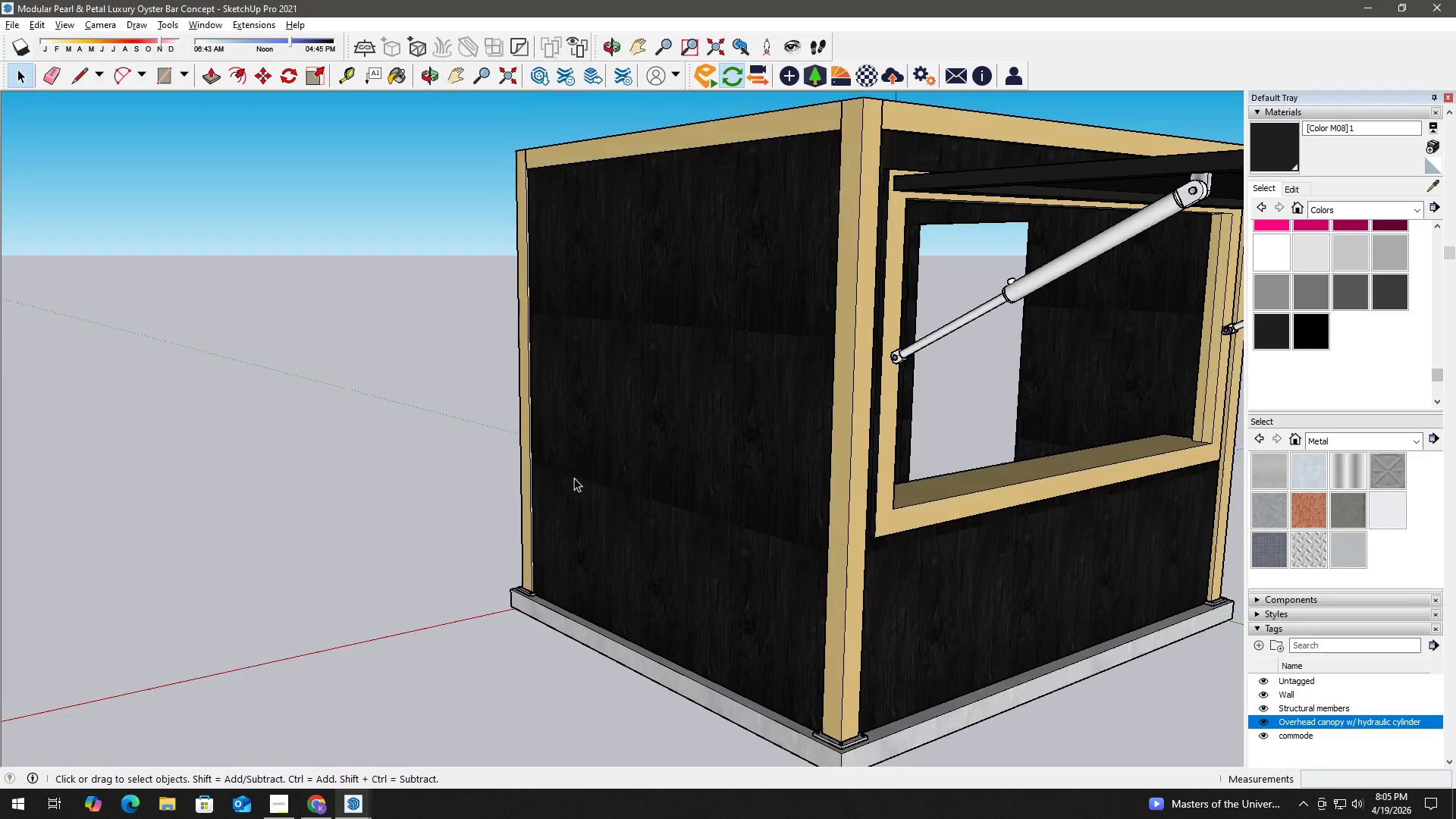 
key(Escape)
 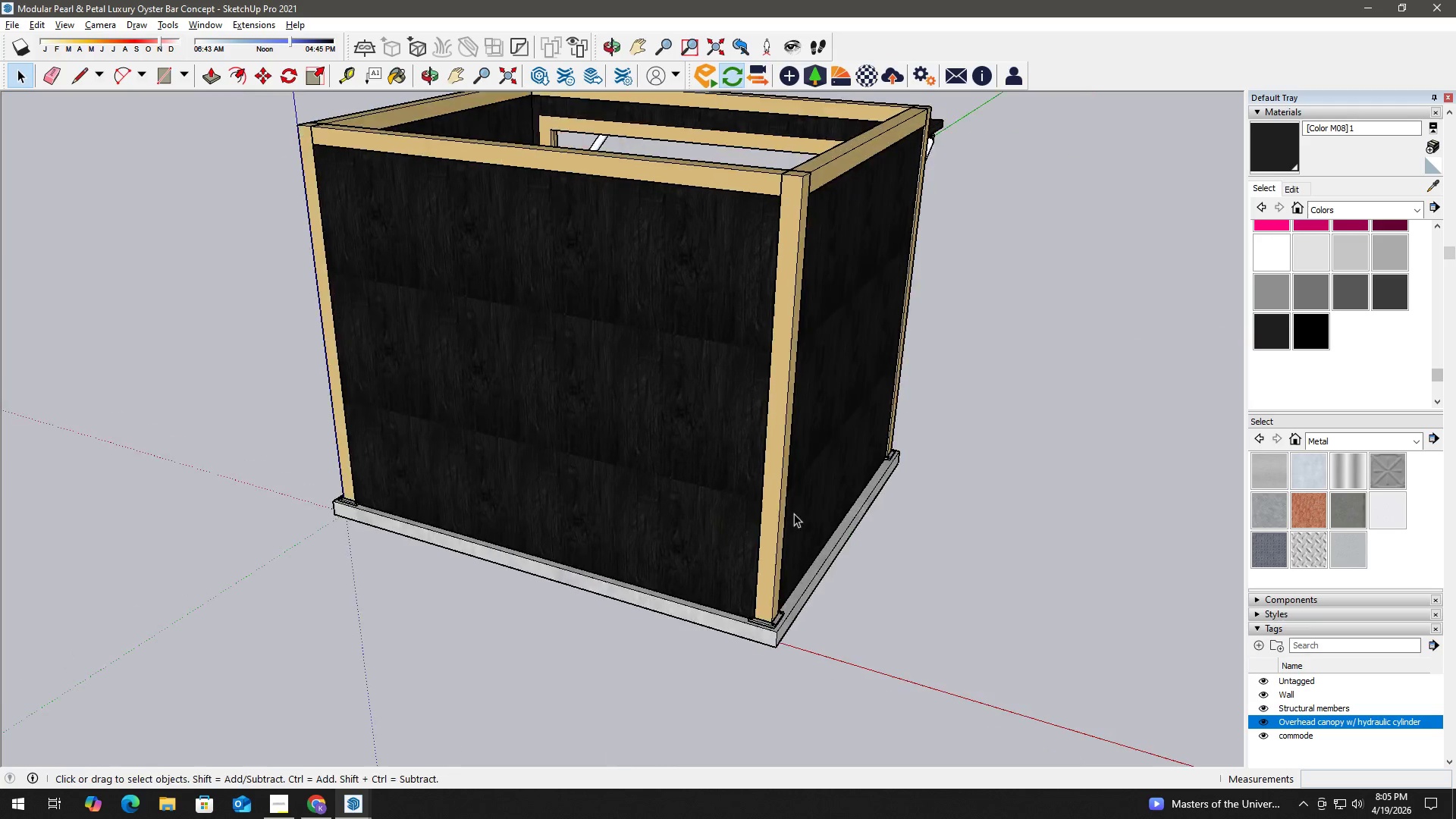 
key(Space)
 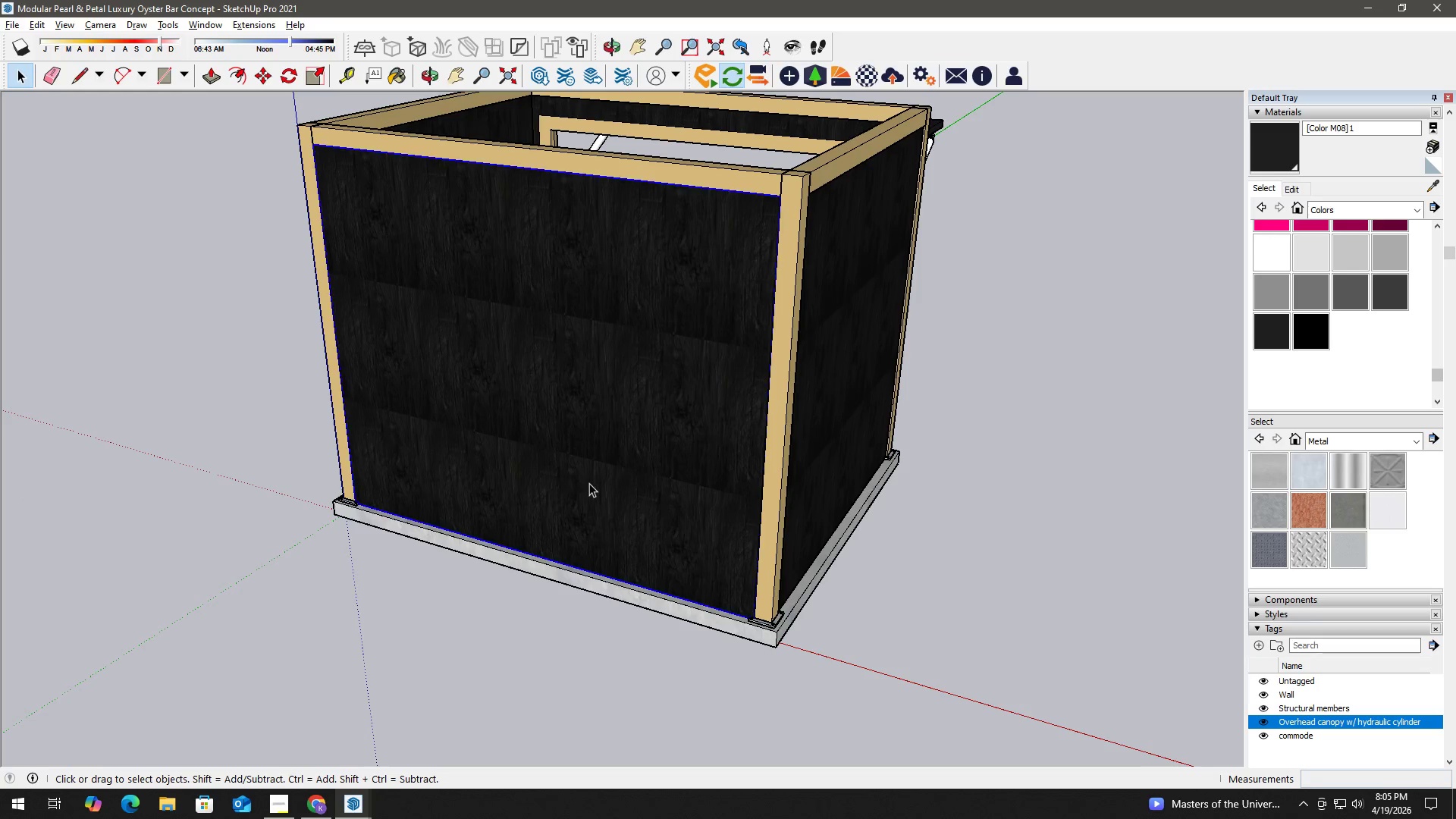 
double_click([590, 482])
 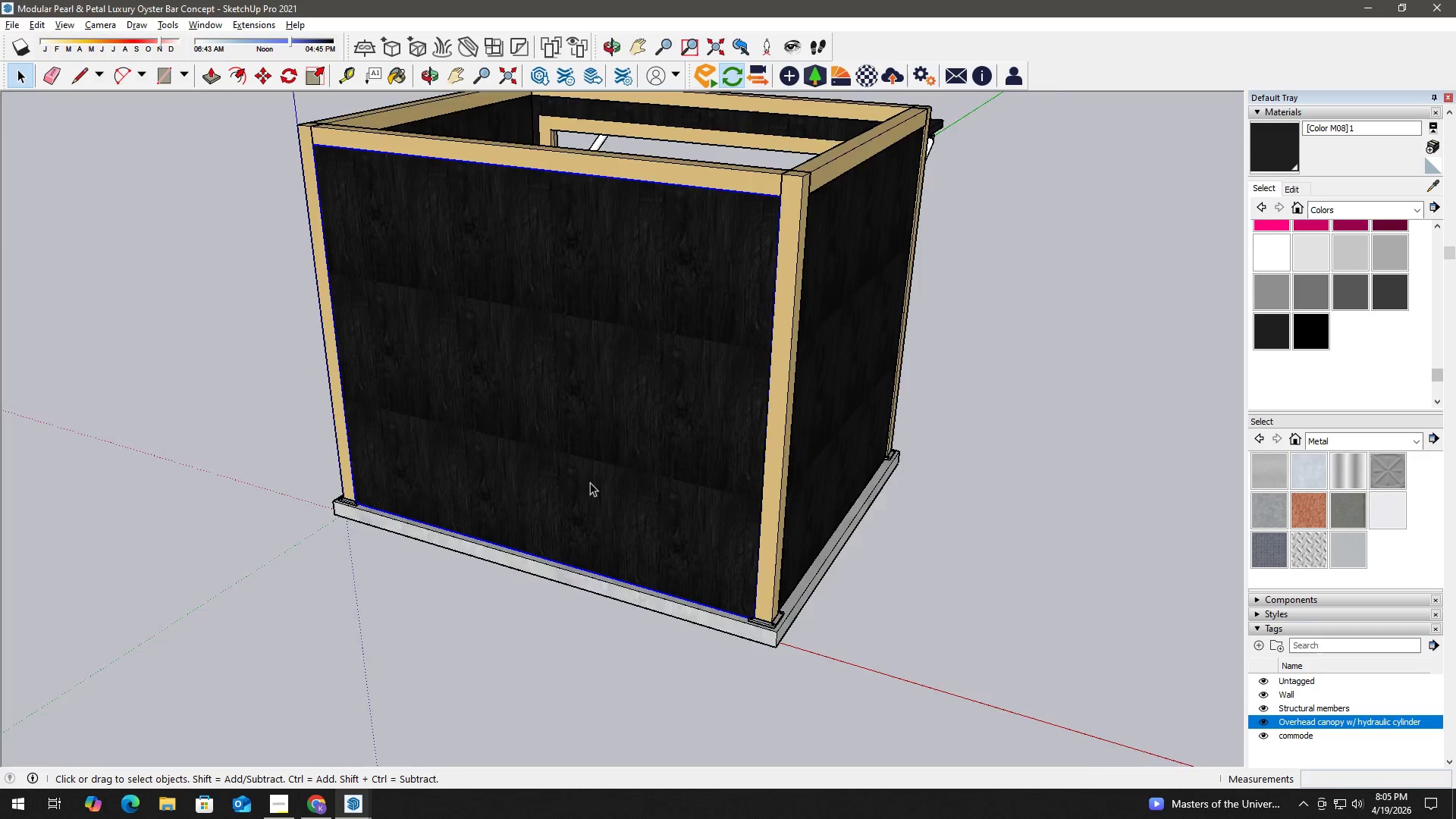 
double_click([588, 472])
 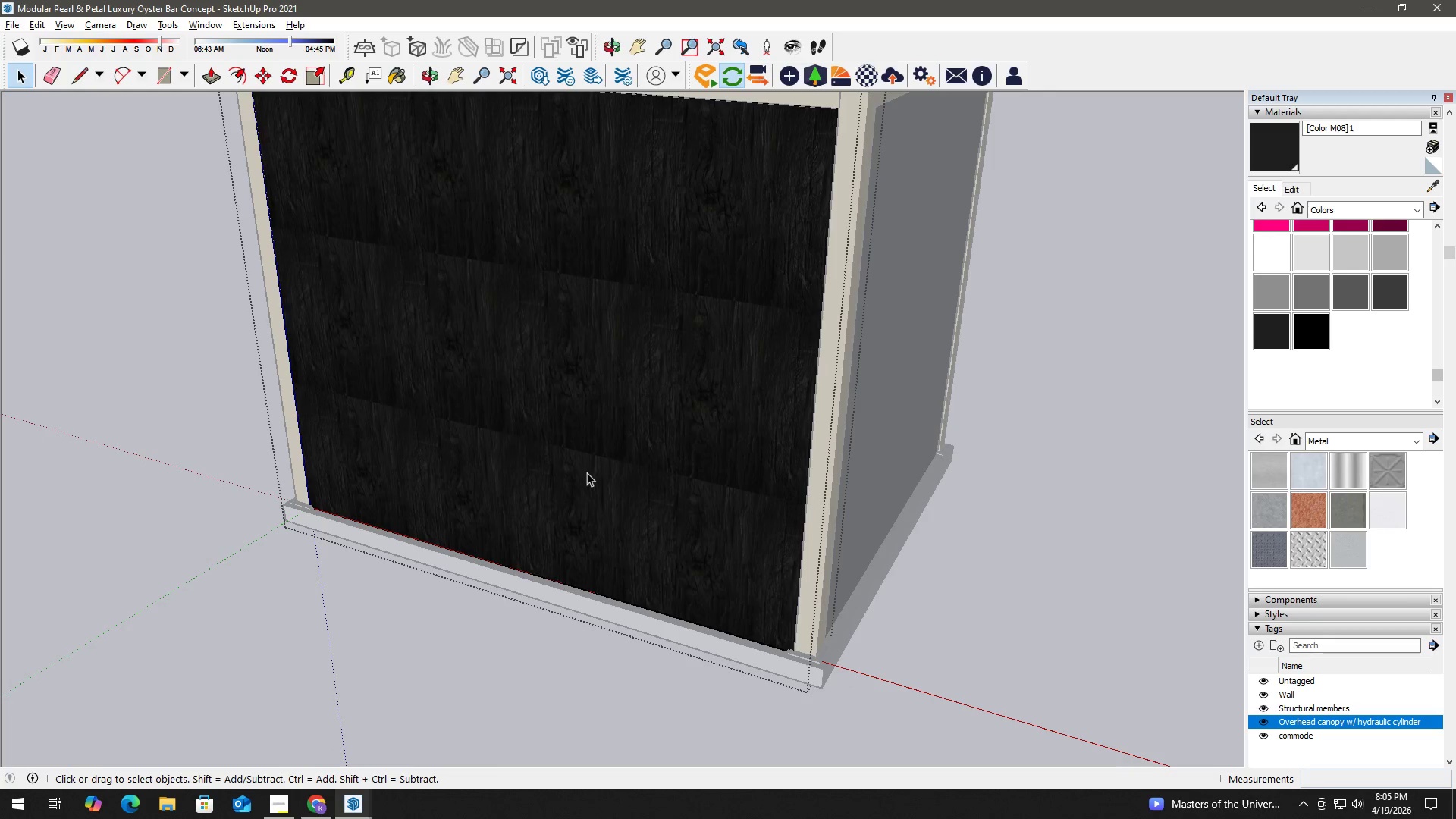 
scroll: coordinate [590, 482], scroll_direction: up, amount: 2.0
 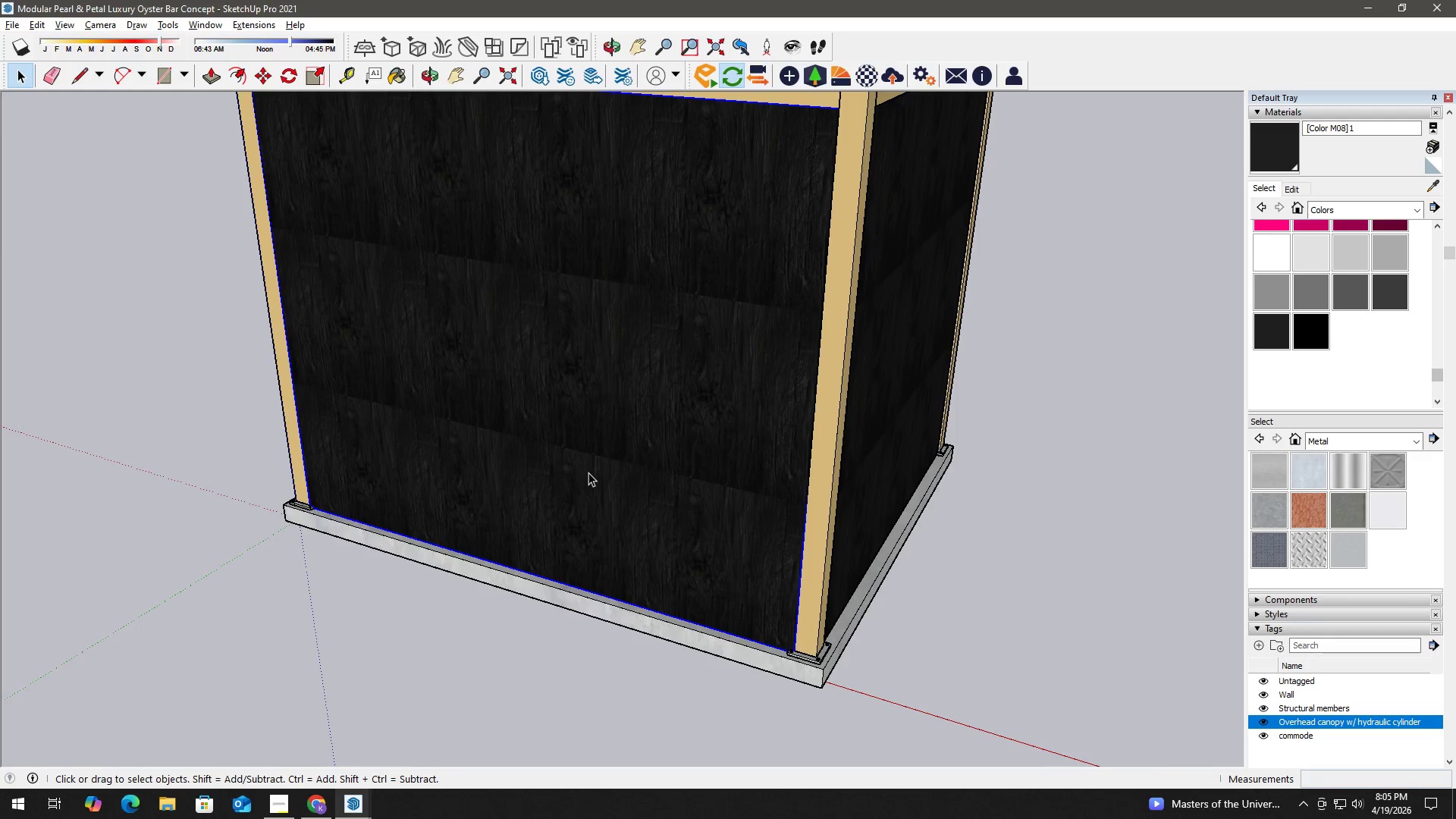 
triple_click([587, 472])
 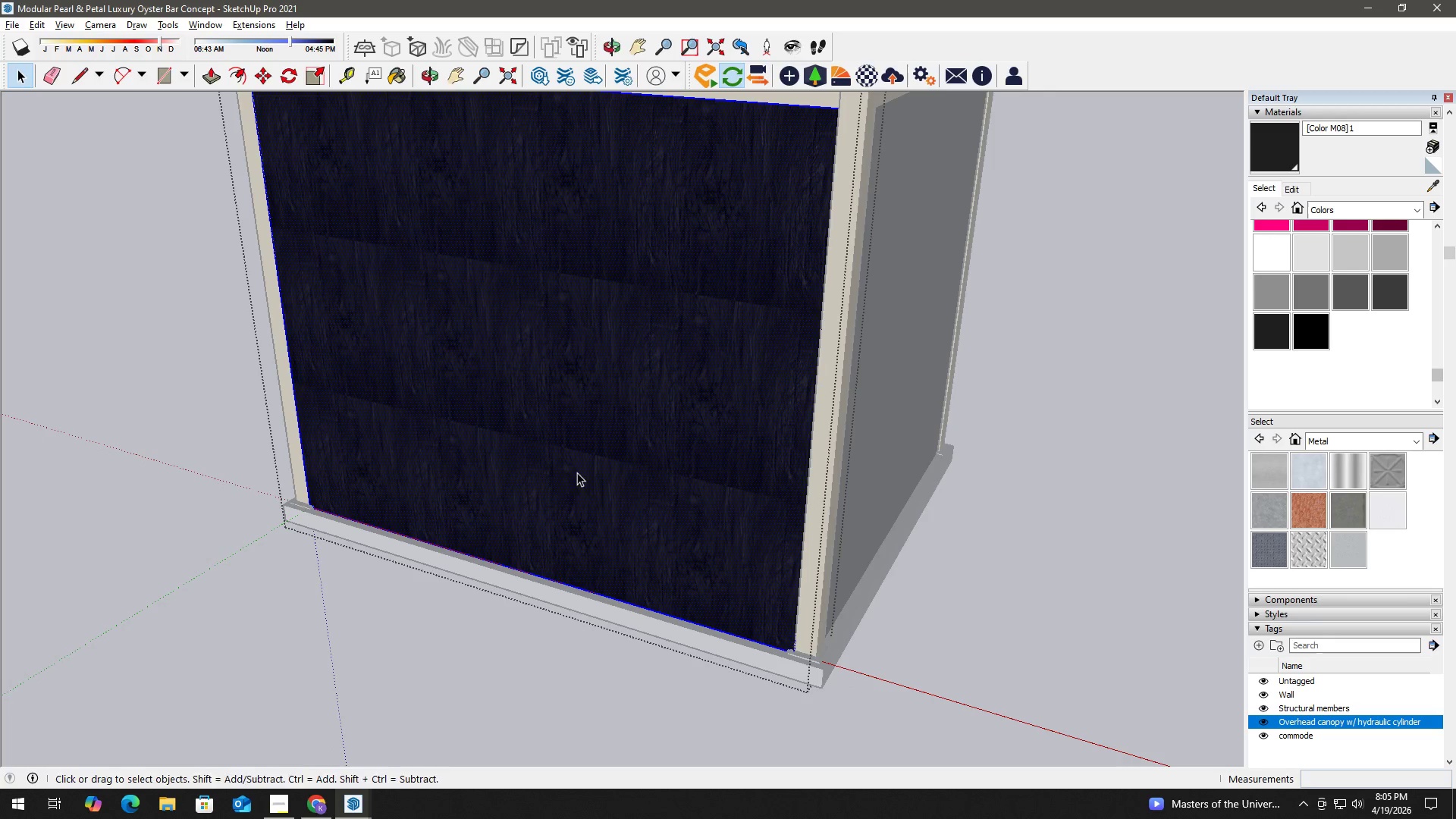 
key(P)
 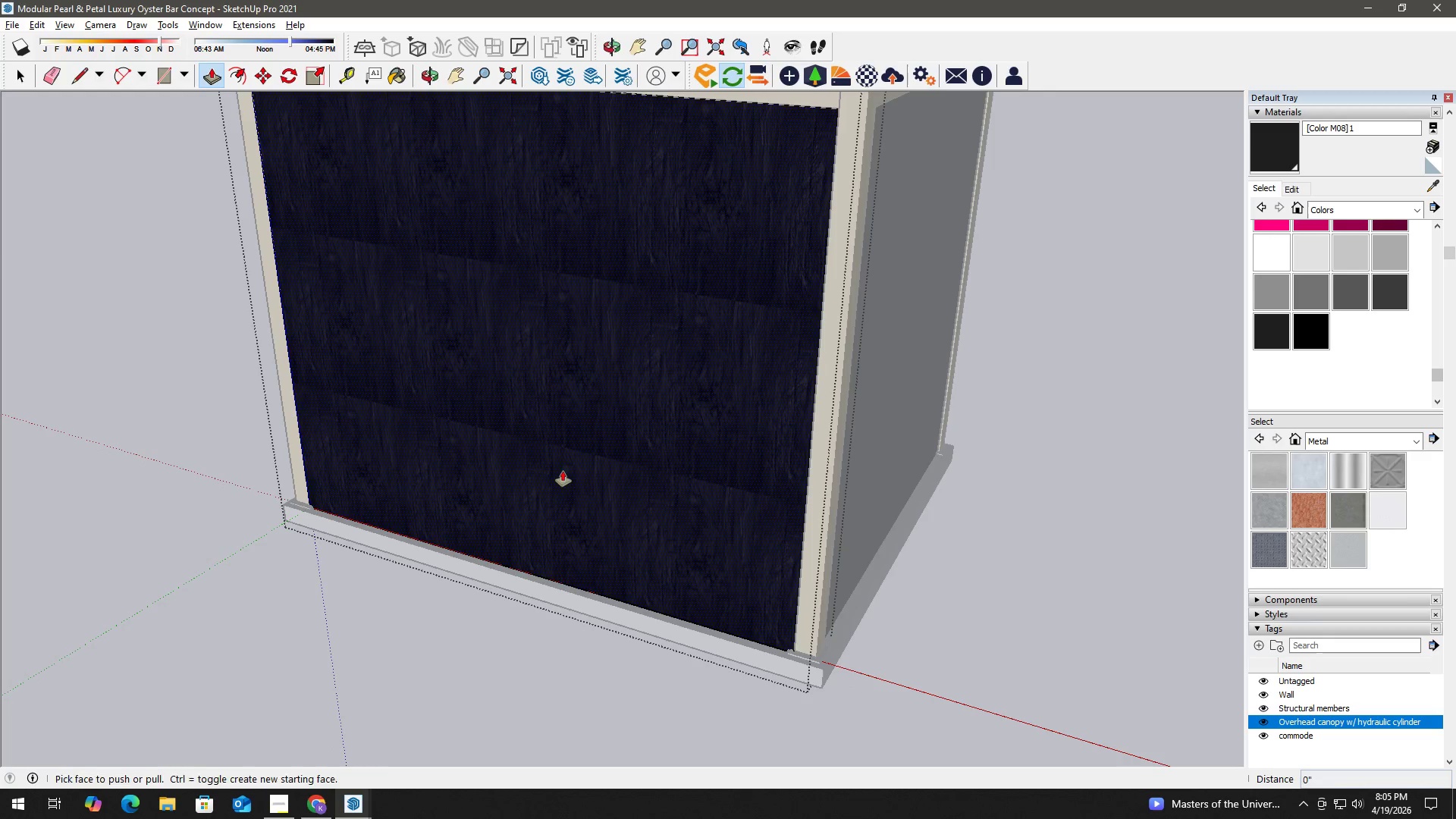 
triple_click([563, 471])
 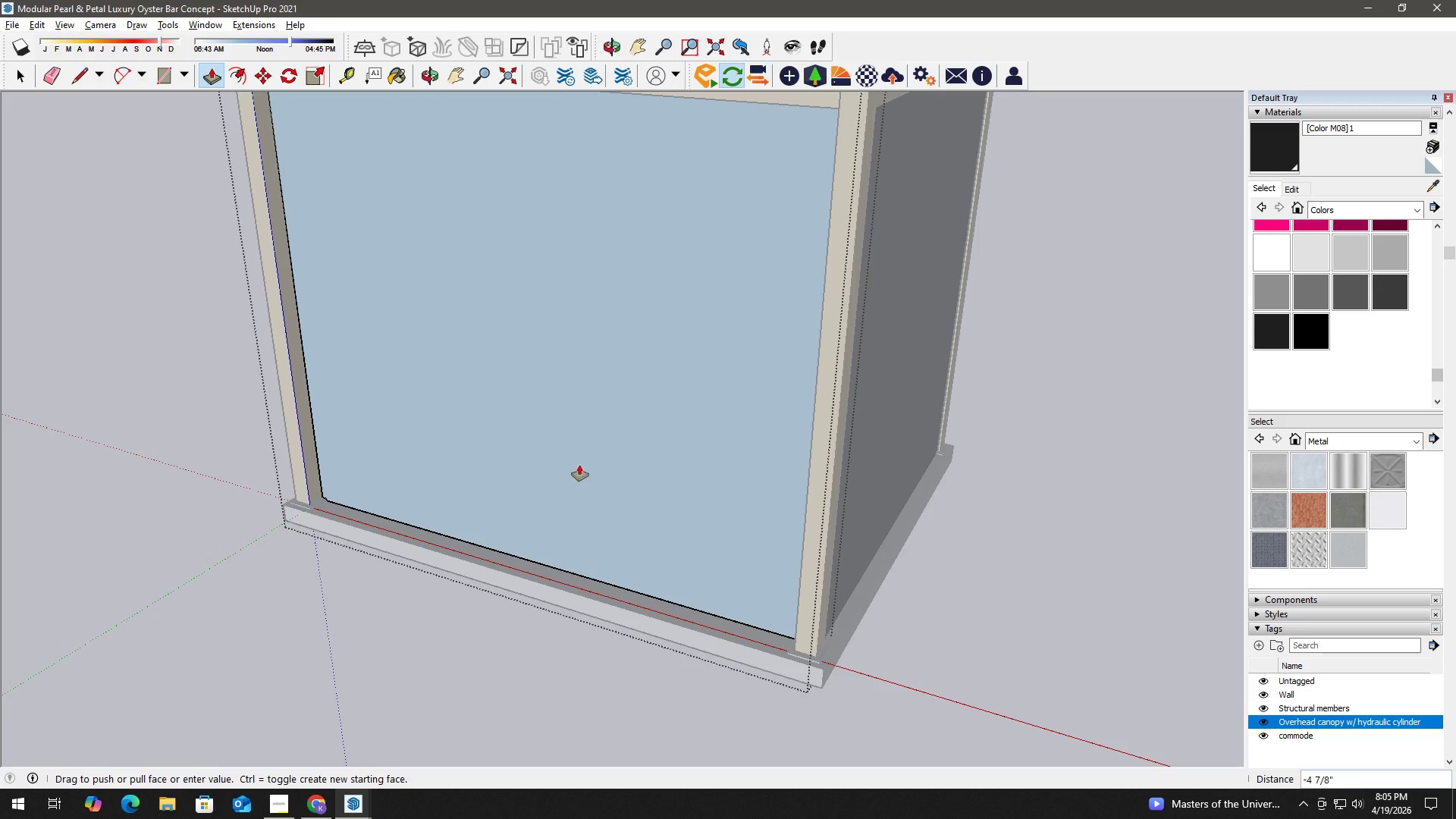 
key(NumpadDecimal)
 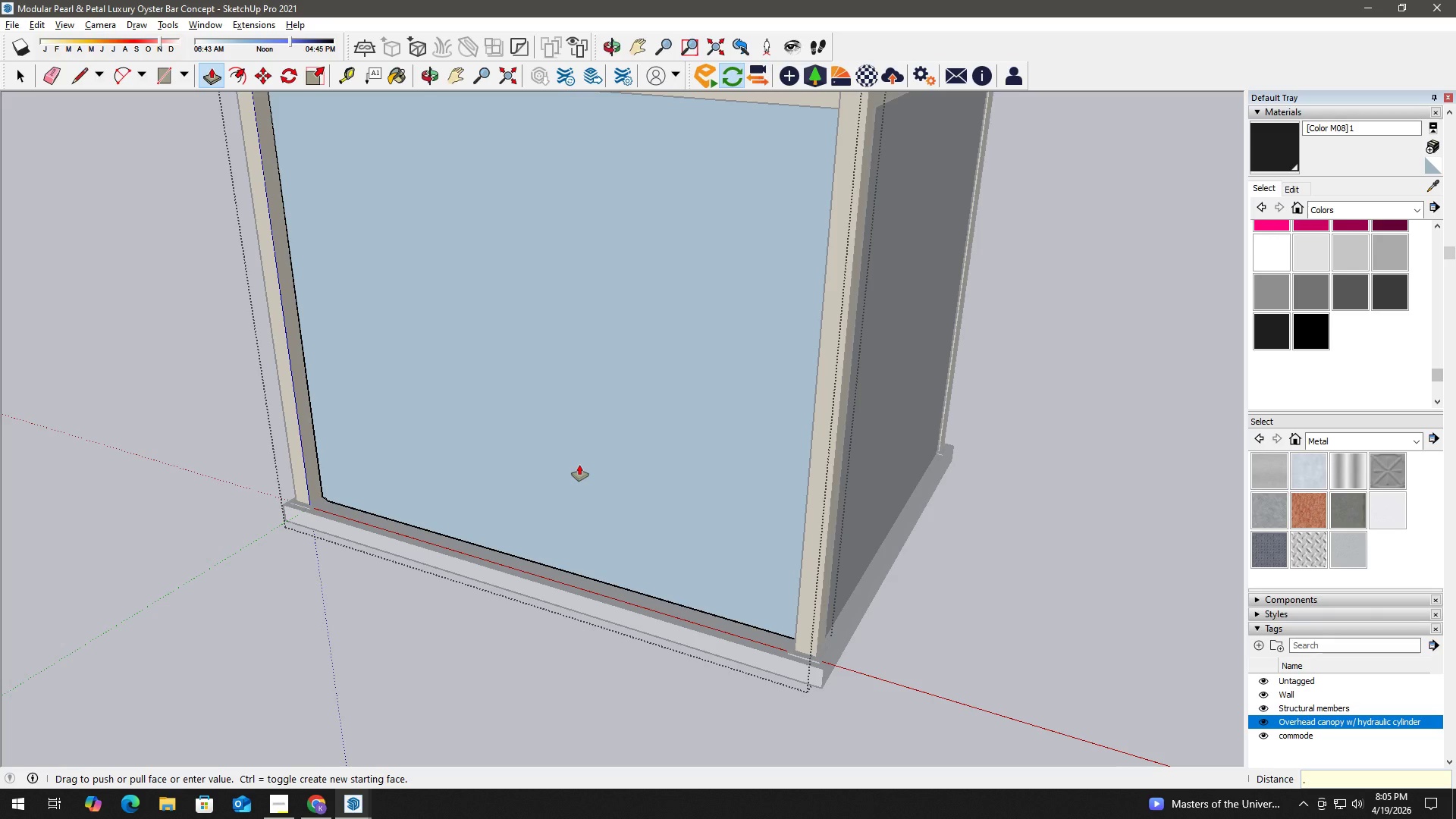 
key(Numpad5)
 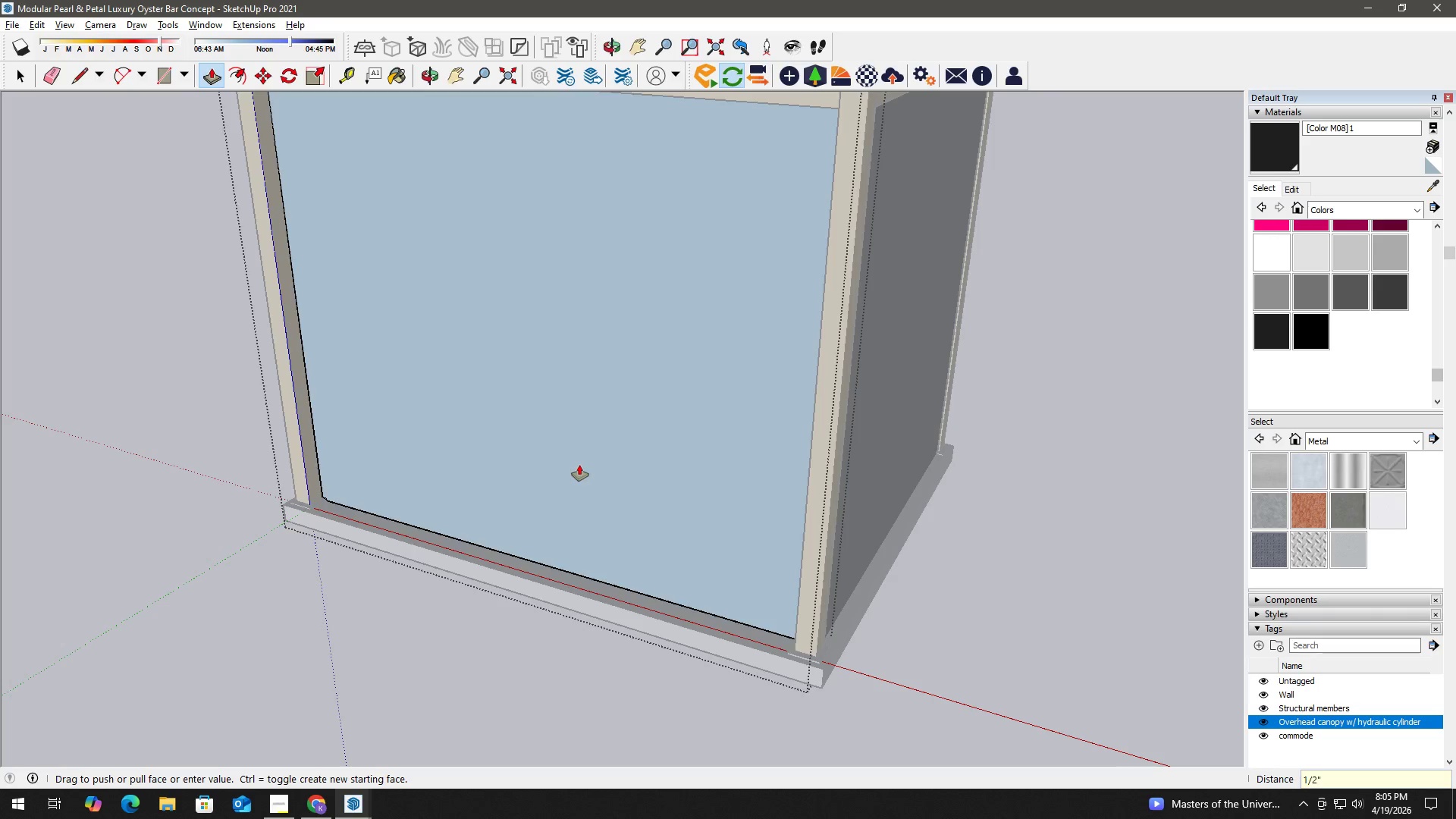 
key(NumpadEnter)
 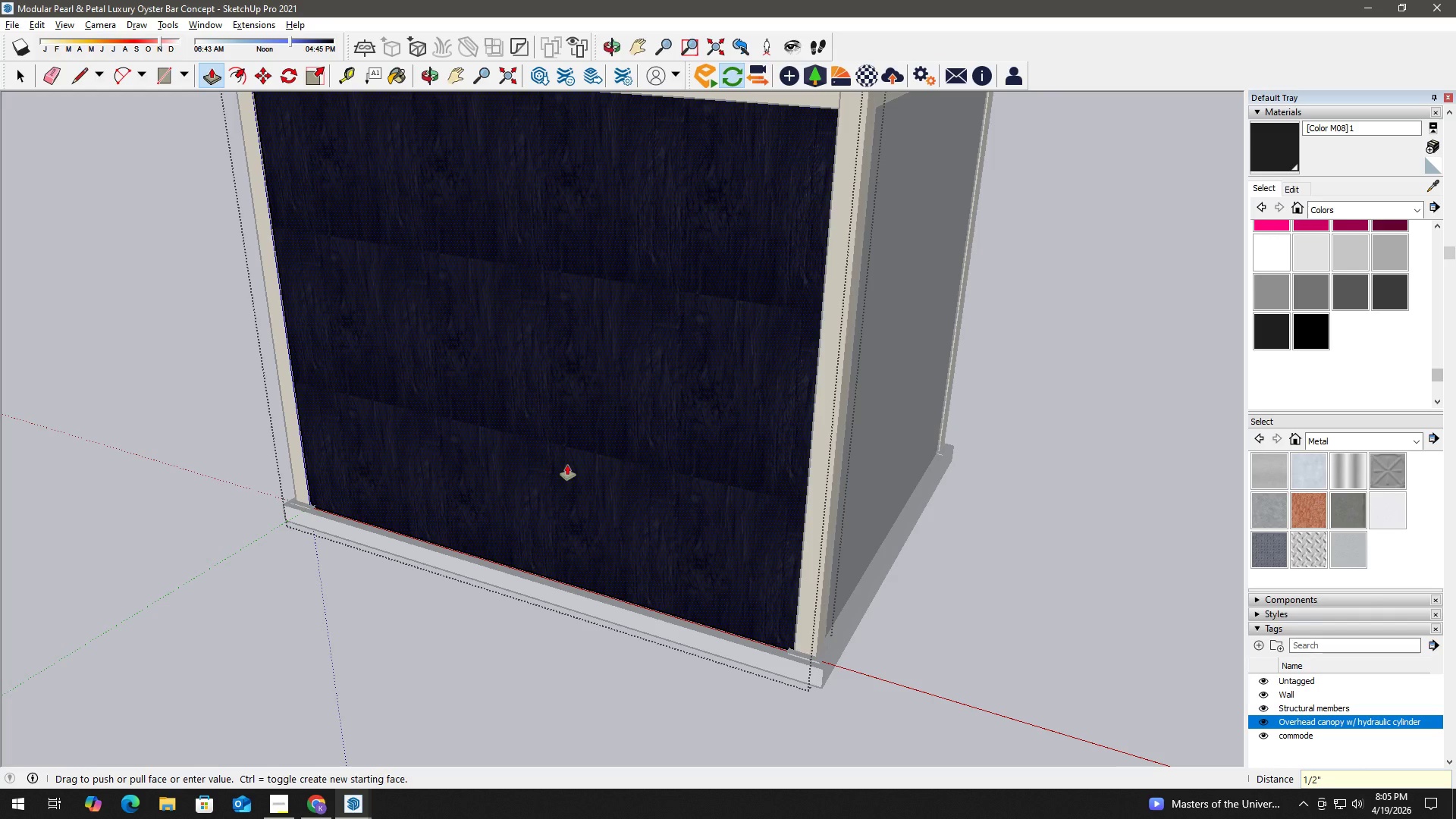 
key(Space)
 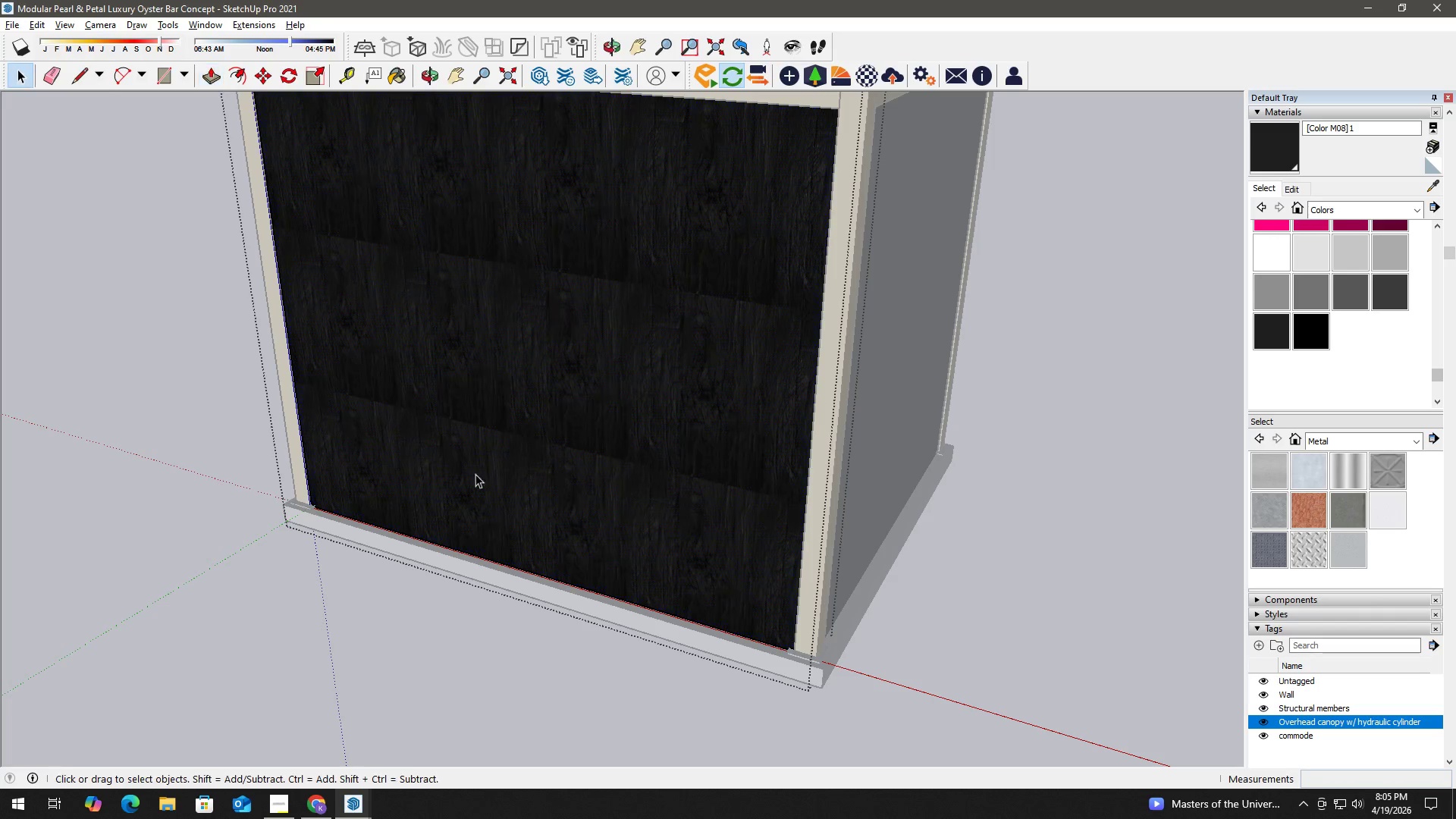 
scroll: coordinate [494, 485], scroll_direction: down, amount: 4.0
 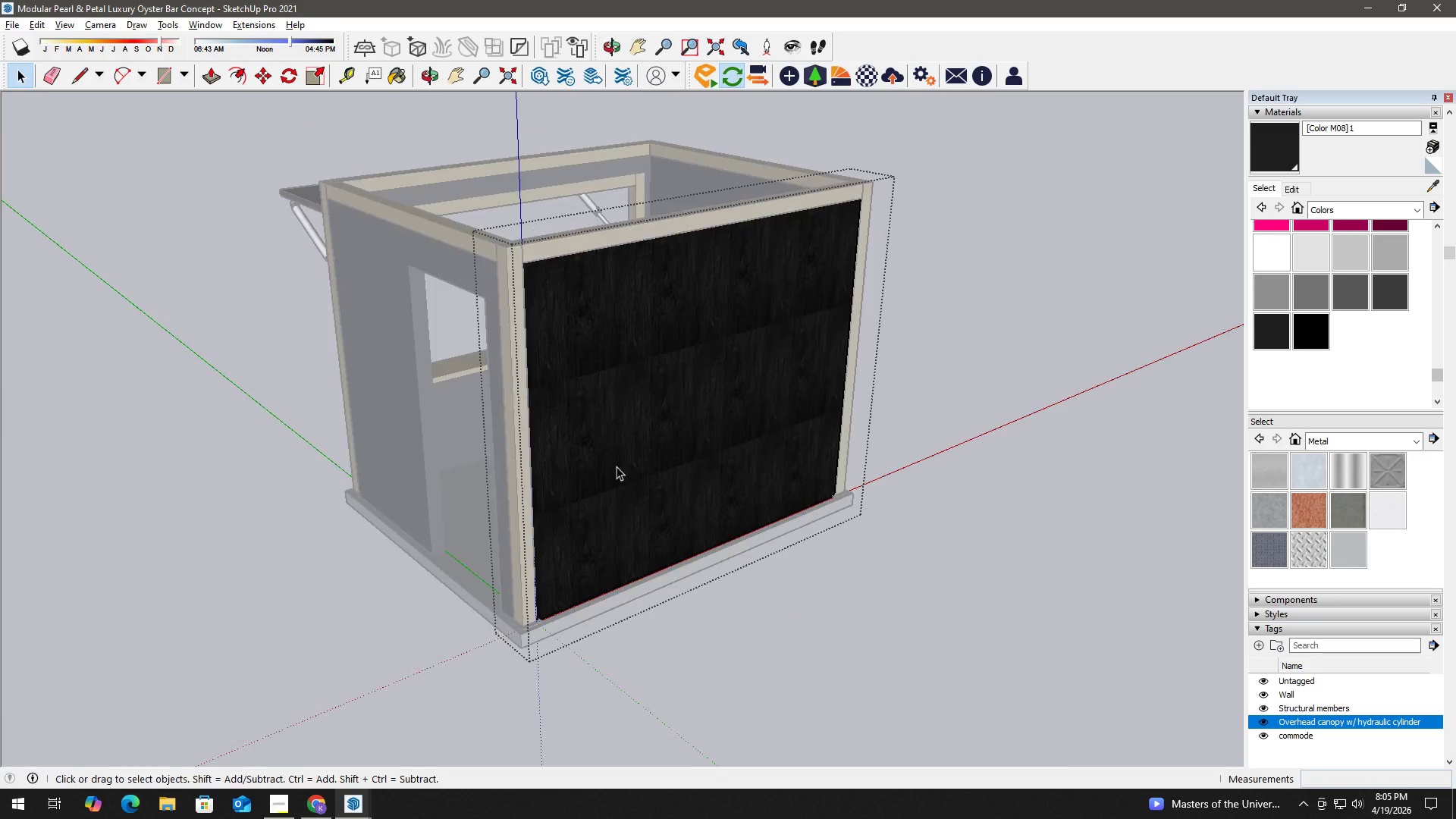 
key(Space)
 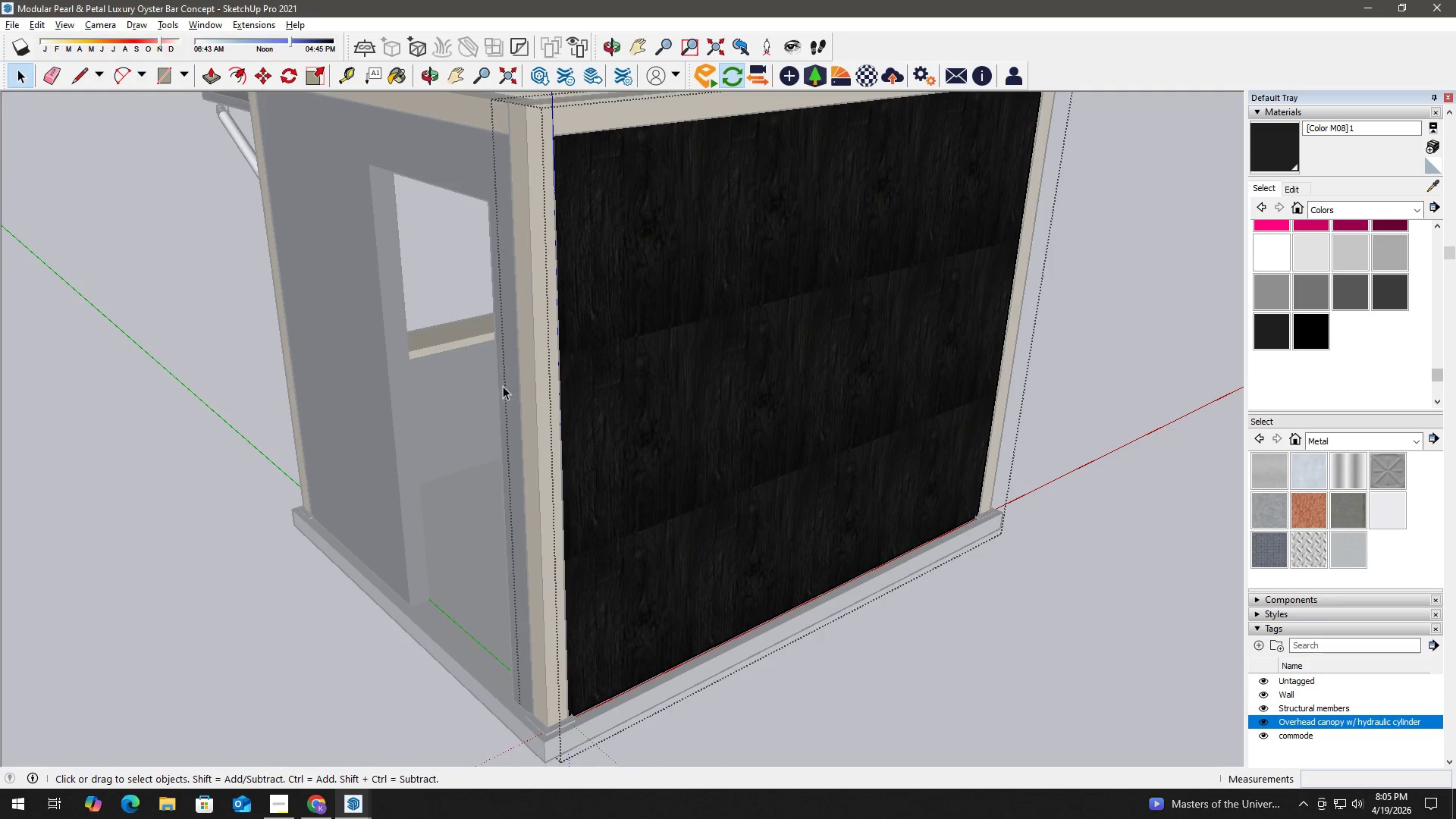 
left_click([507, 384])
 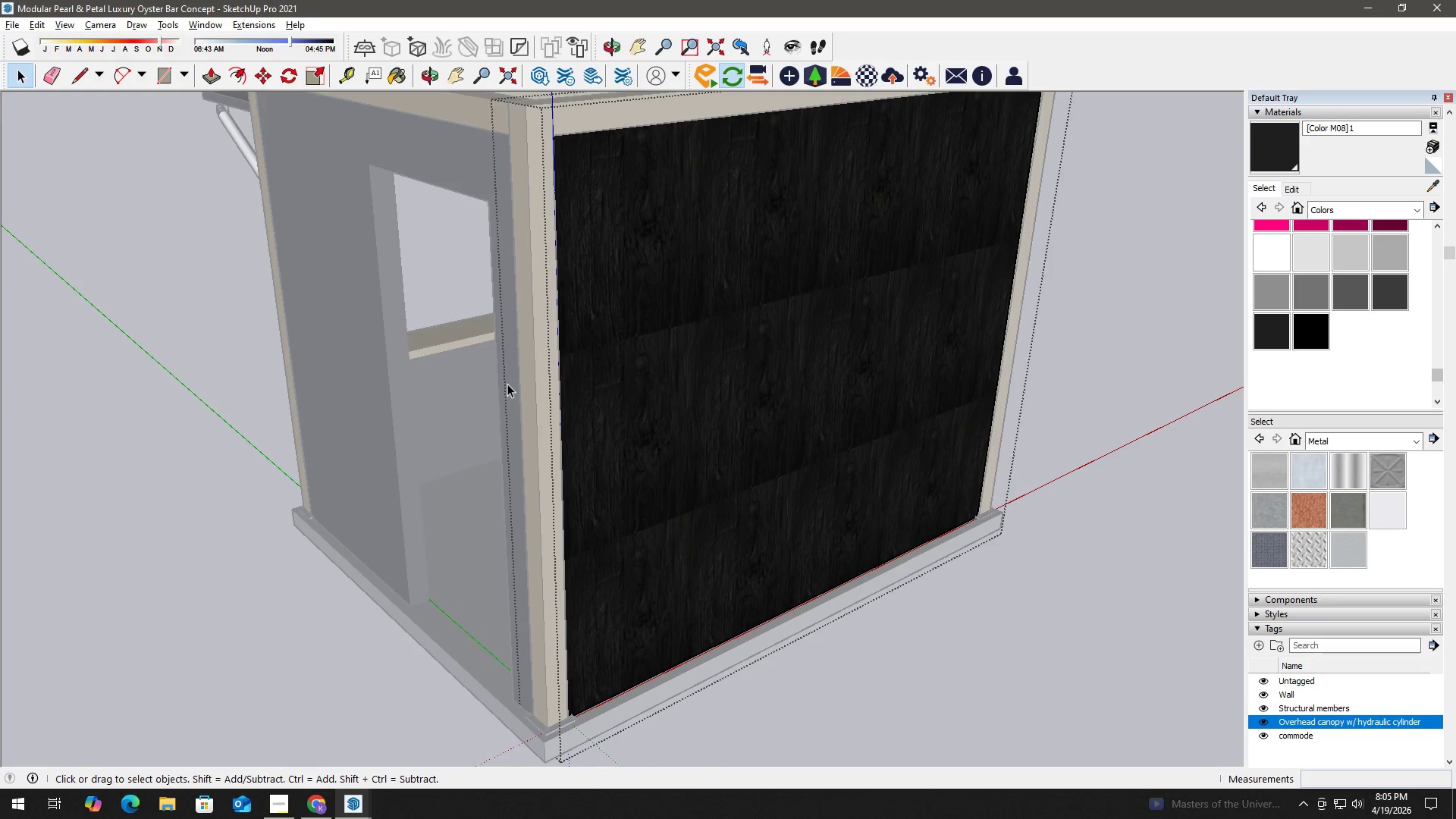 
scroll: coordinate [481, 441], scroll_direction: up, amount: 3.0
 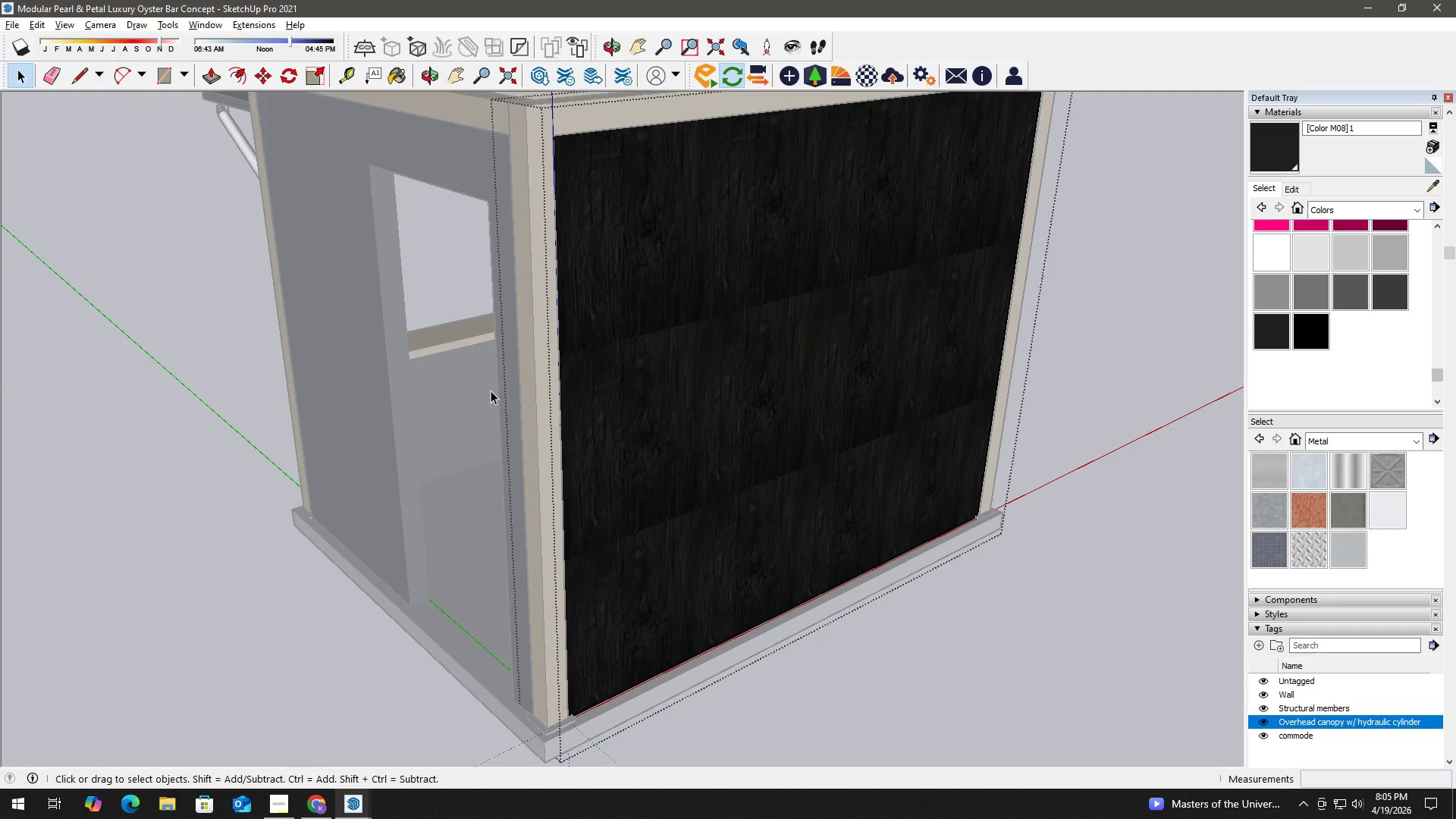 
key(Escape)
 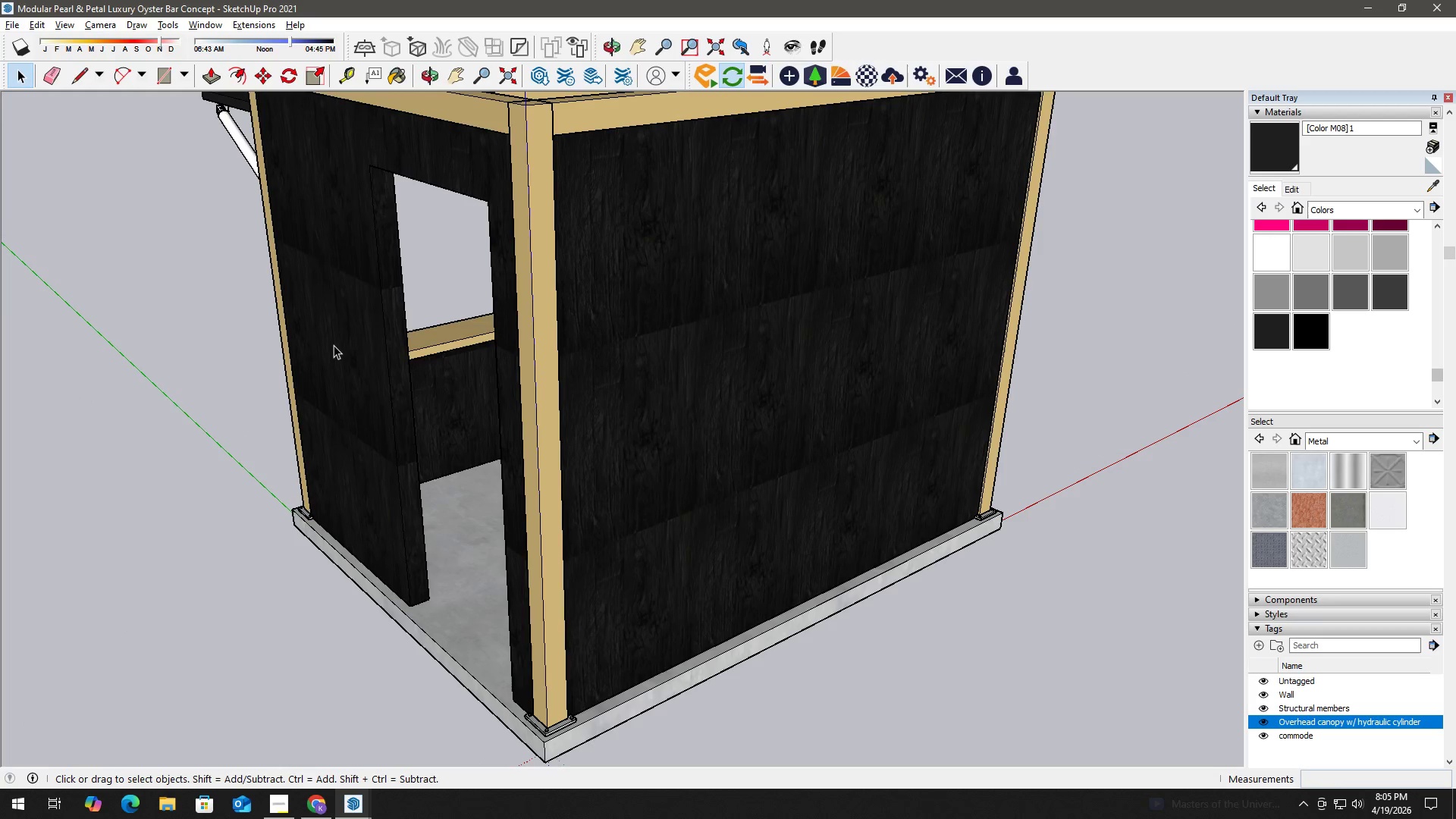 
double_click([334, 345])
 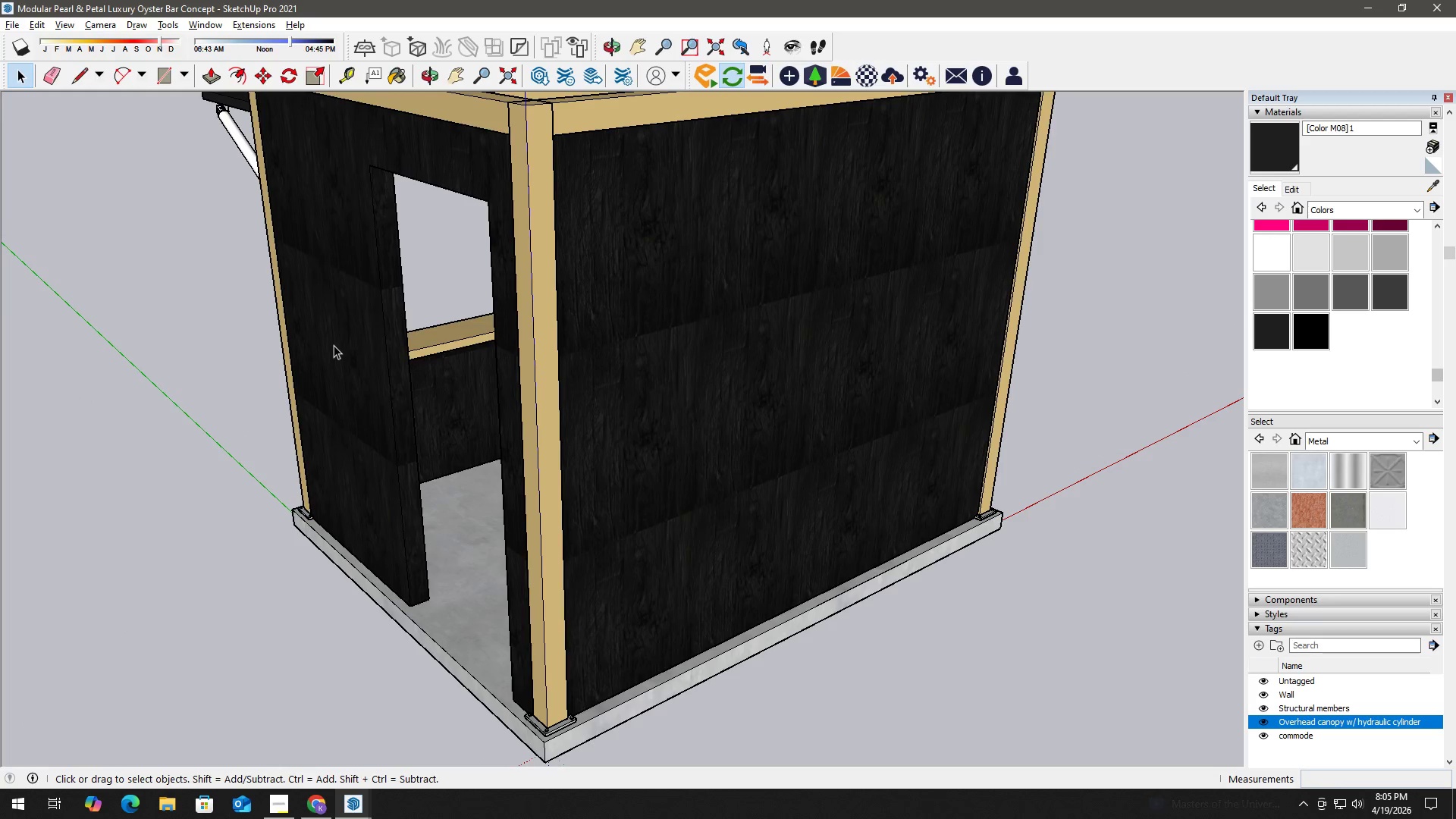 
triple_click([334, 345])
 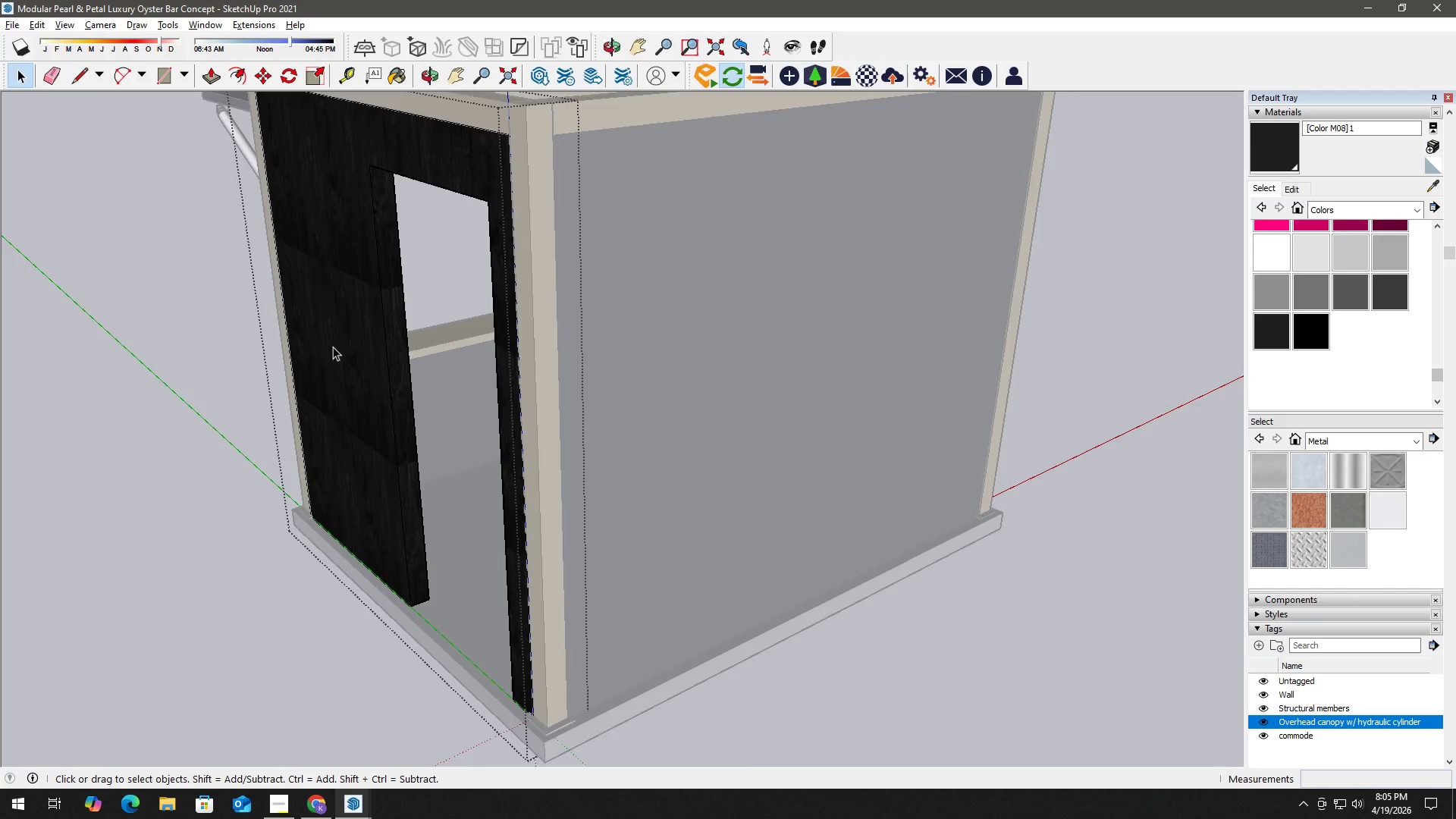 
left_click([330, 368])
 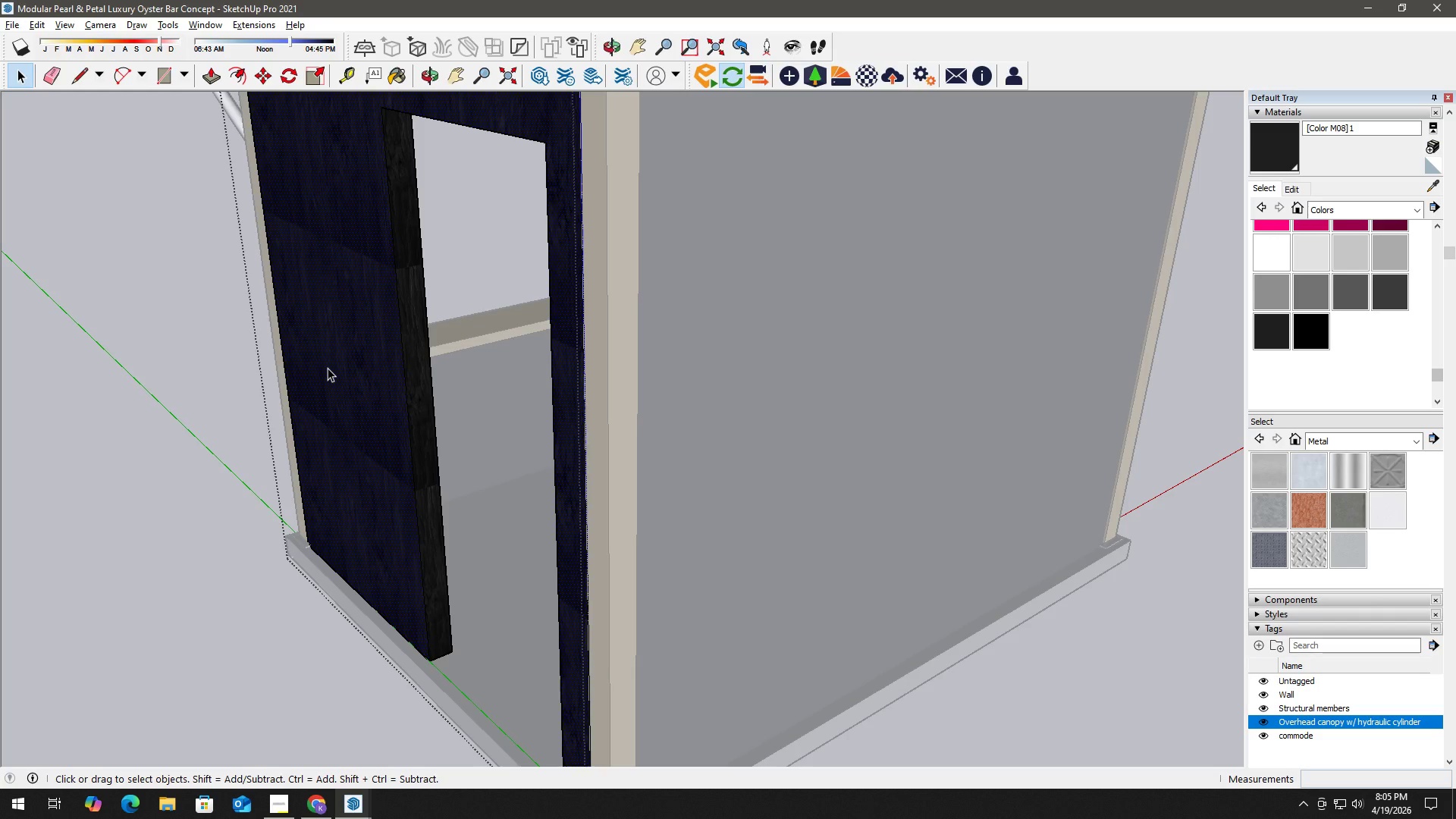 
scroll: coordinate [327, 368], scroll_direction: up, amount: 2.0
 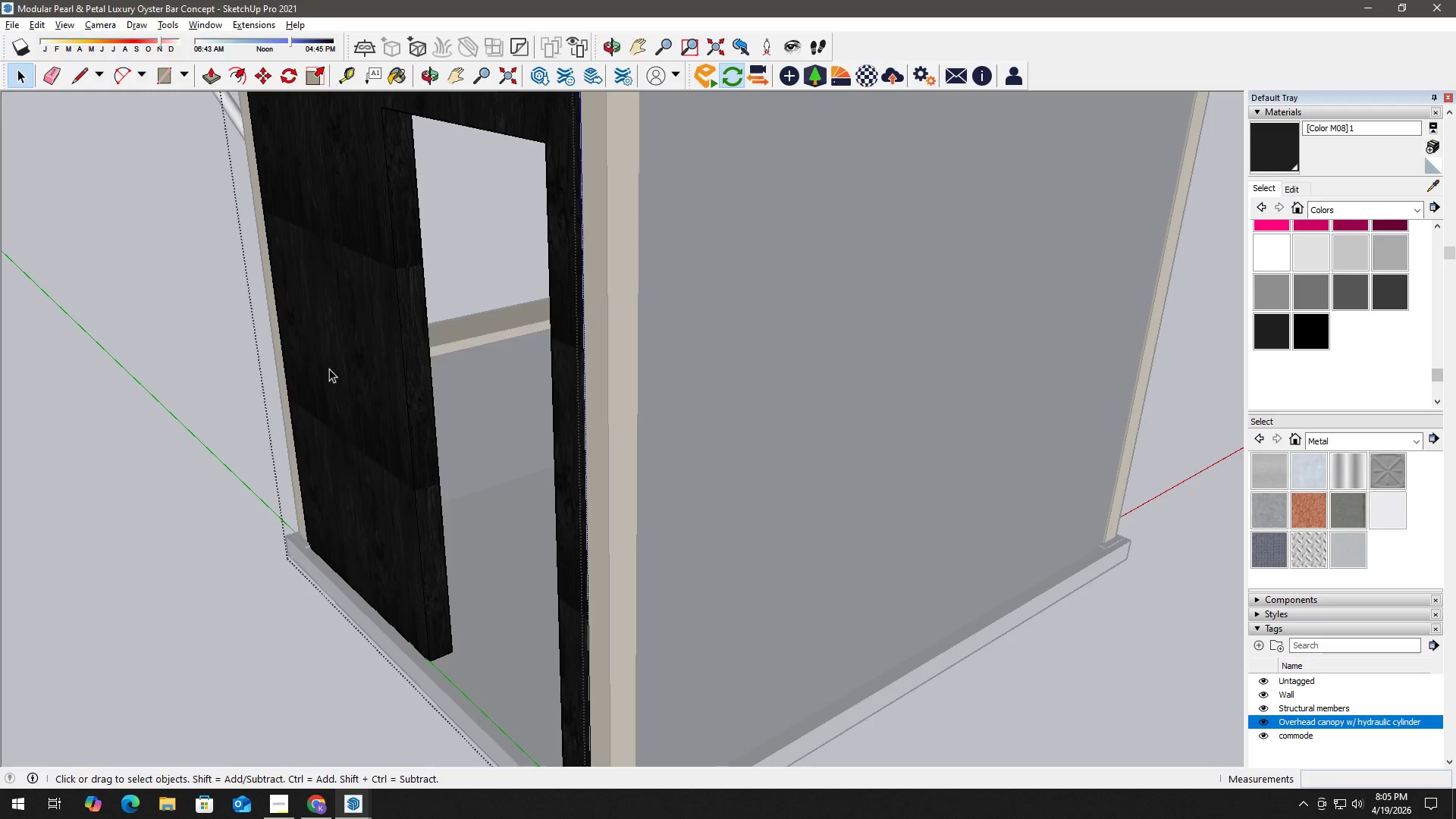 
key(P)
 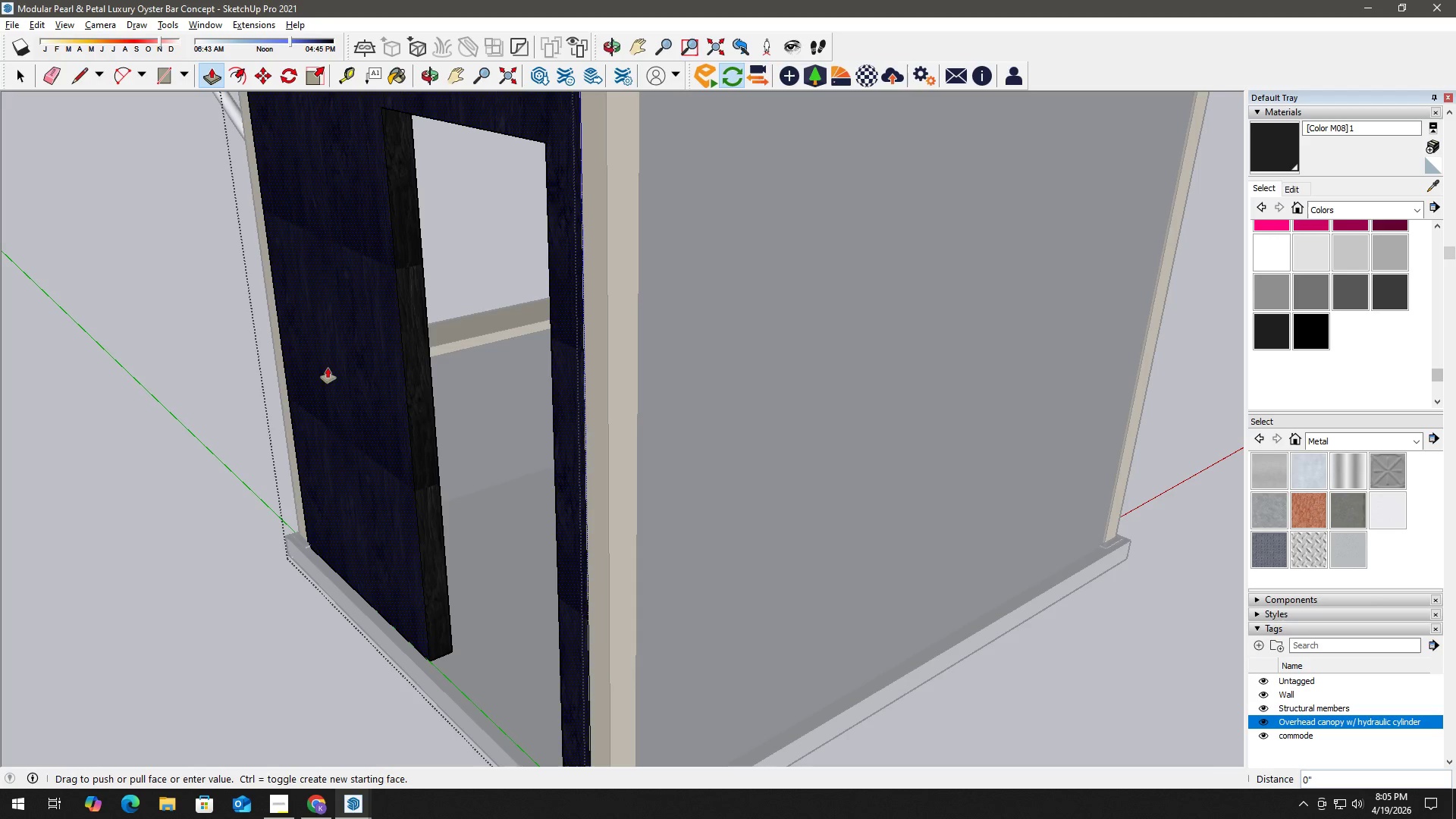 
left_click([328, 368])
 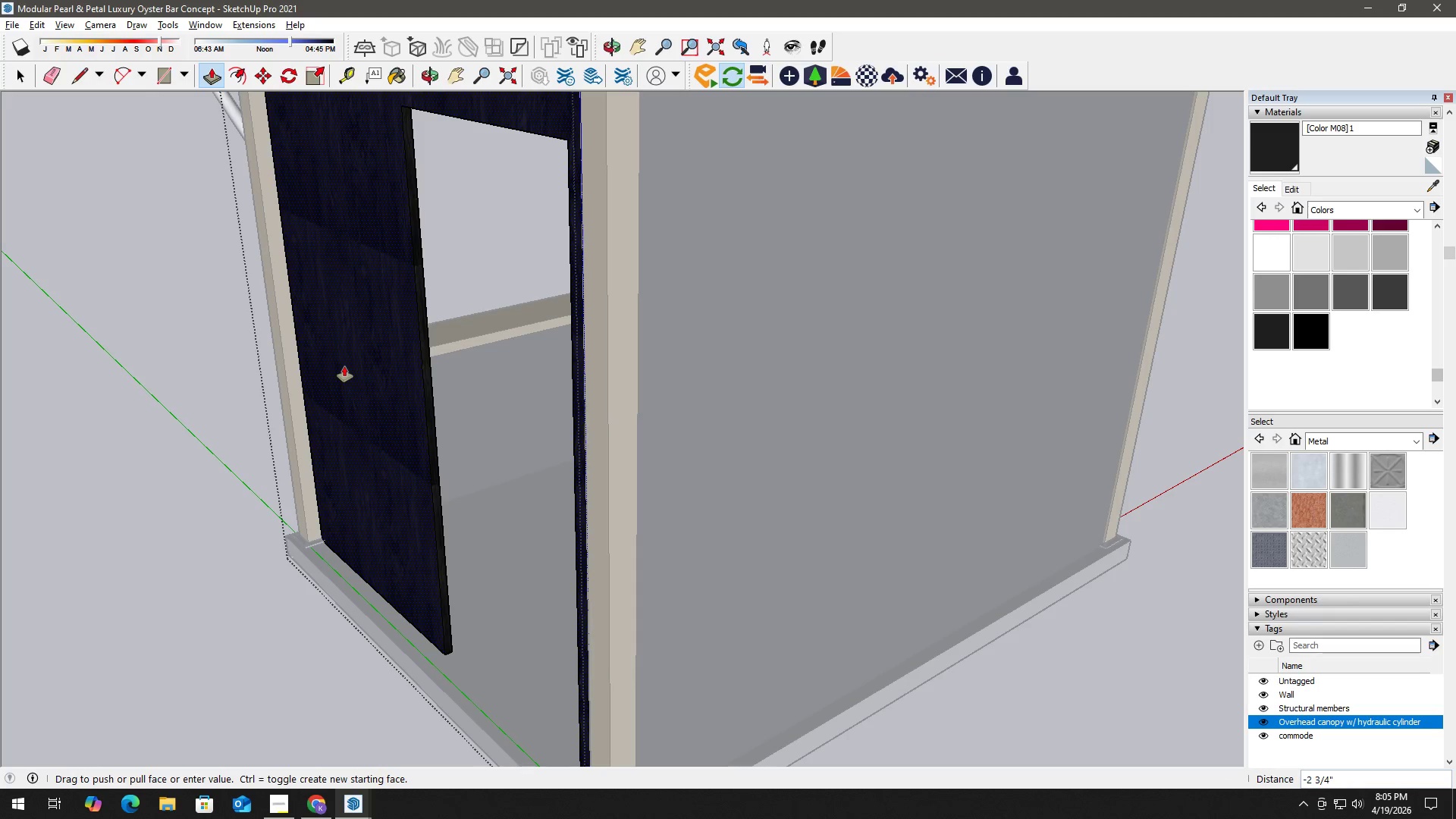 
key(Numpad0)
 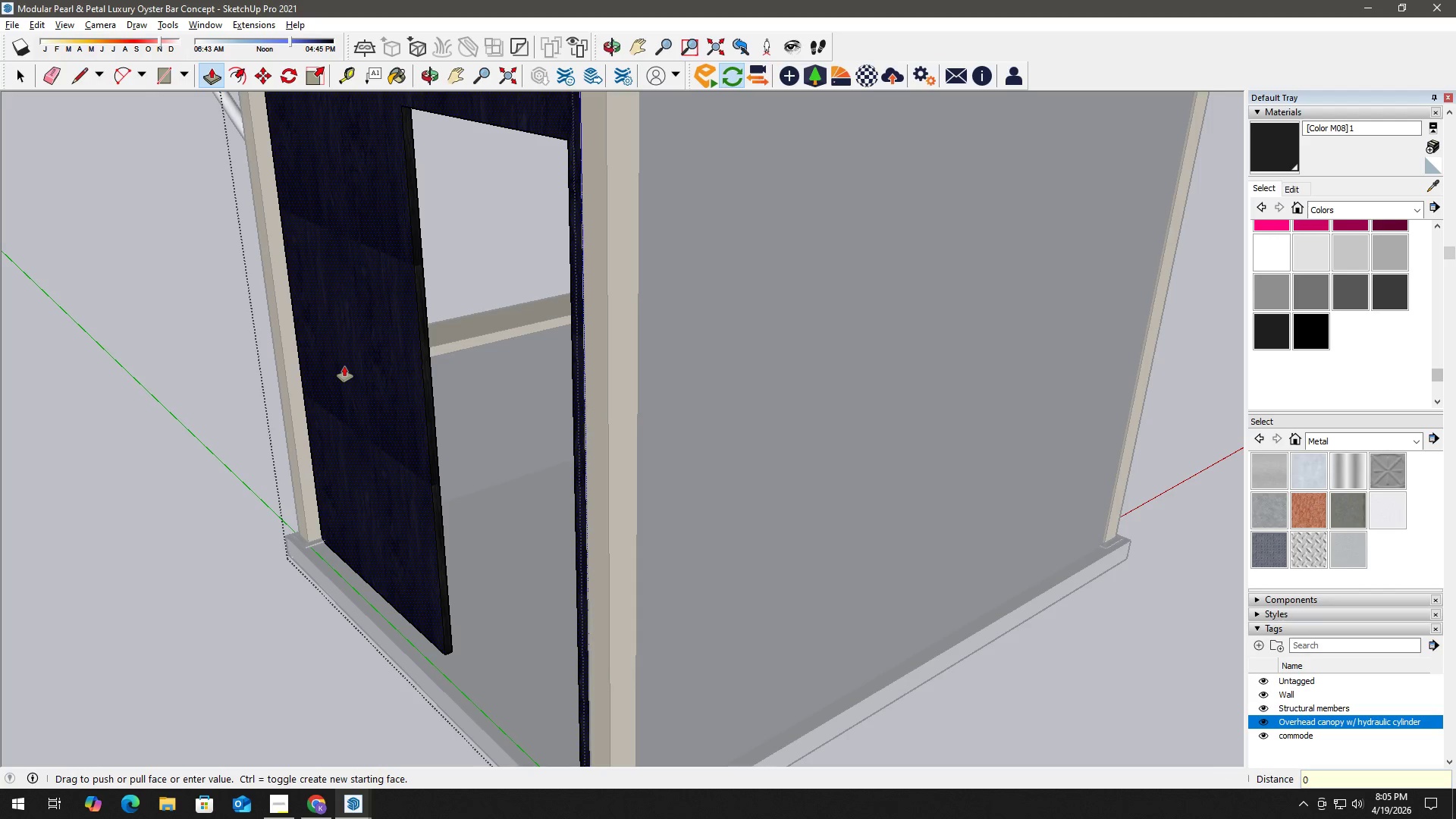 
key(NumpadDecimal)
 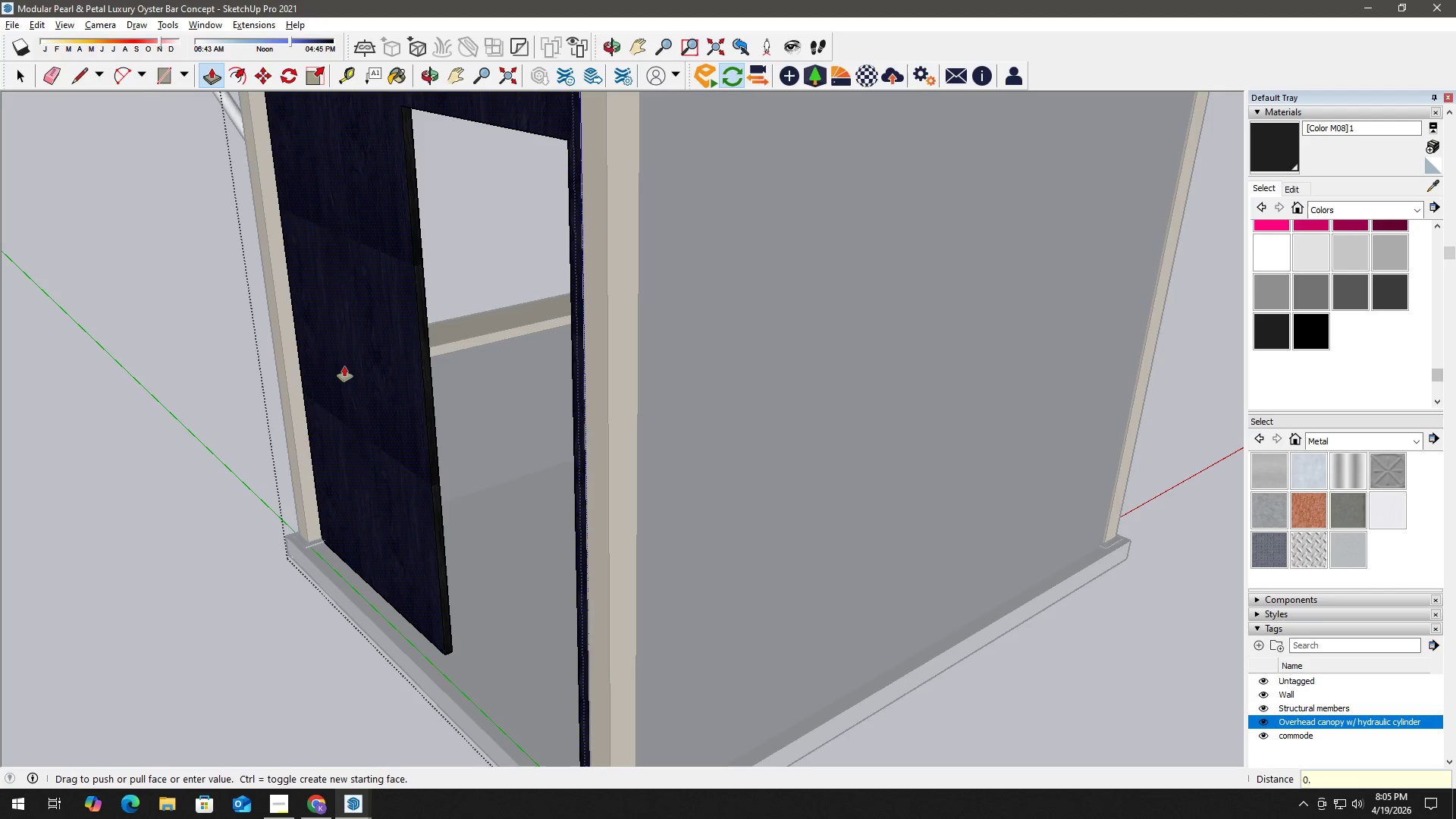 
key(Numpad5)
 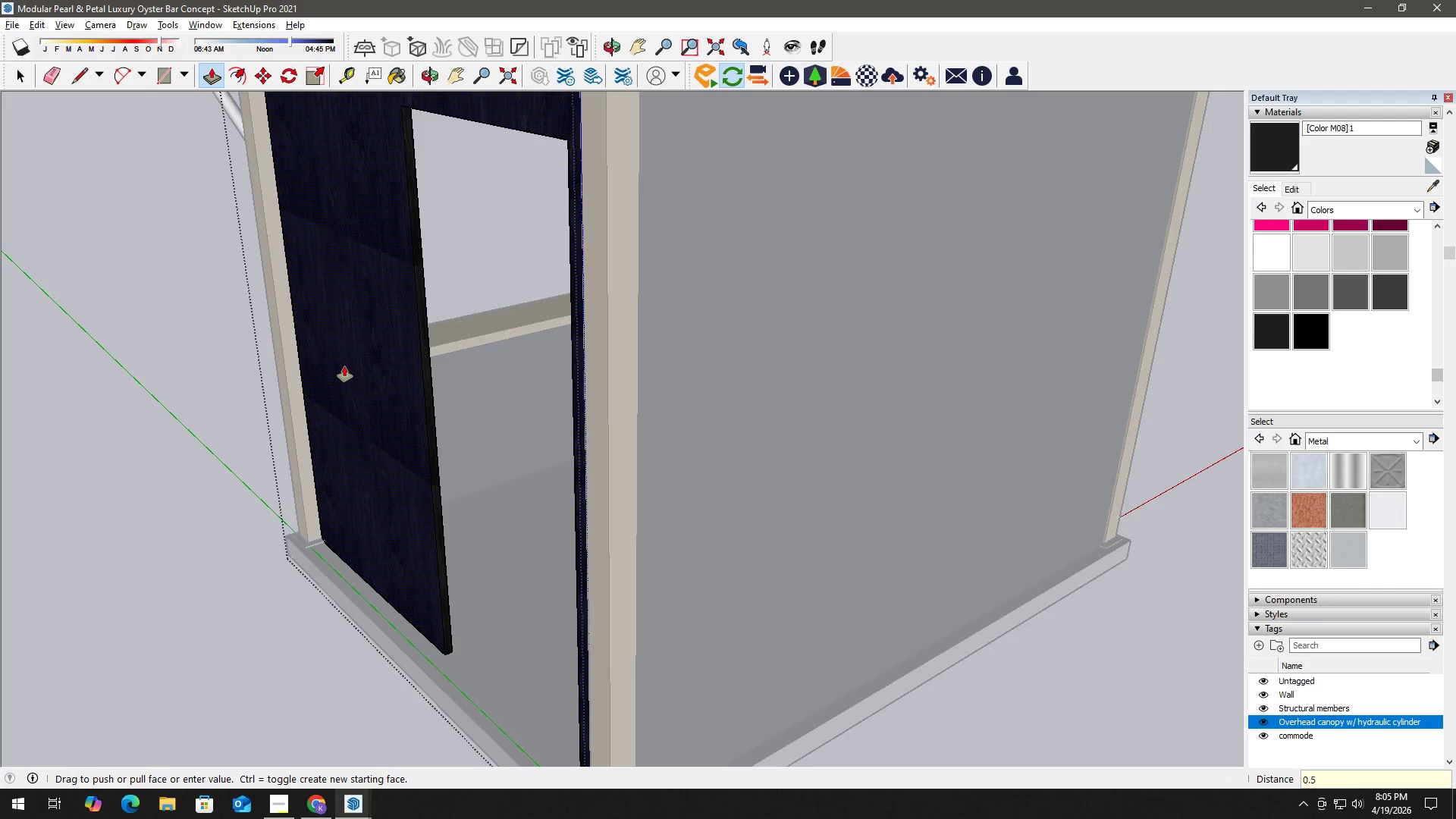 
key(NumpadEnter)
 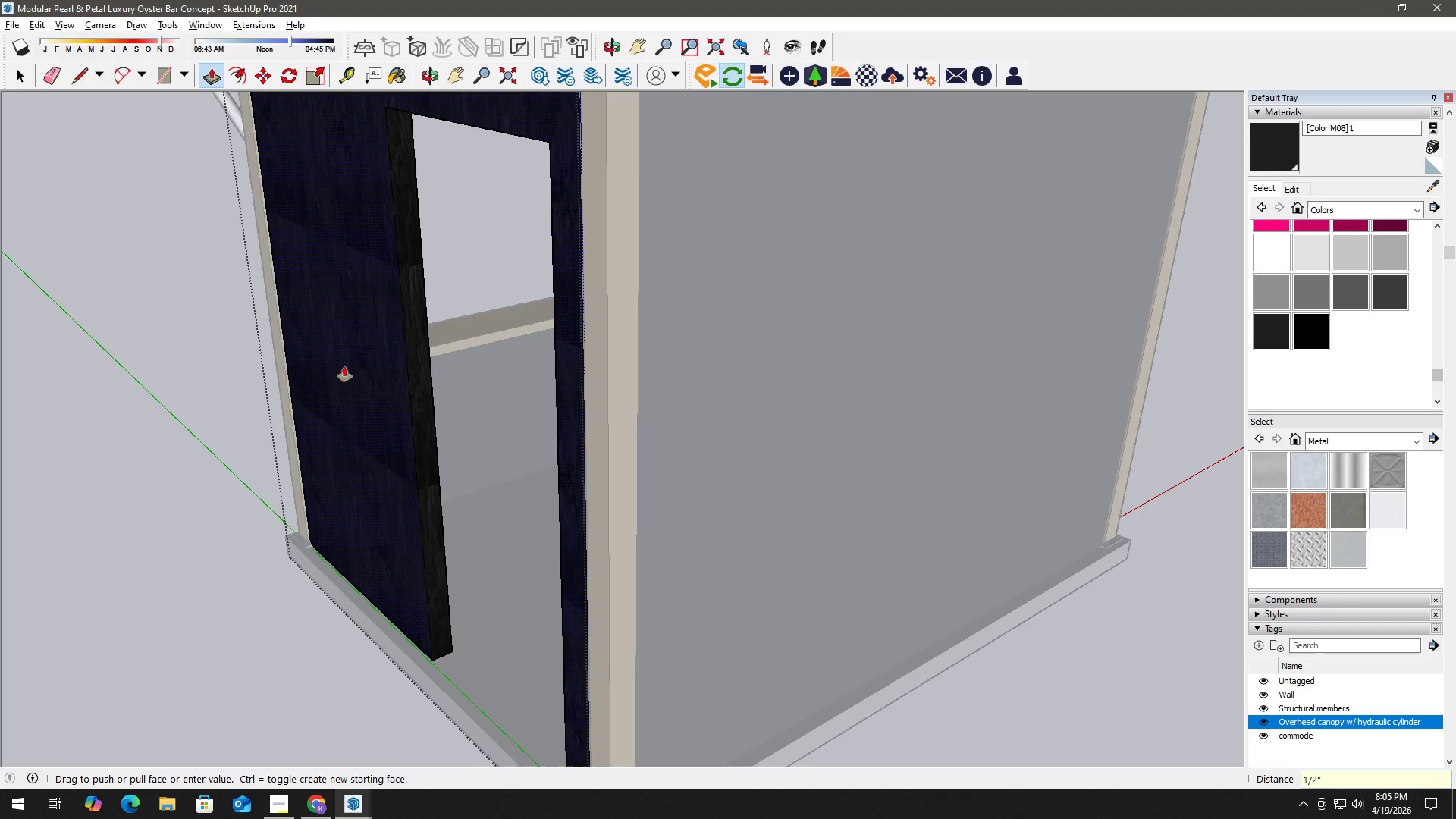 
key(Space)
 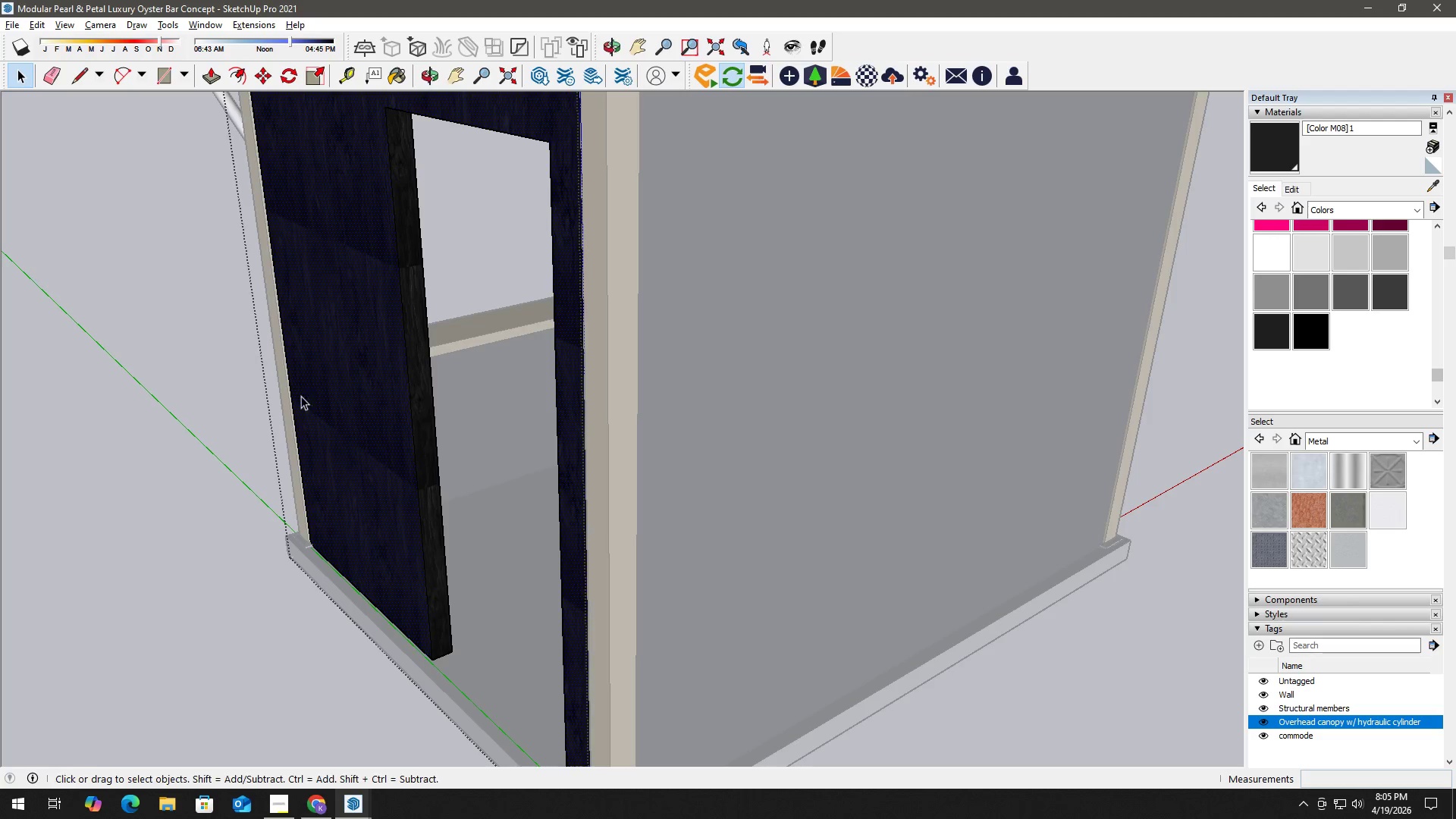 
key(Escape)
 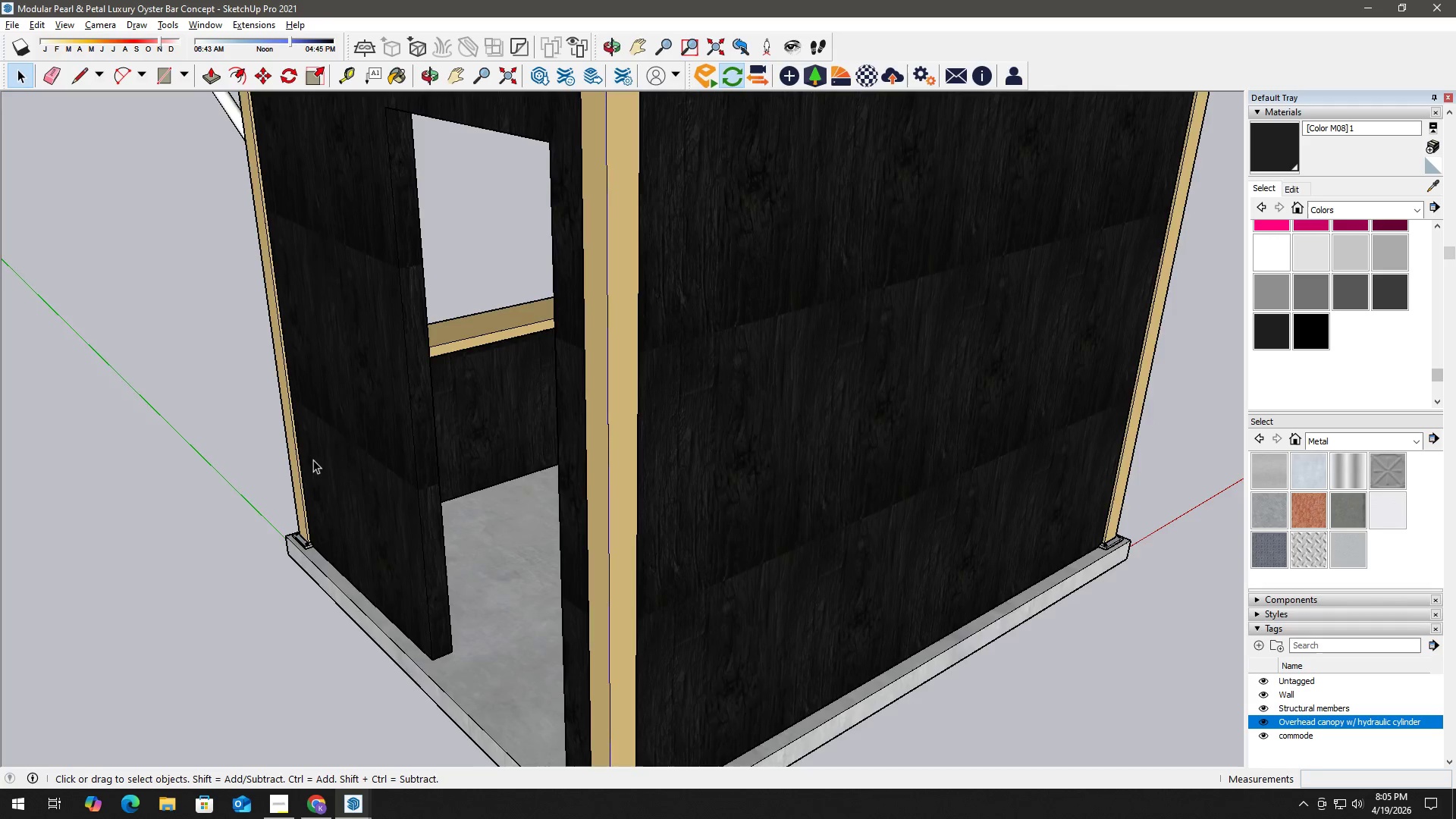 
key(Escape)
 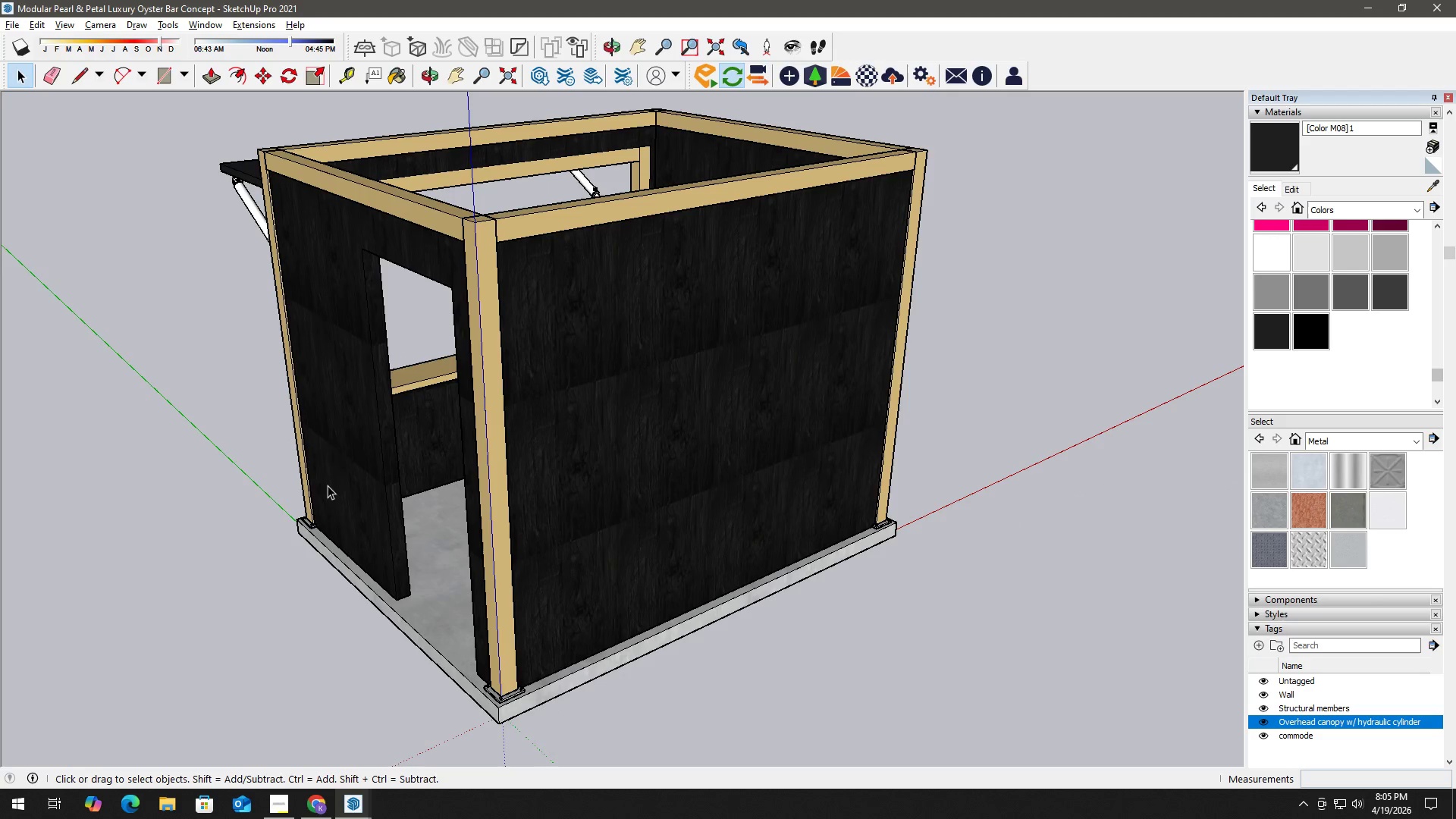 
key(Escape)
 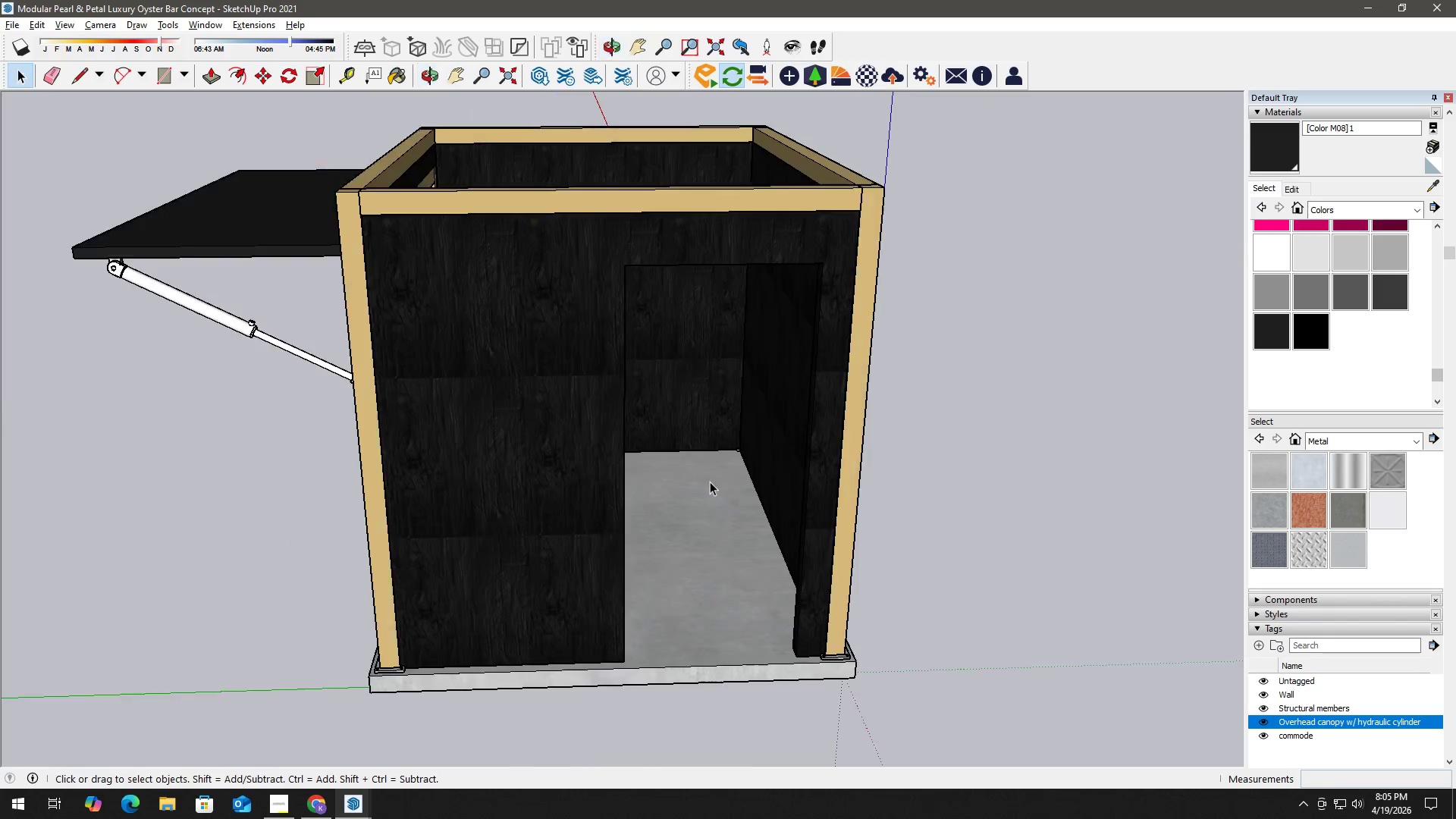 
scroll: coordinate [519, 516], scroll_direction: down, amount: 7.0
 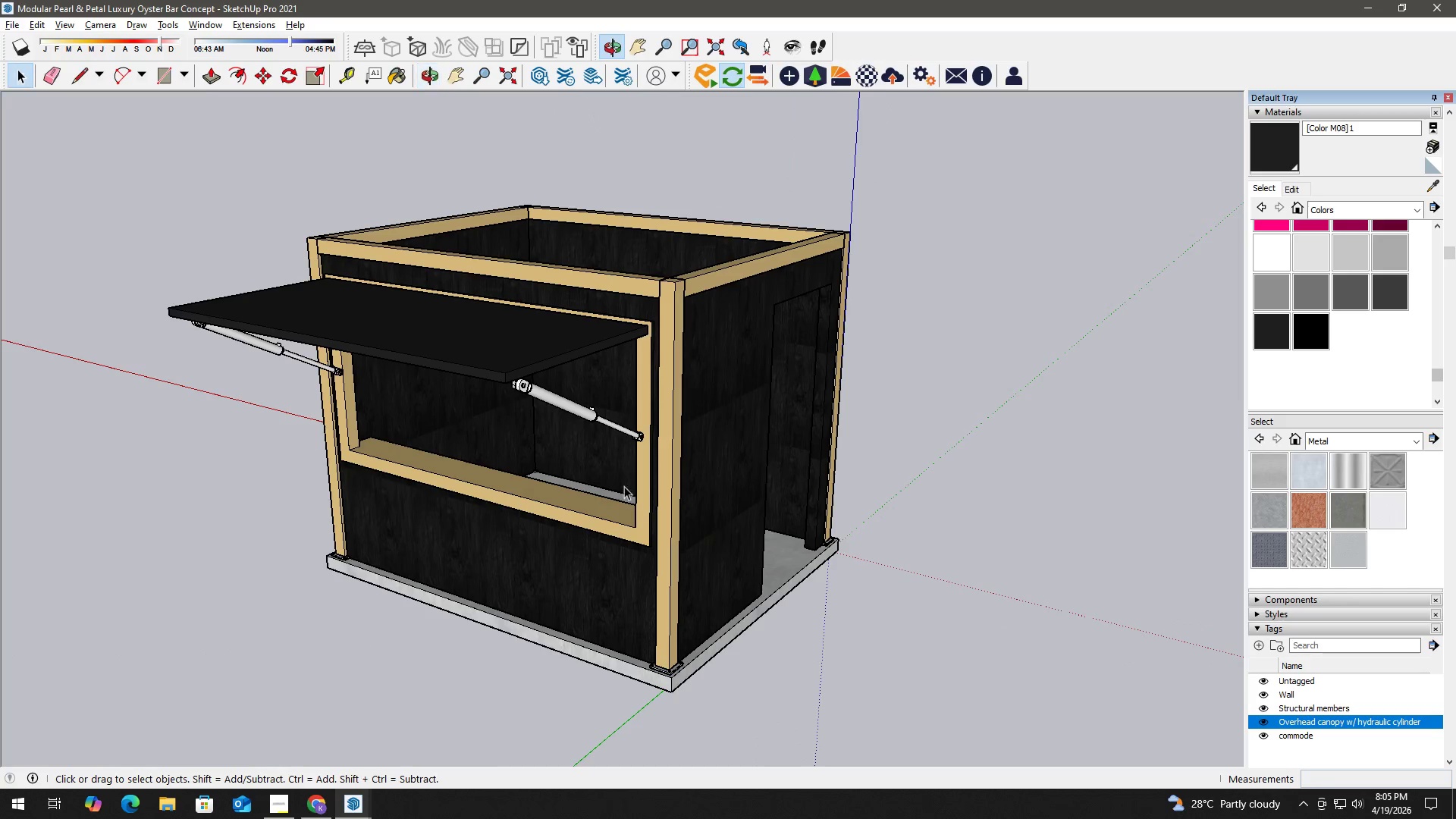 
key(Control+S)
 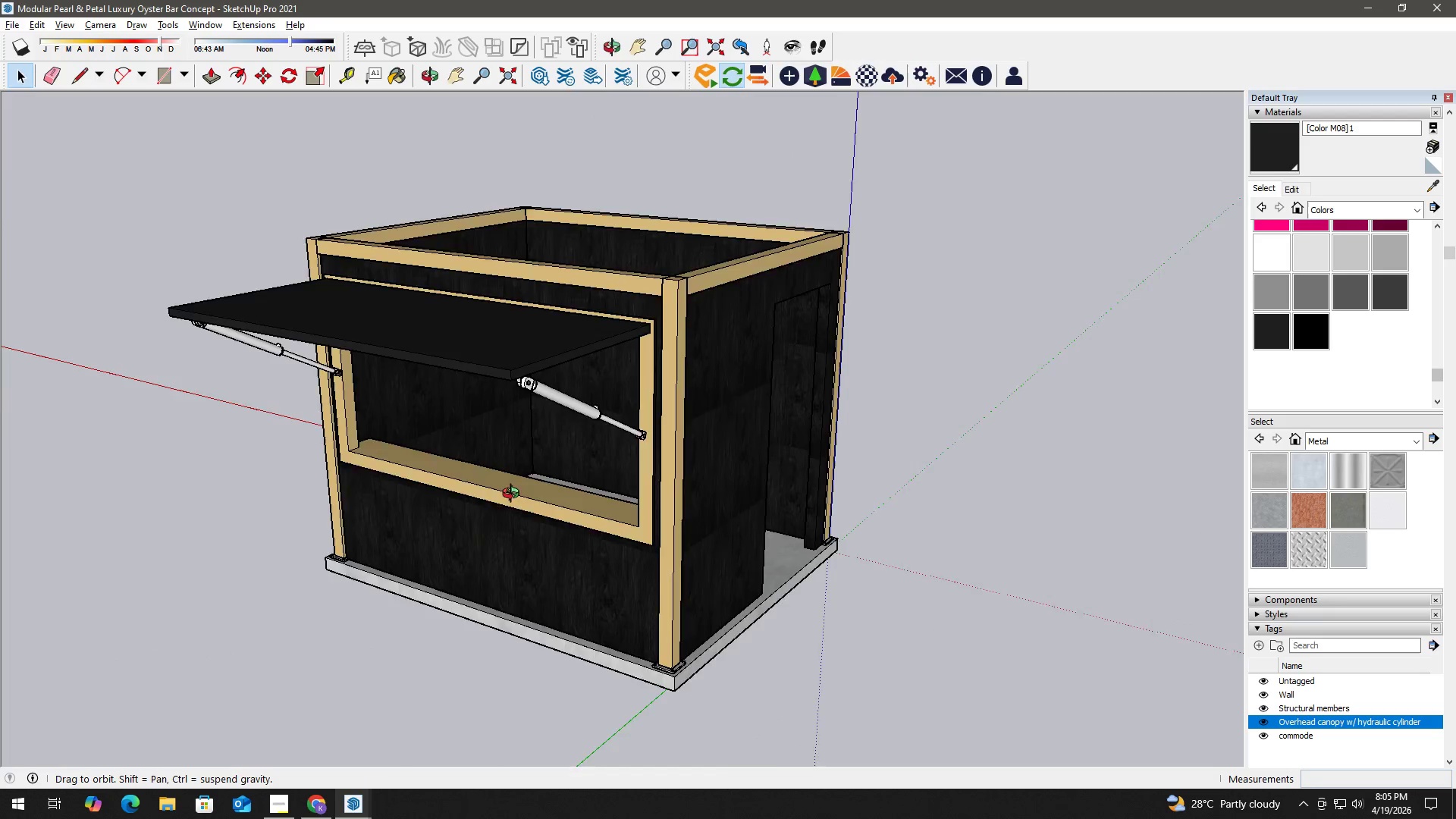 
double_click([585, 364])
 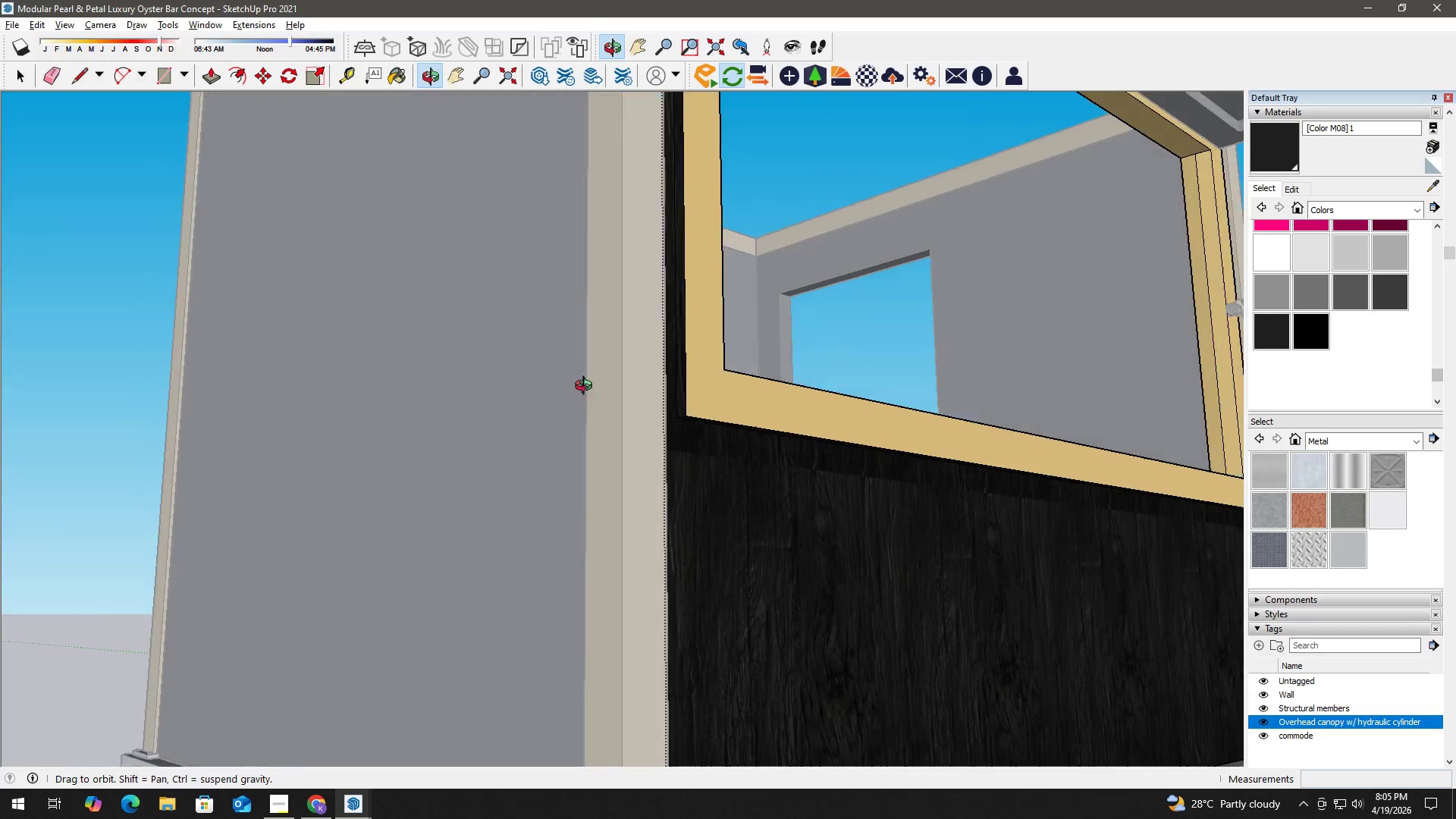 
scroll: coordinate [618, 379], scroll_direction: up, amount: 9.0
 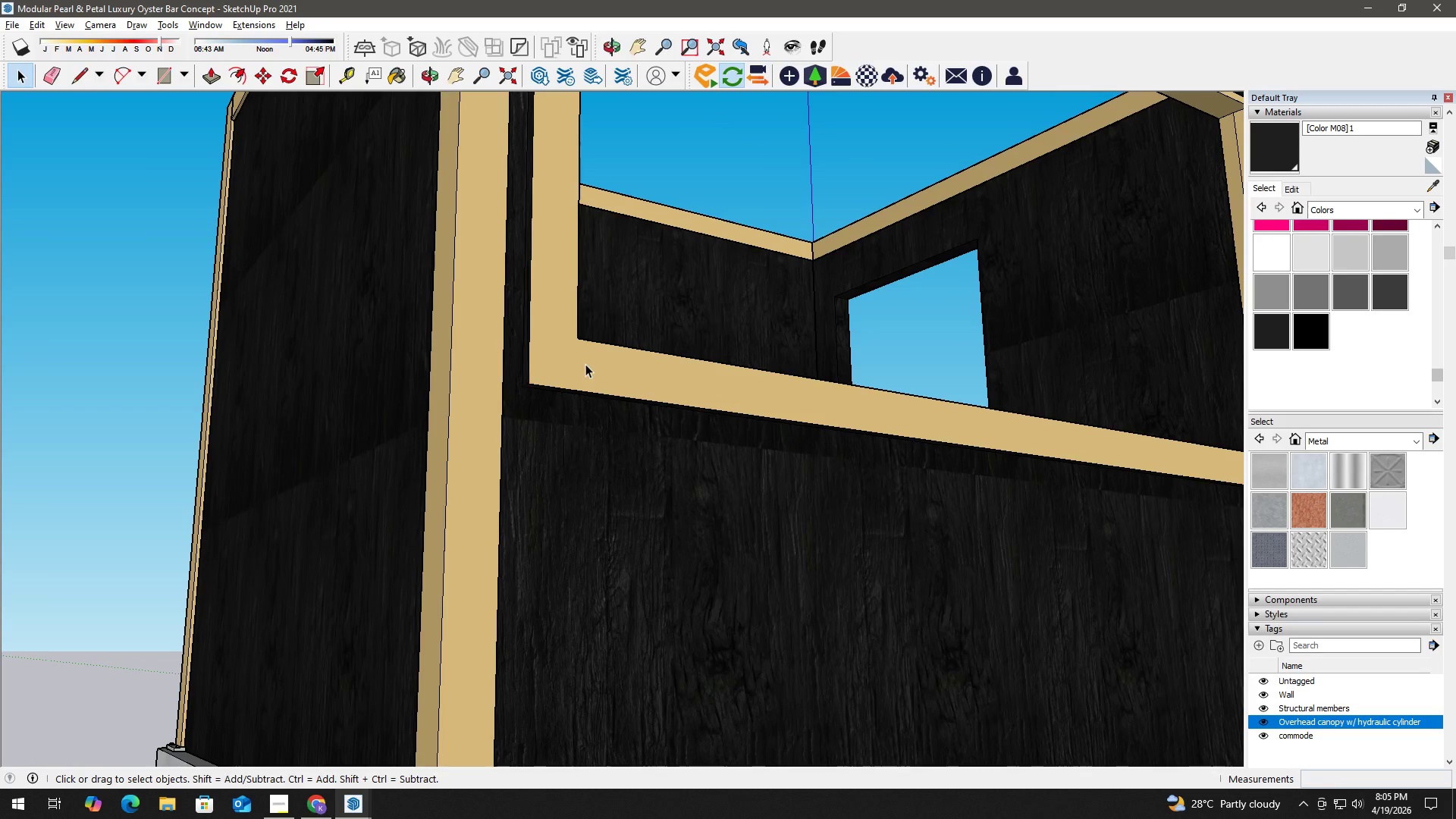 
key(B)
 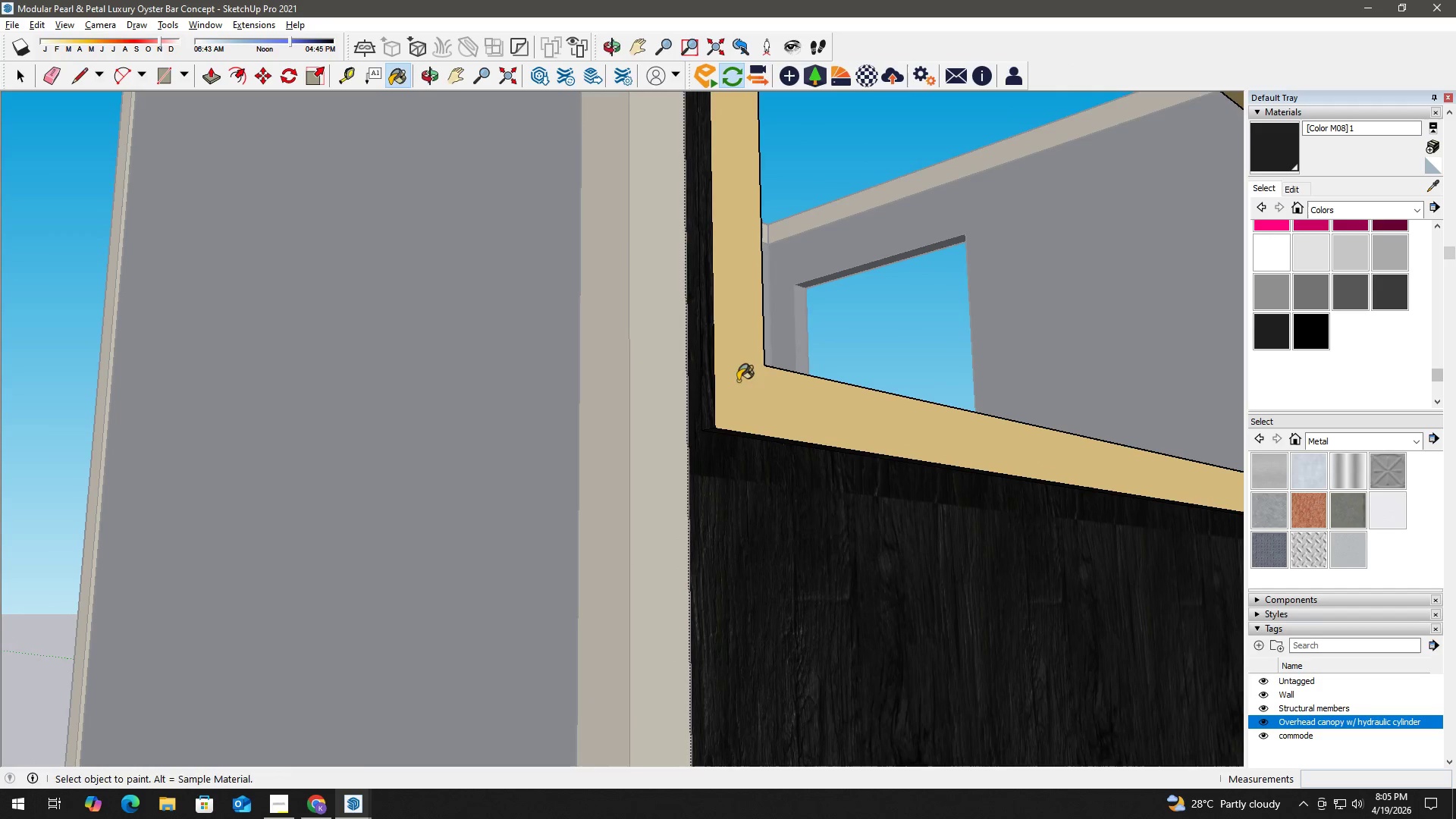 
key(Alt+AltLeft)
 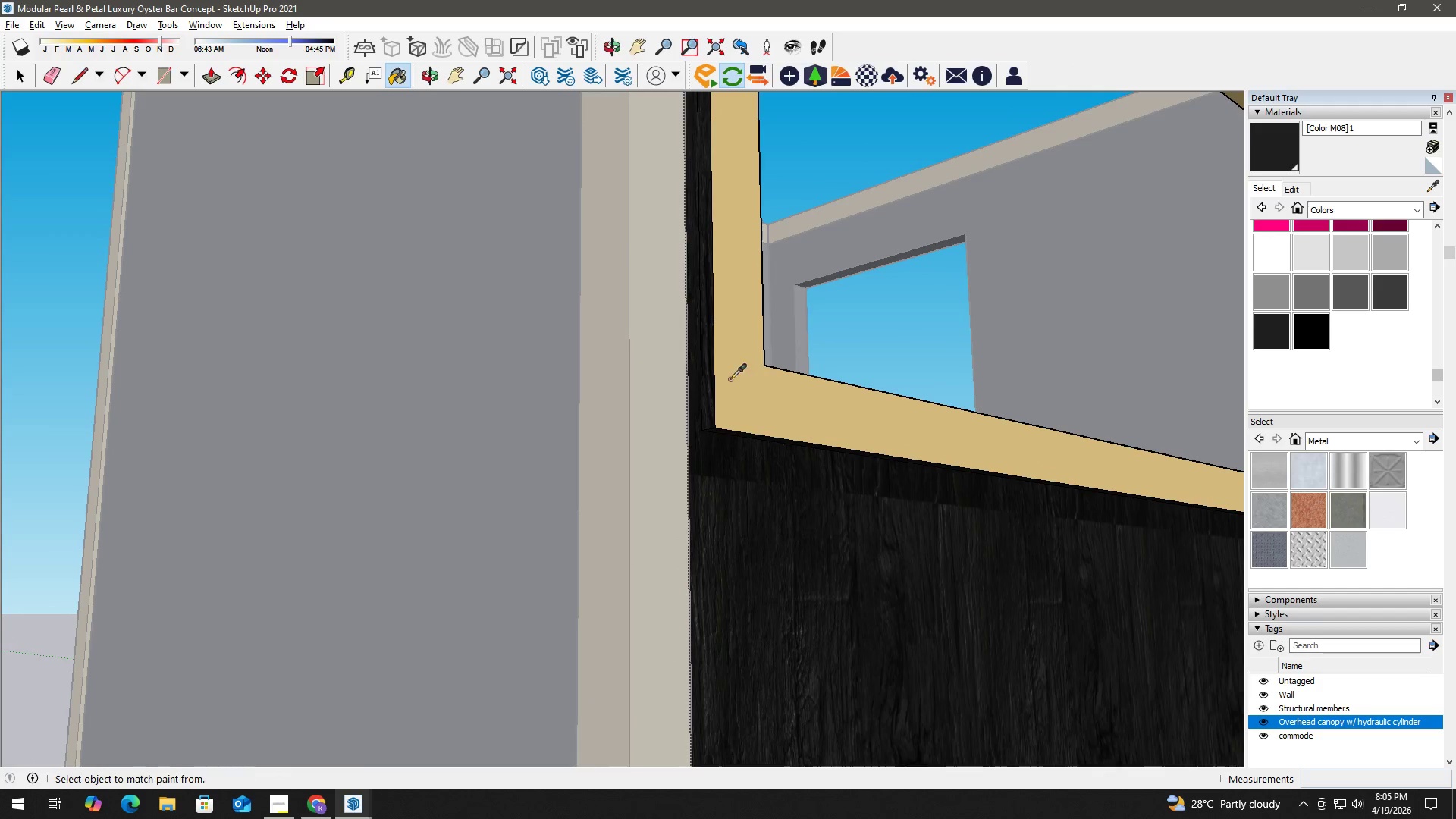 
left_click([730, 378])
 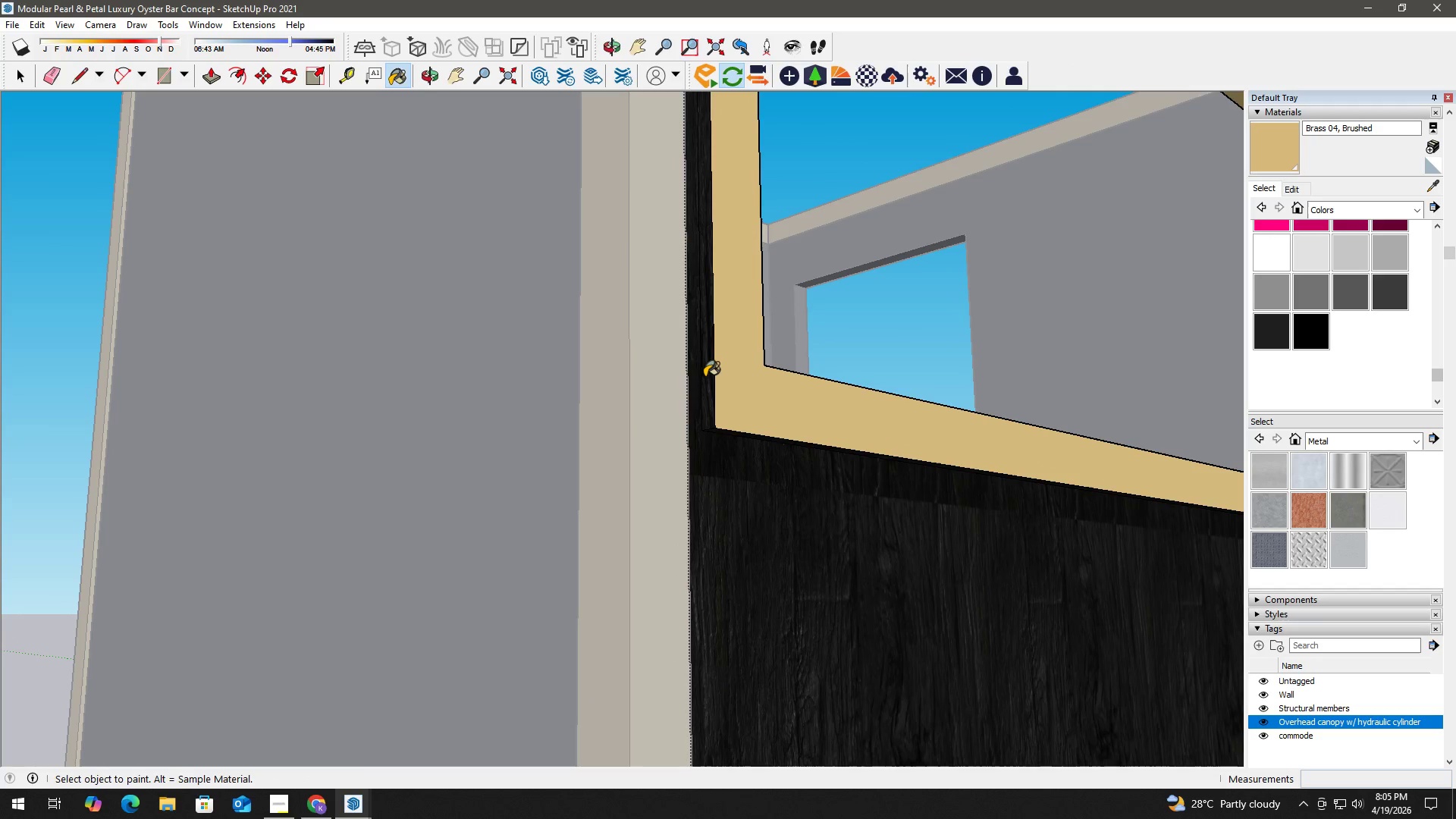 
scroll: coordinate [656, 381], scroll_direction: up, amount: 2.0
 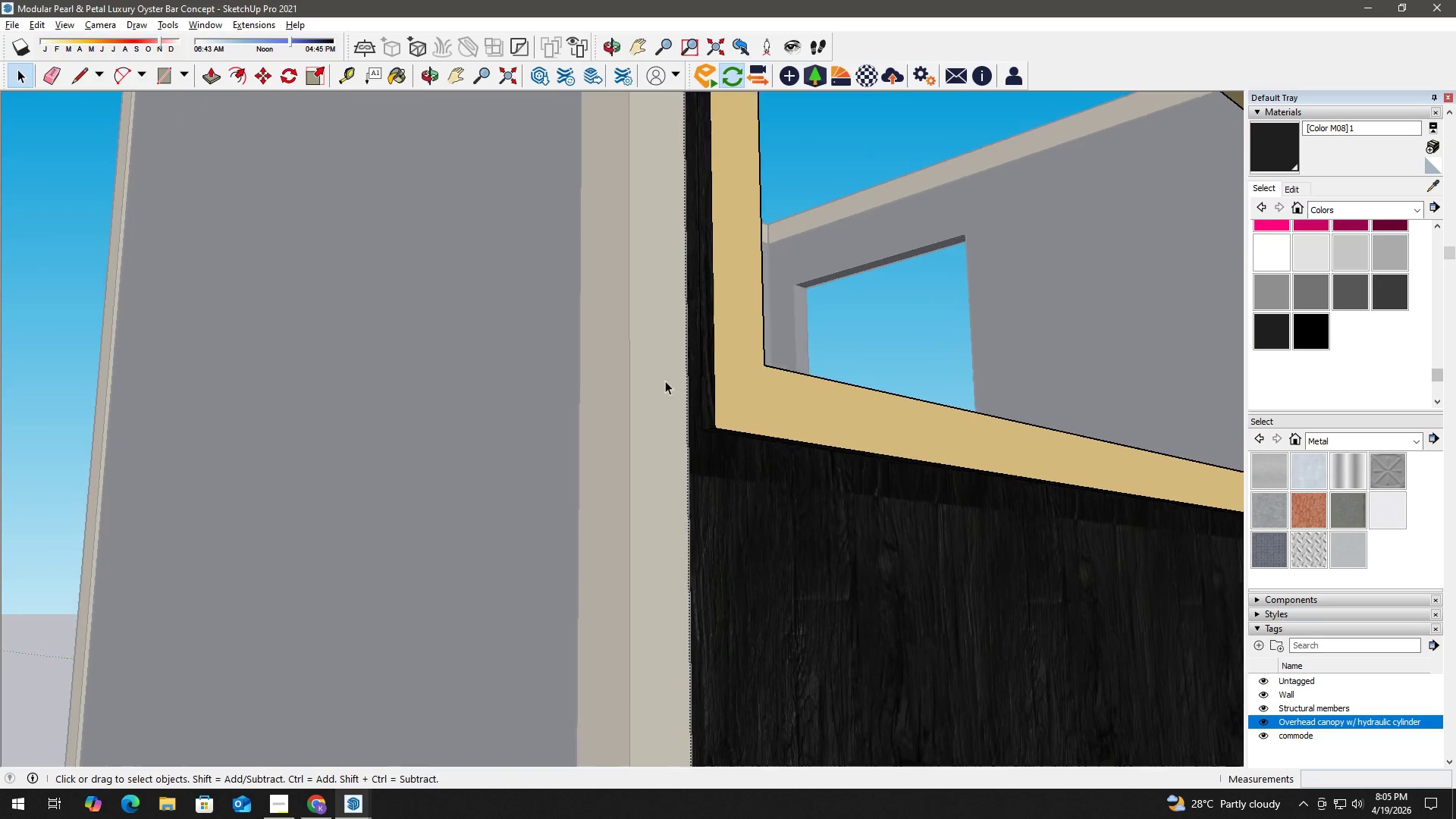 
double_click([704, 376])
 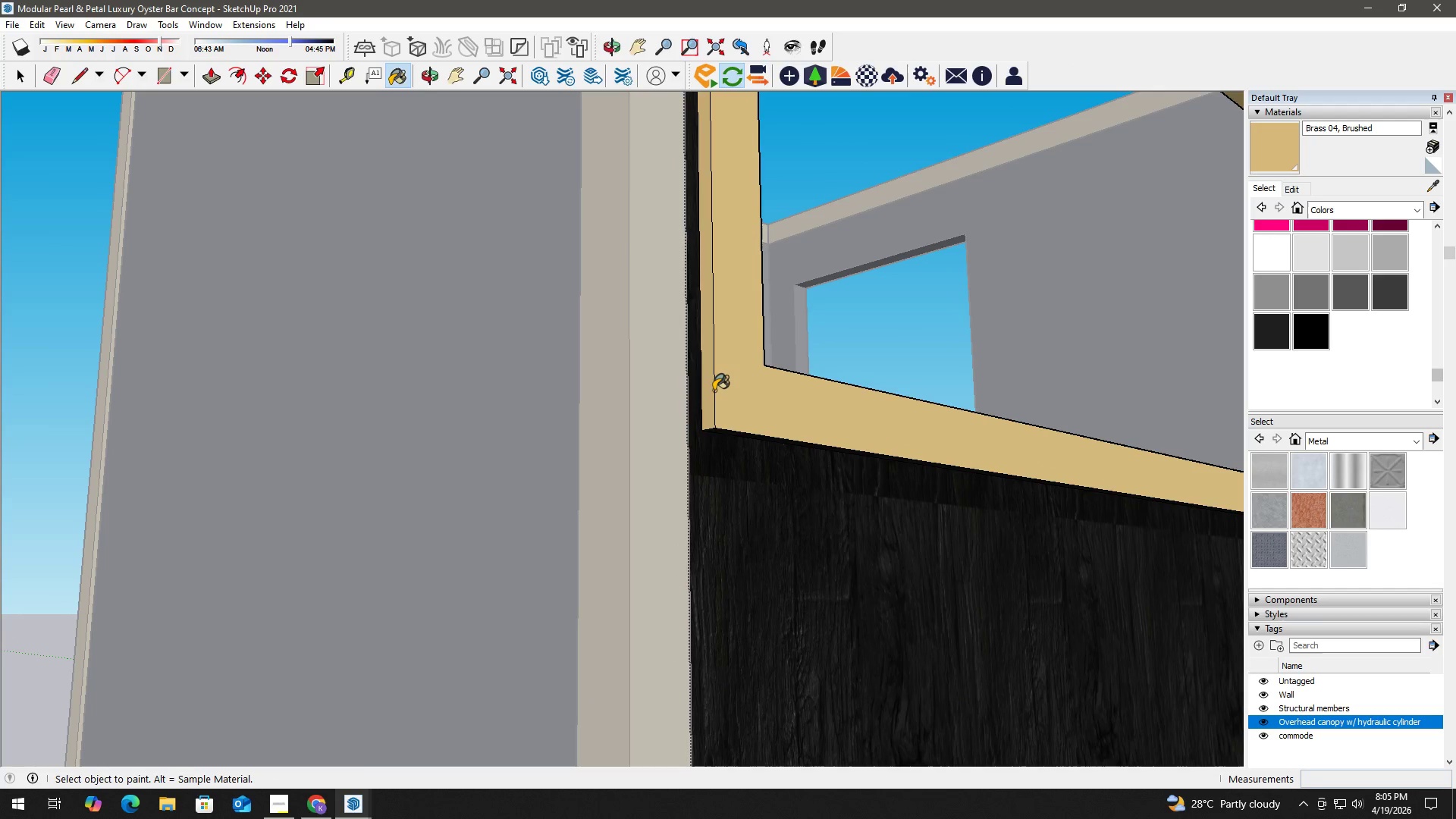 
left_click([712, 390])
 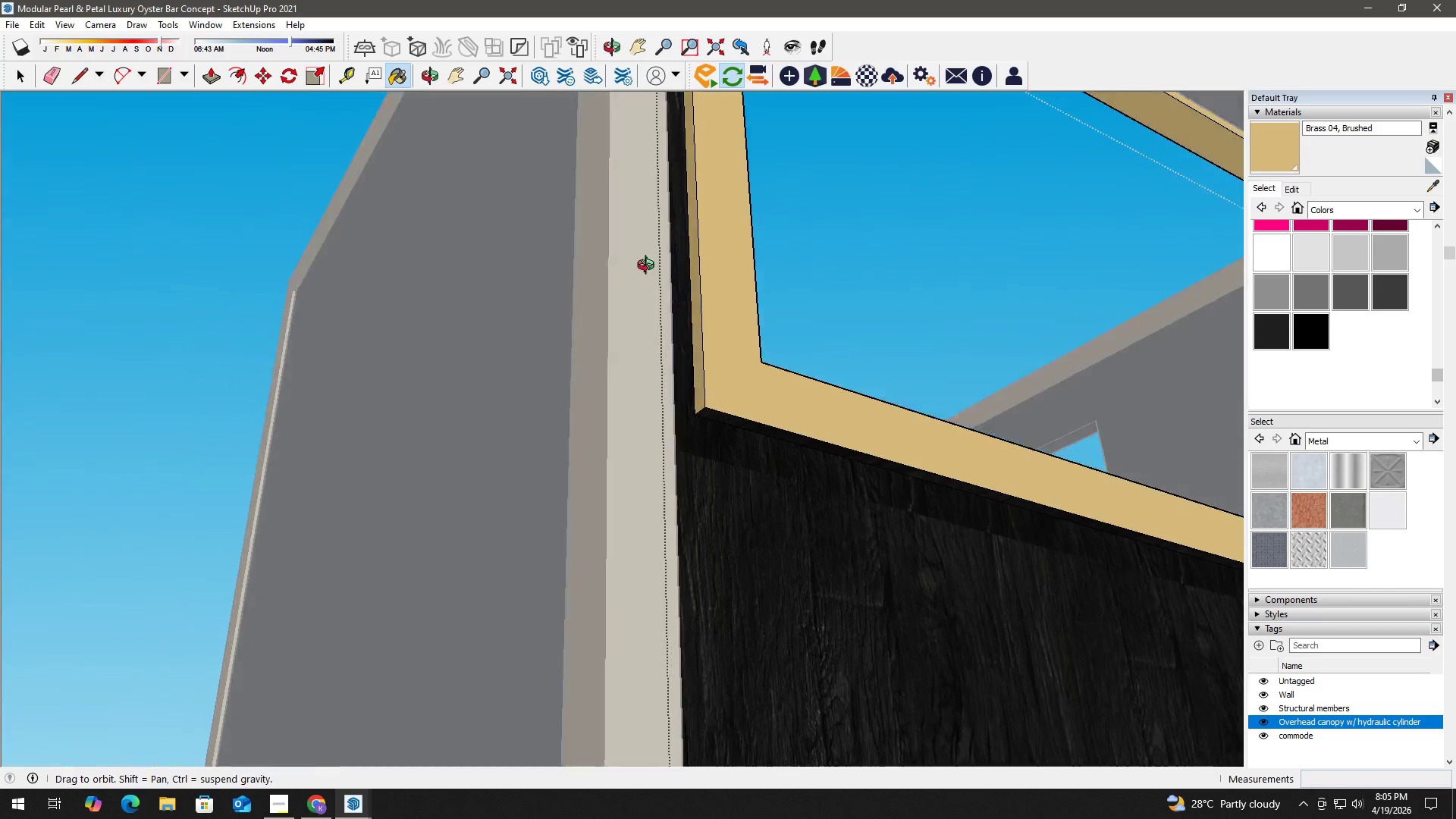 
left_click([717, 412])
 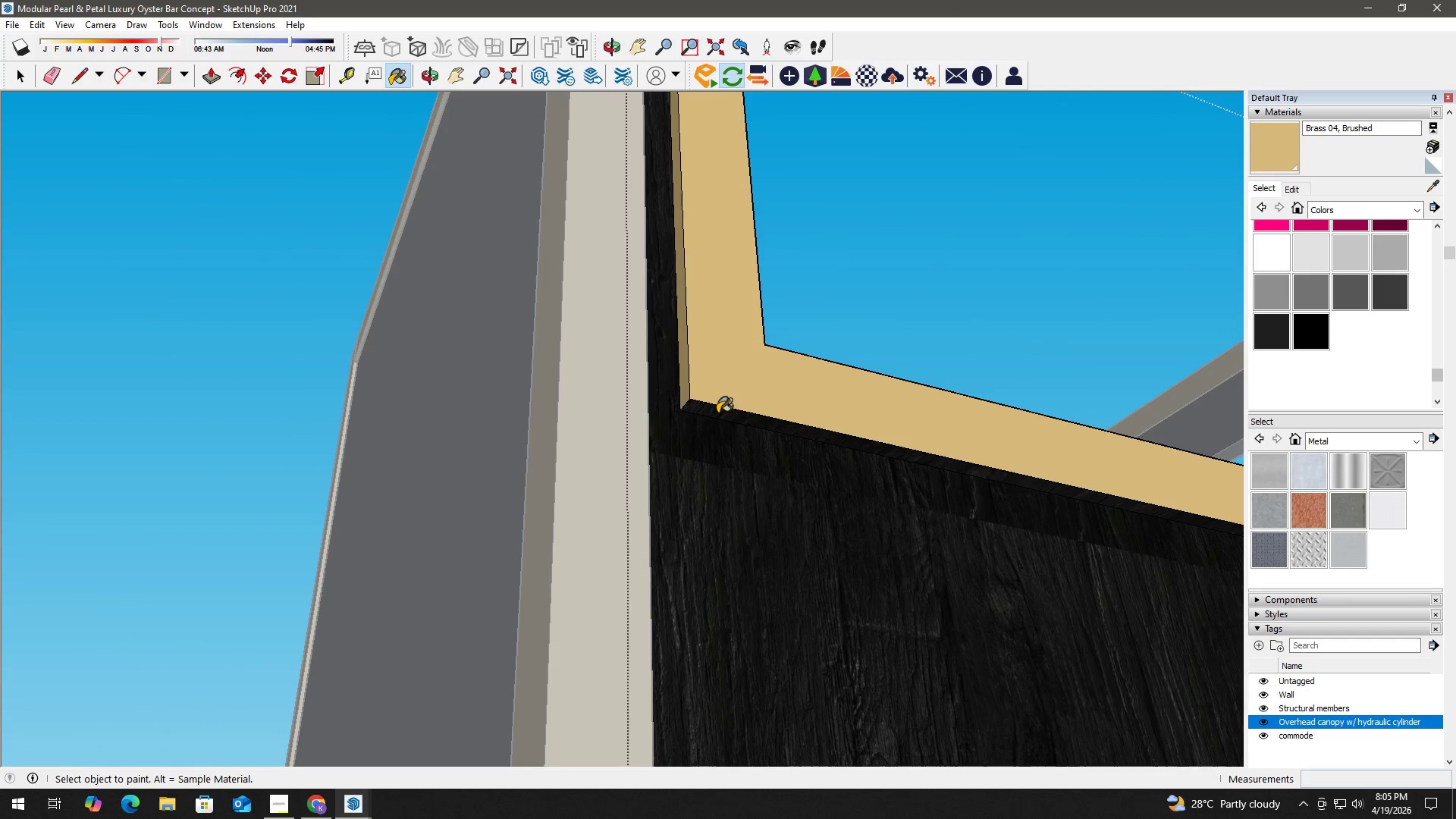 
scroll: coordinate [739, 403], scroll_direction: up, amount: 2.0
 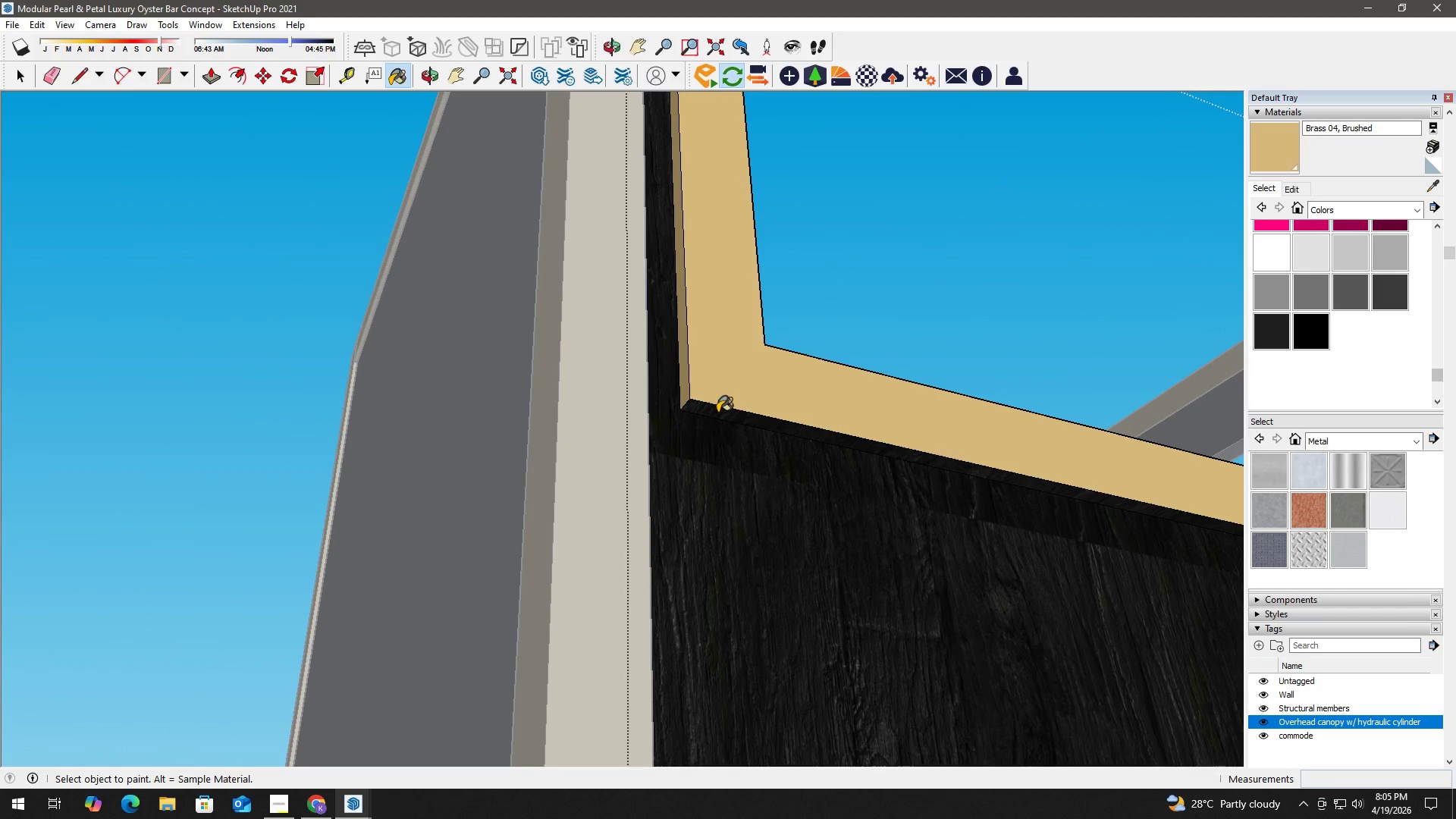 
key(Space)
 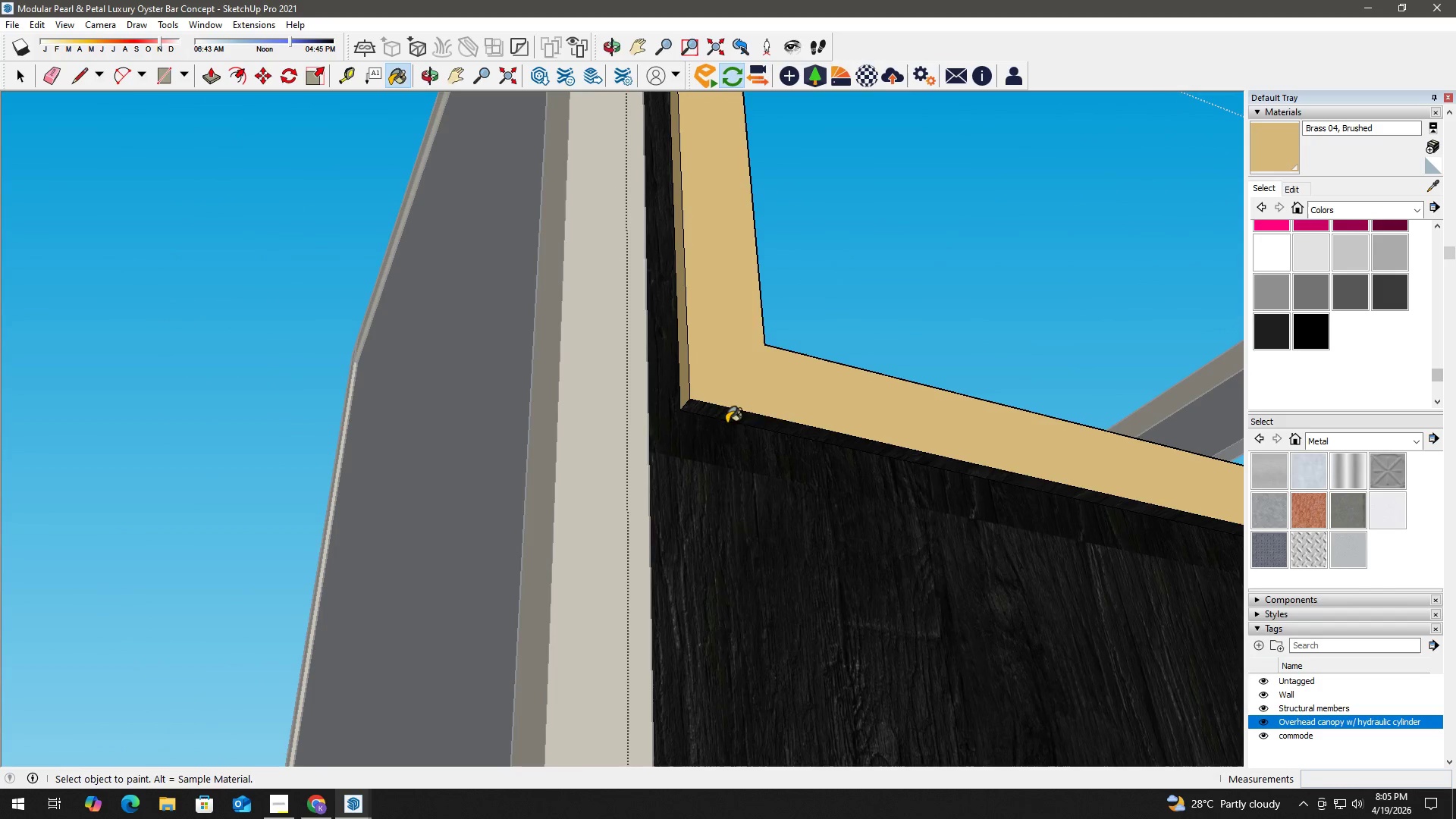 
key(H)
 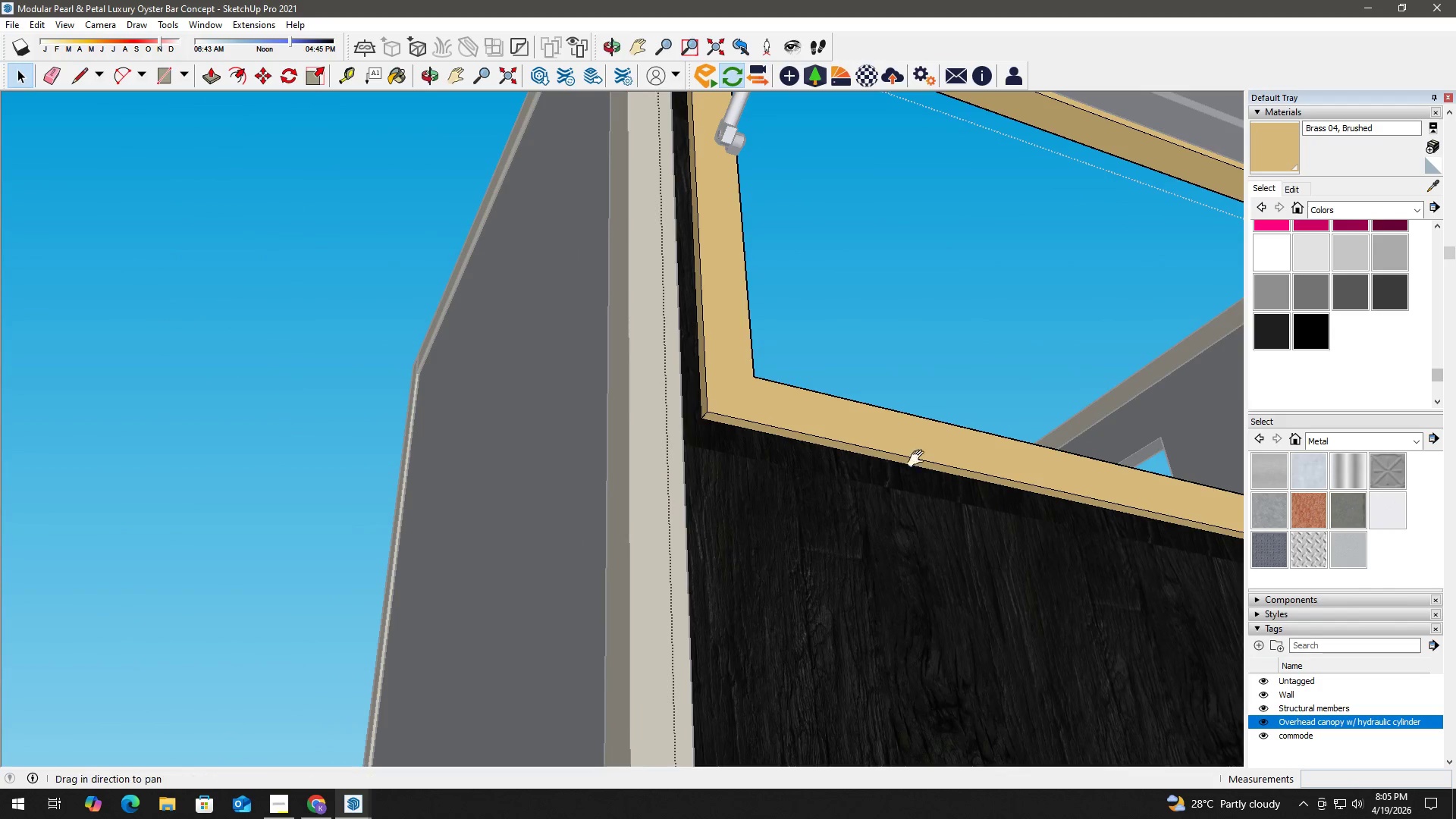 
left_click_drag(start_coordinate=[936, 460], to_coordinate=[415, 442])
 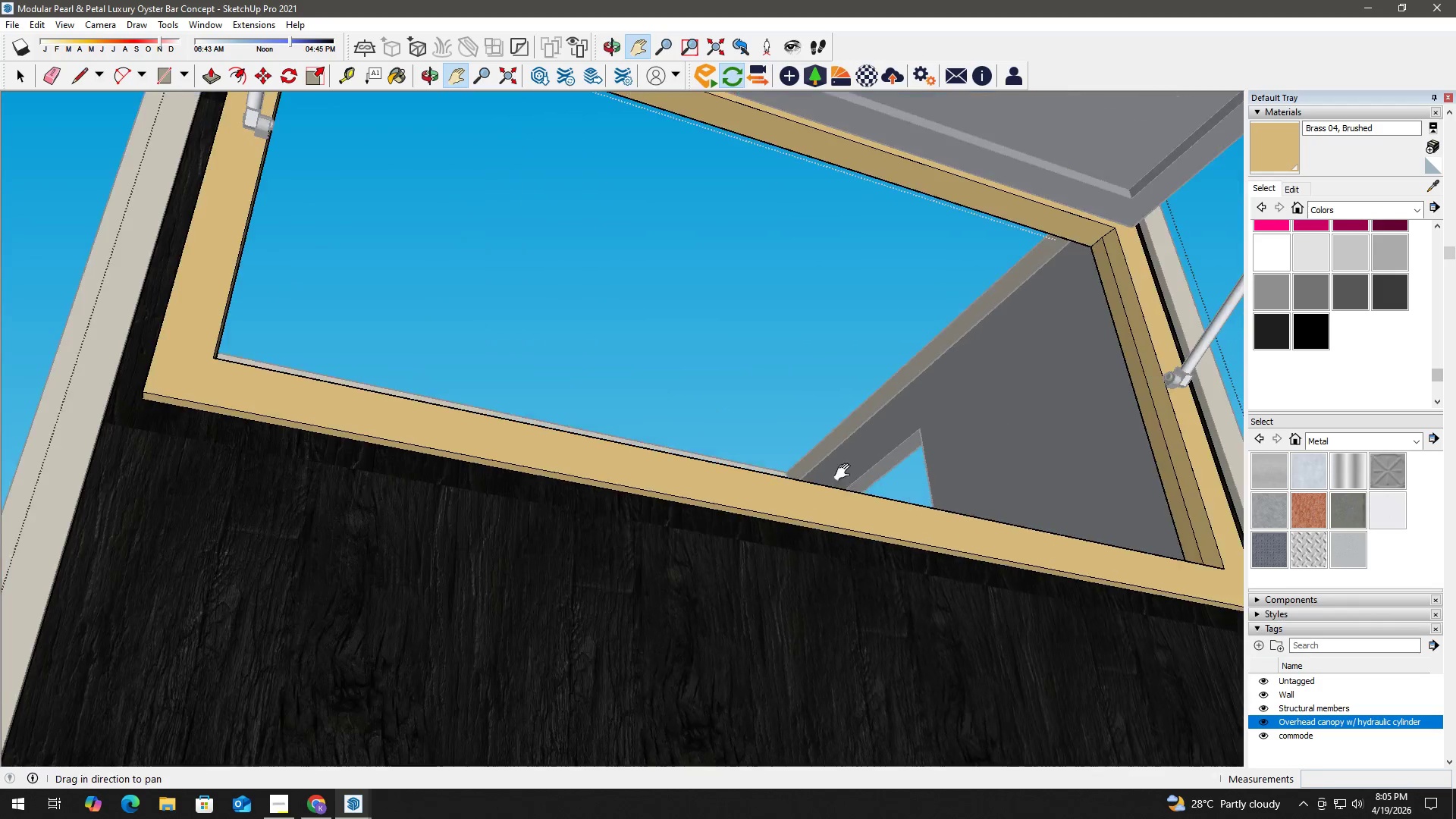 
scroll: coordinate [742, 439], scroll_direction: down, amount: 7.0
 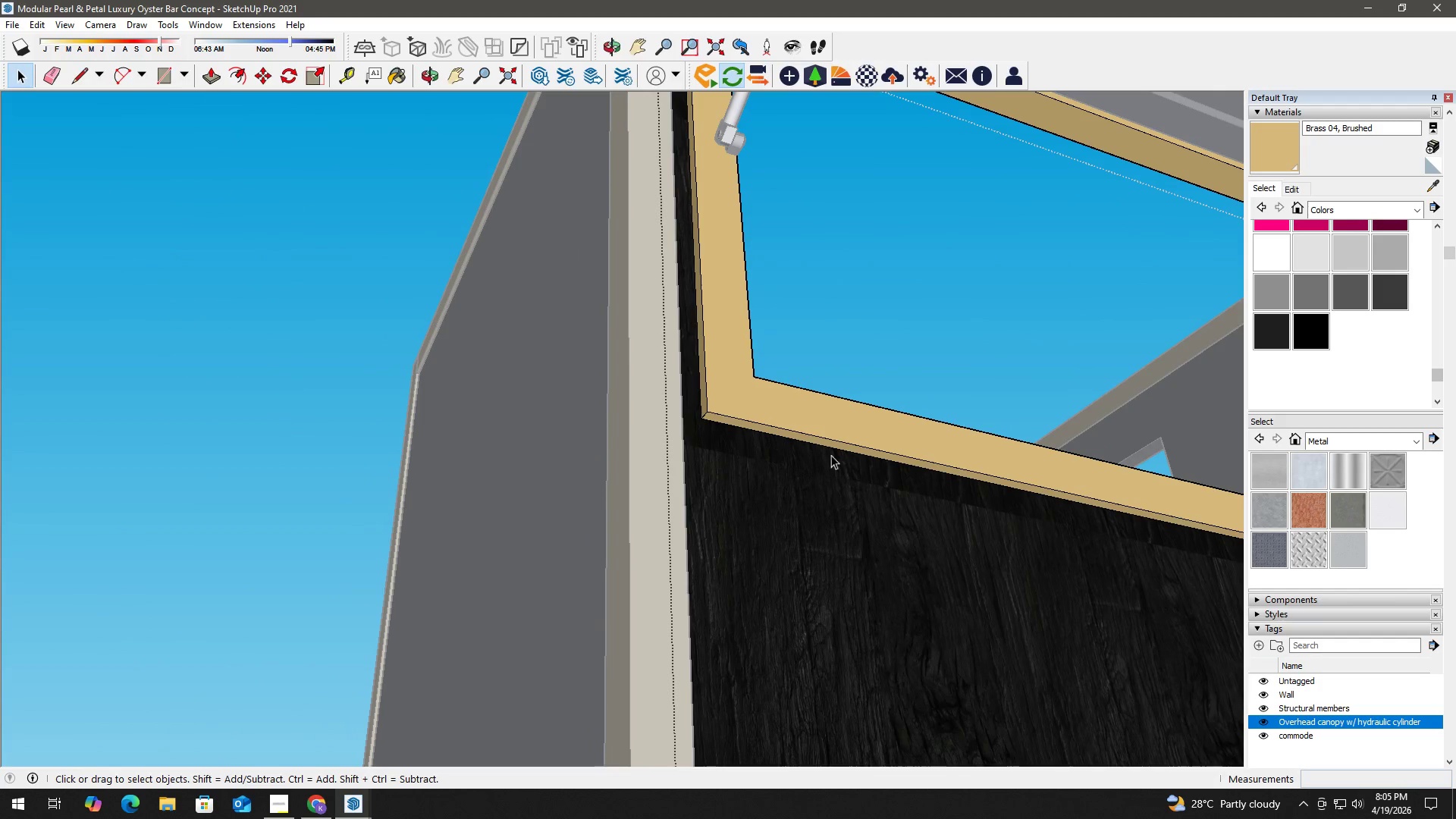 
left_click_drag(start_coordinate=[874, 475], to_coordinate=[325, 447])
 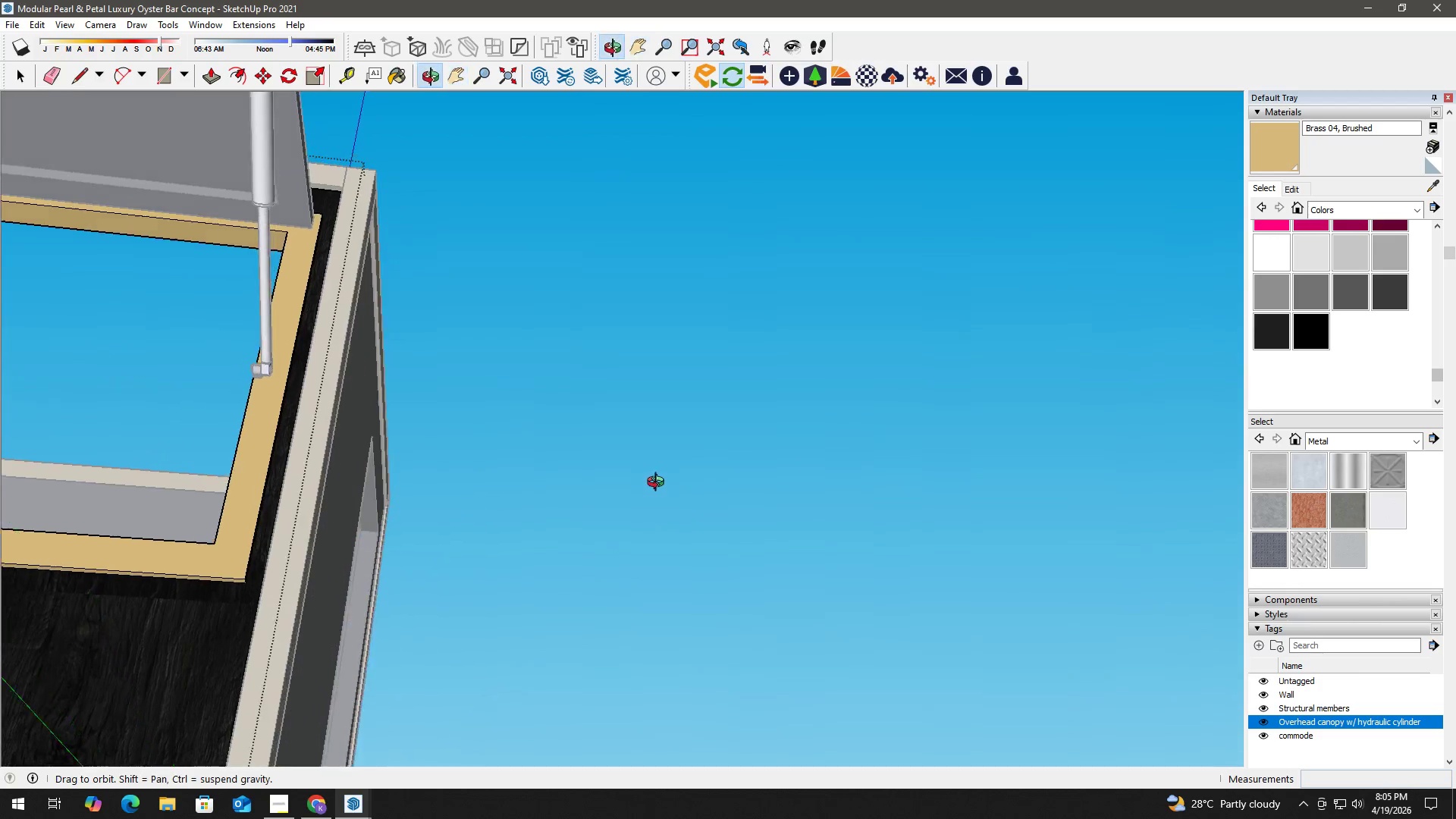 
type(hh)
 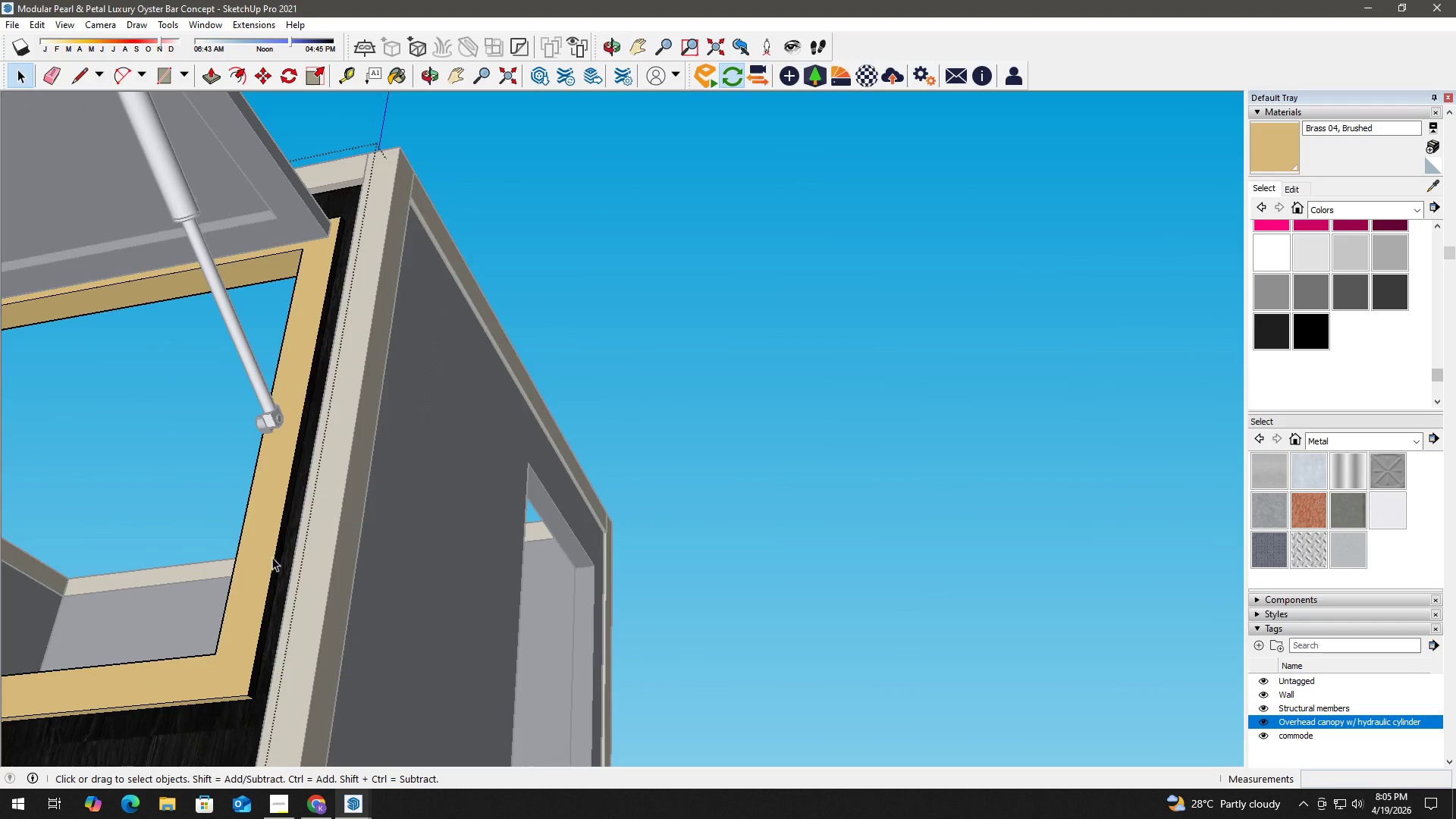 
left_click_drag(start_coordinate=[181, 510], to_coordinate=[242, 507])
 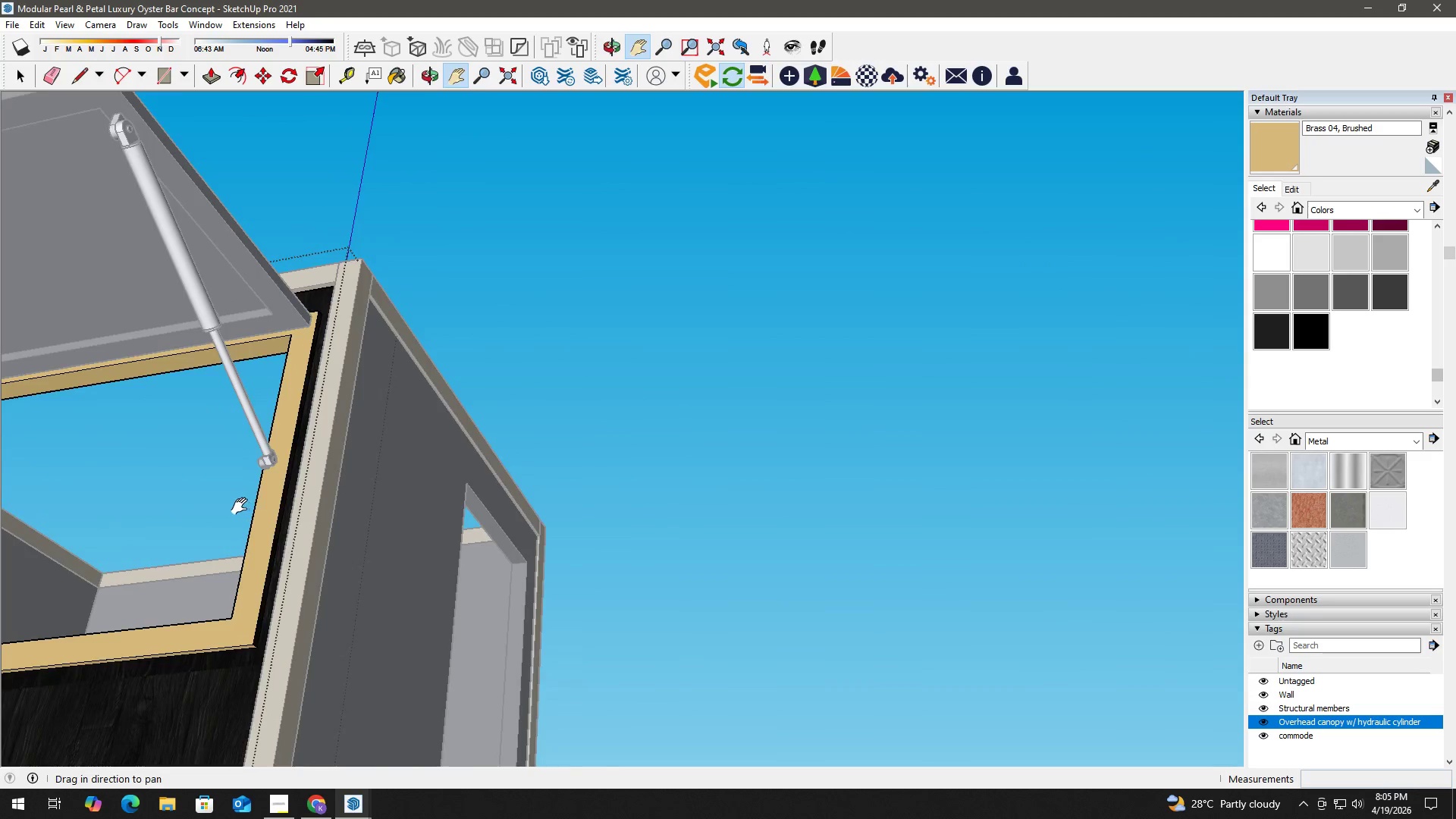 
scroll: coordinate [403, 481], scroll_direction: down, amount: 1.0
 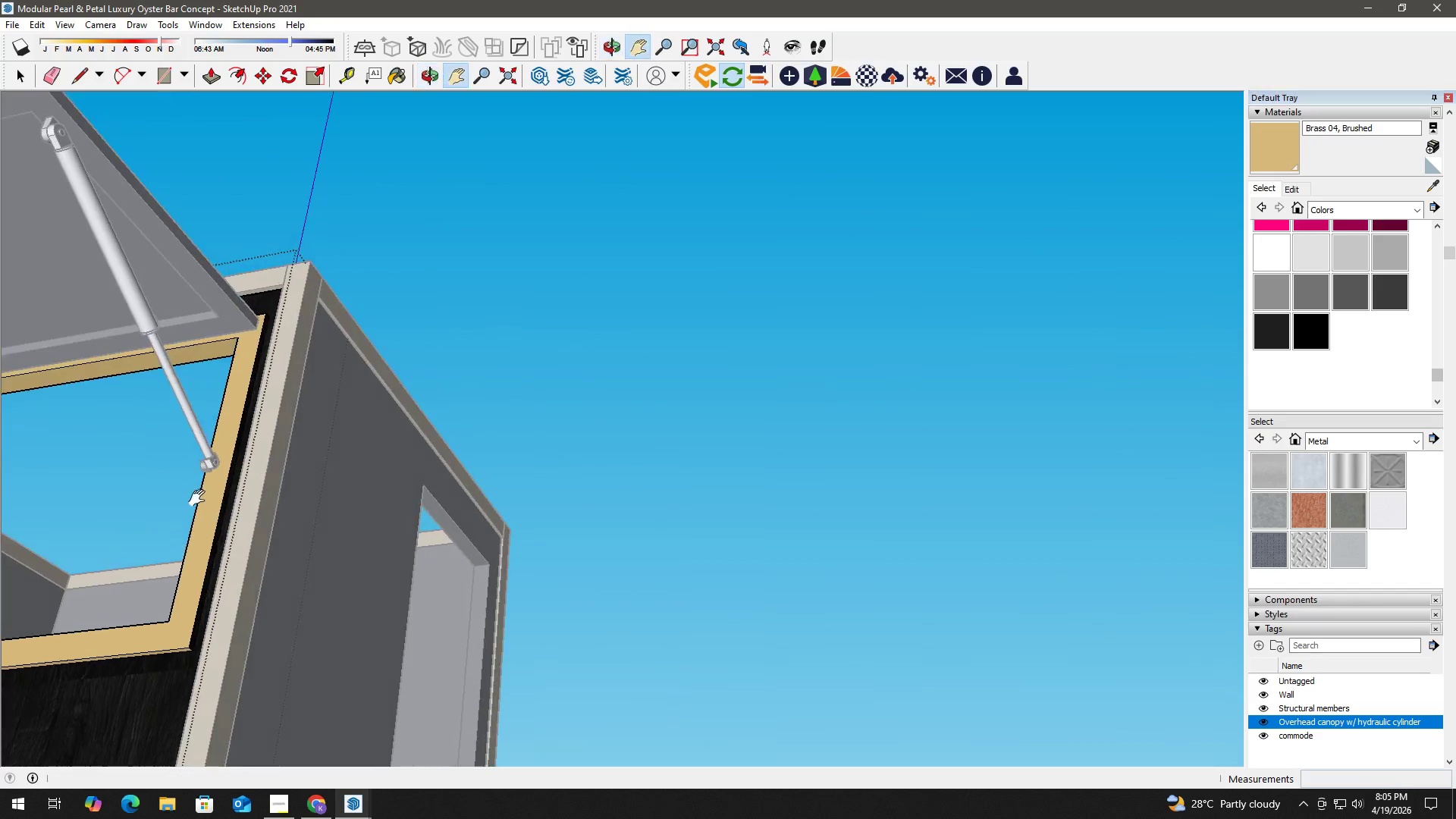 
key(Space)
 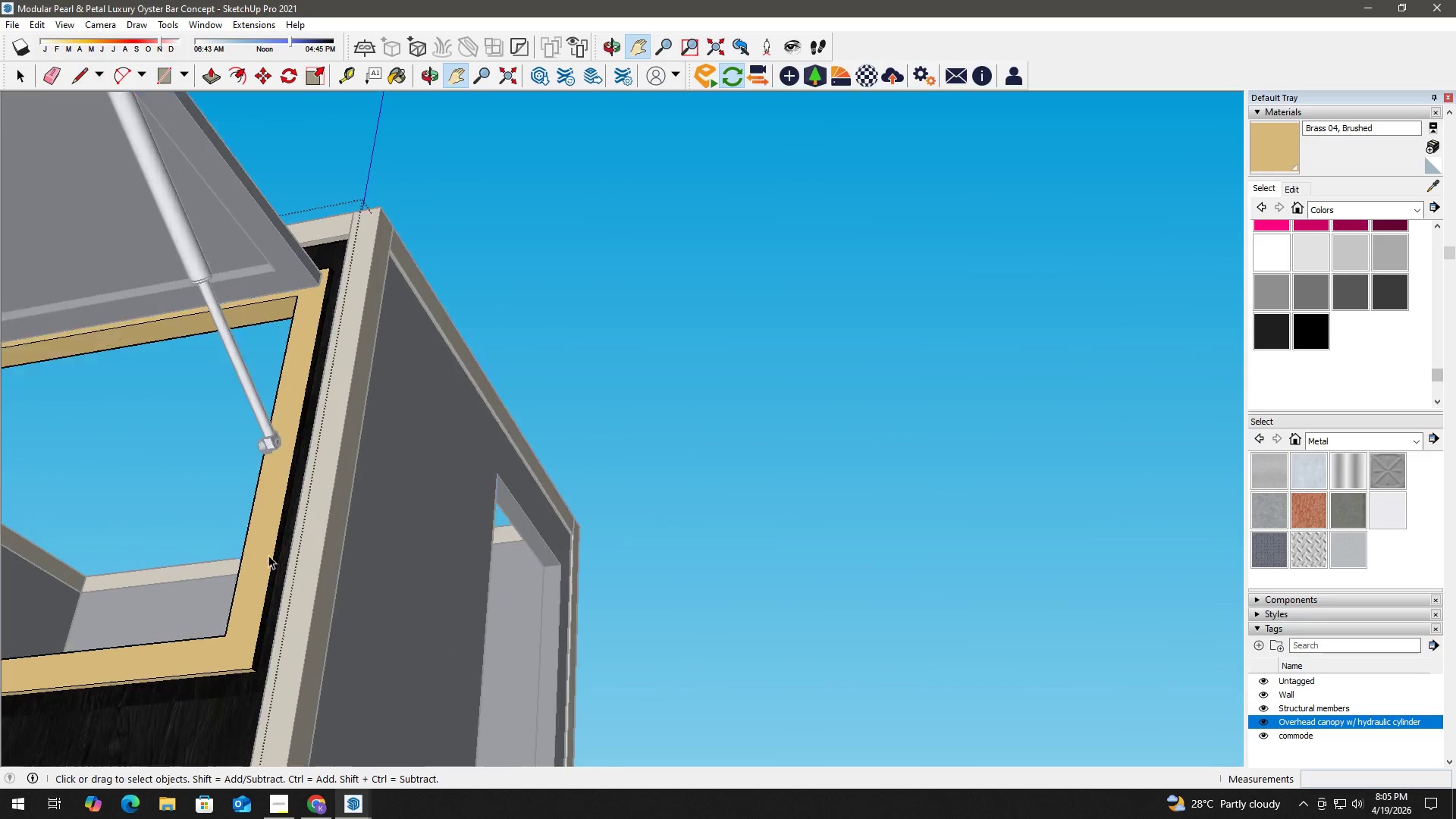 
key(B)
 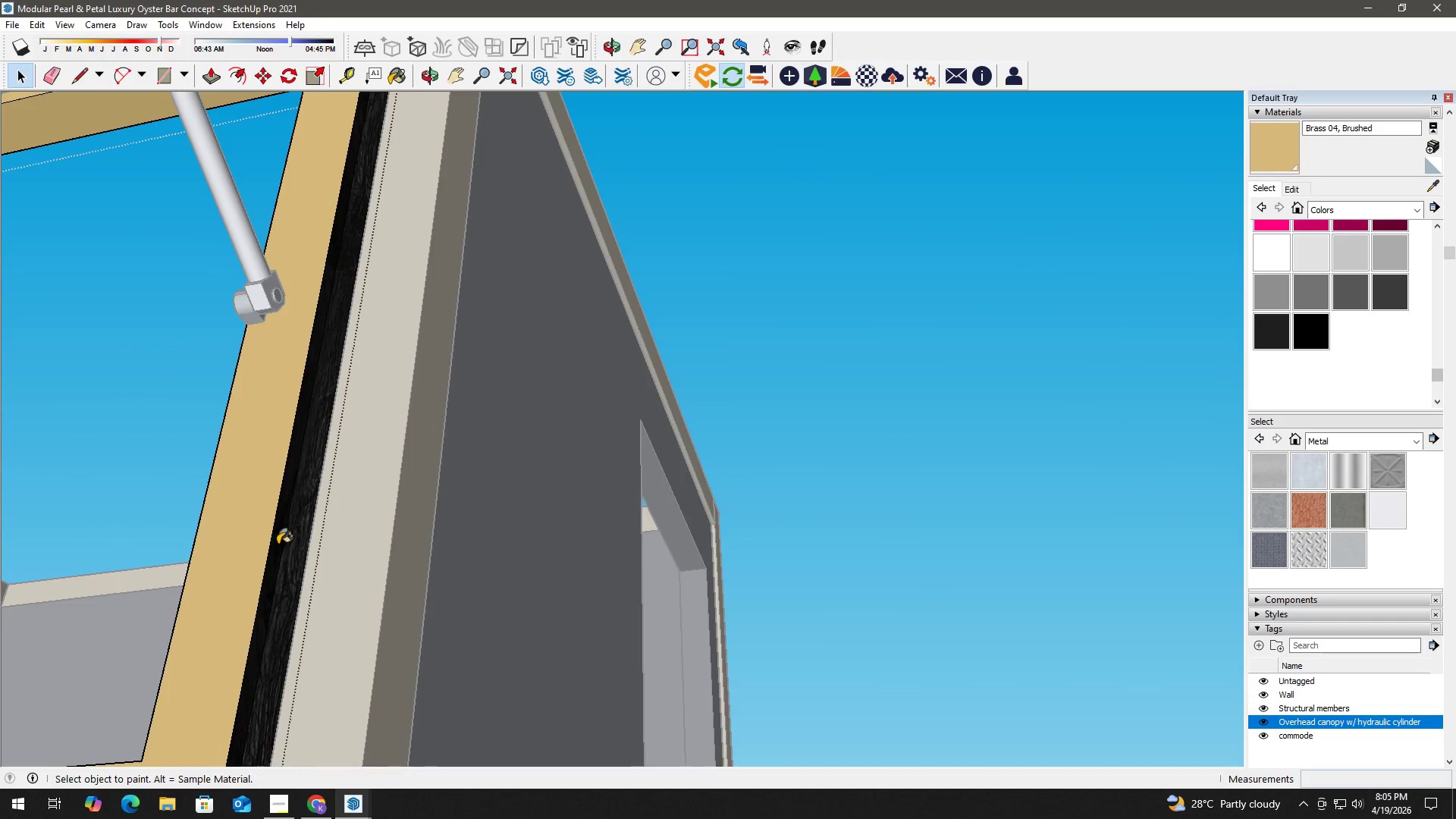 
left_click([278, 542])
 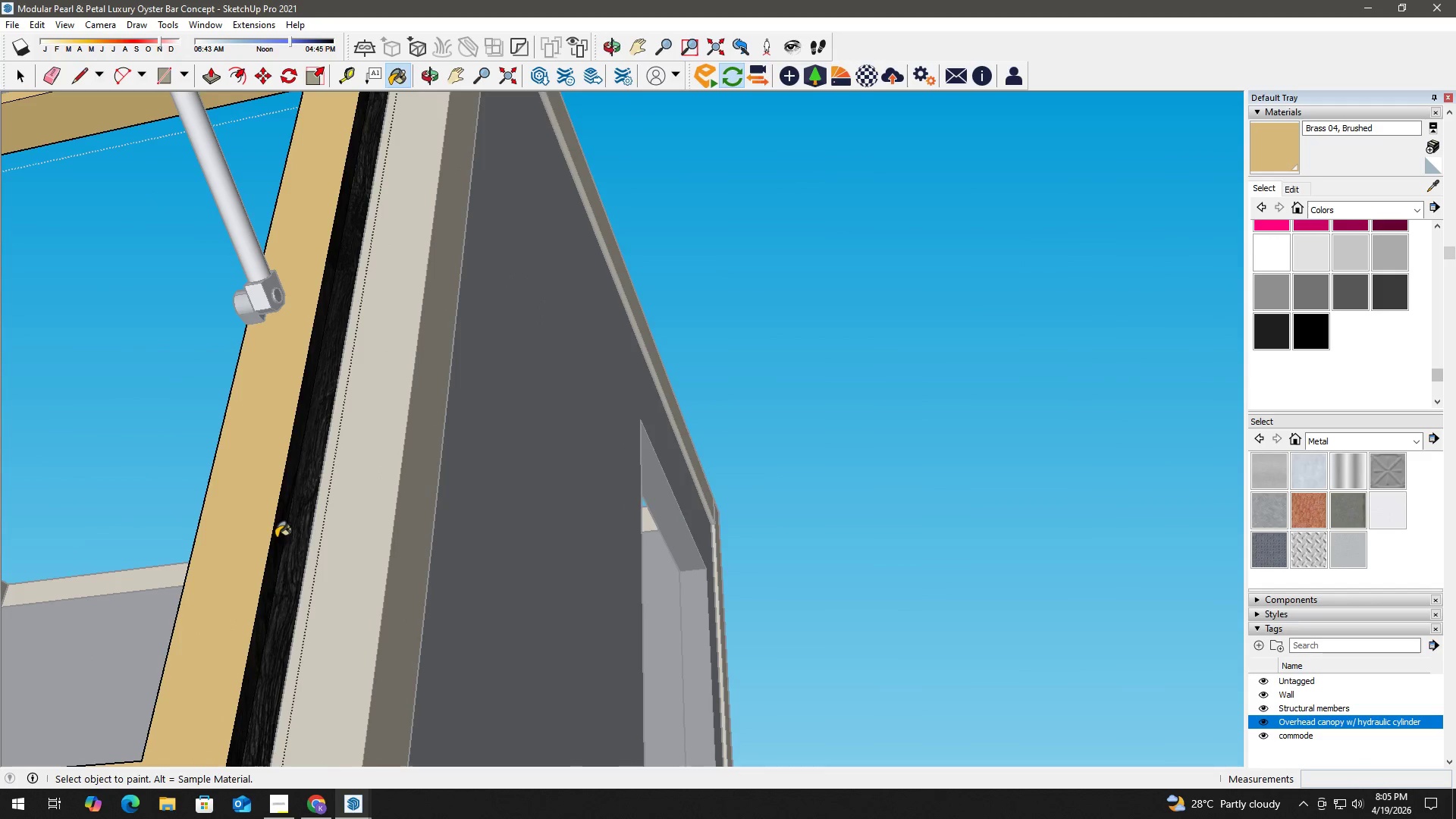 
scroll: coordinate [280, 555], scroll_direction: up, amount: 11.0
 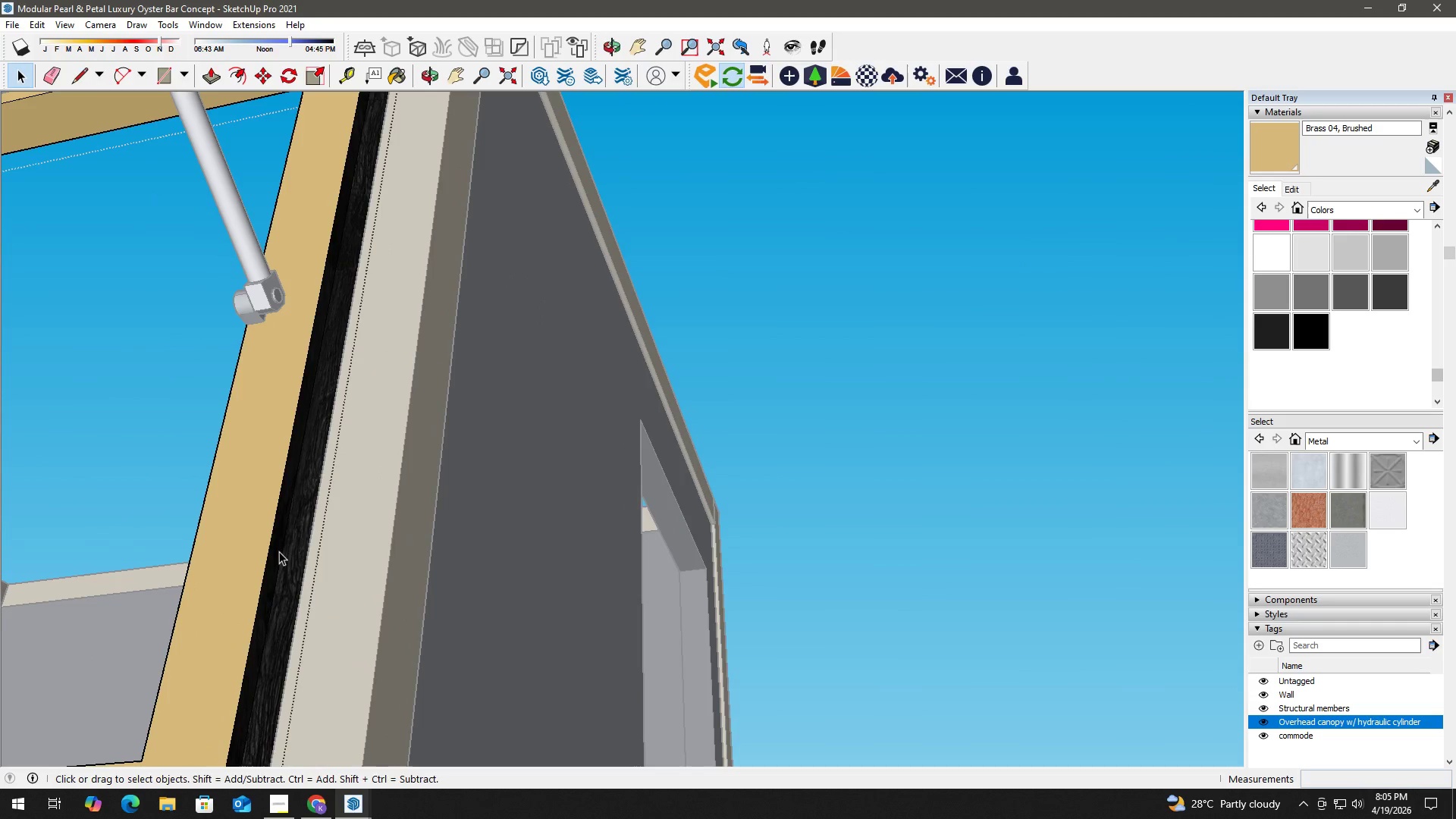 
key(Space)
 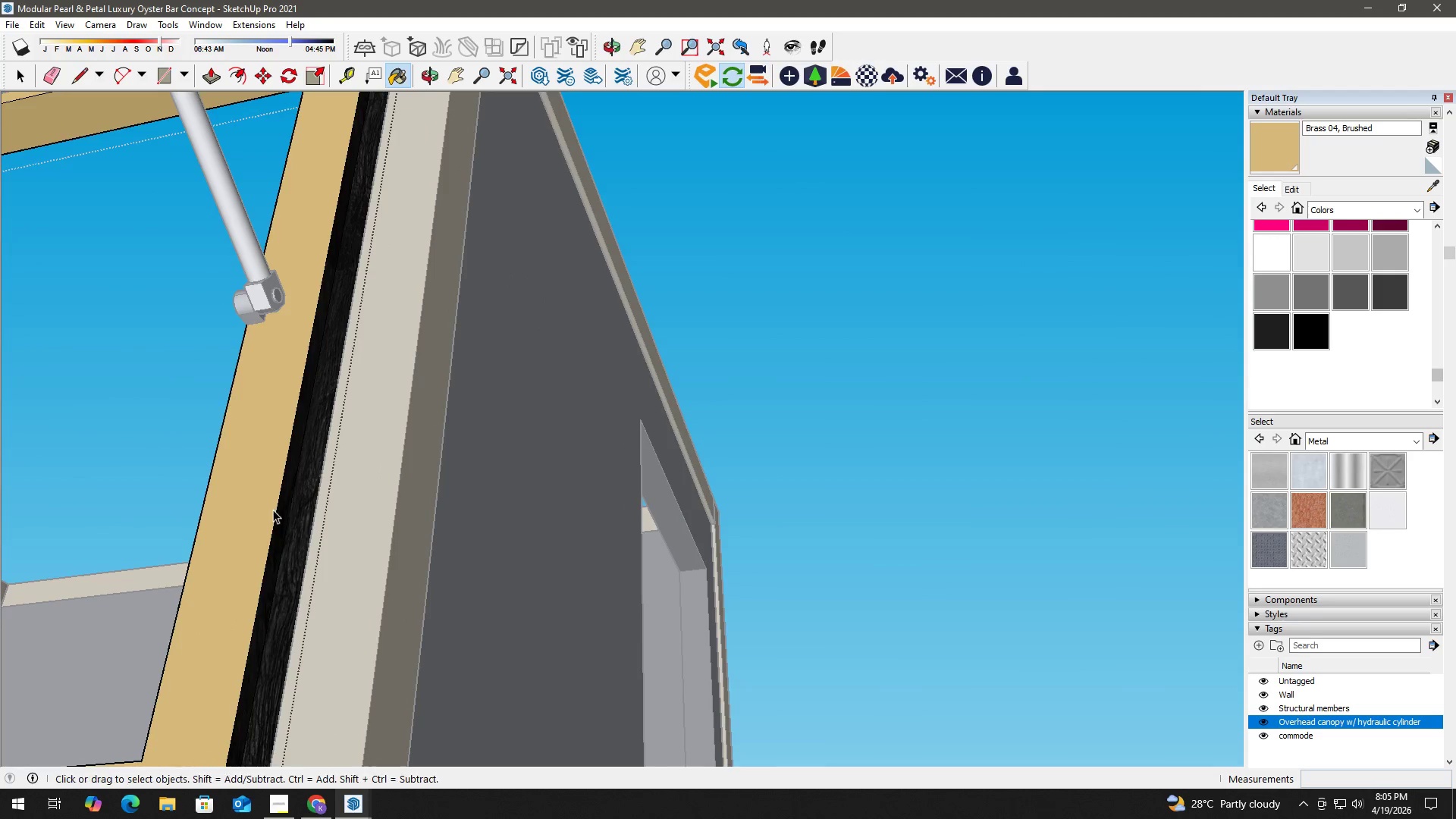 
scroll: coordinate [273, 471], scroll_direction: down, amount: 7.0
 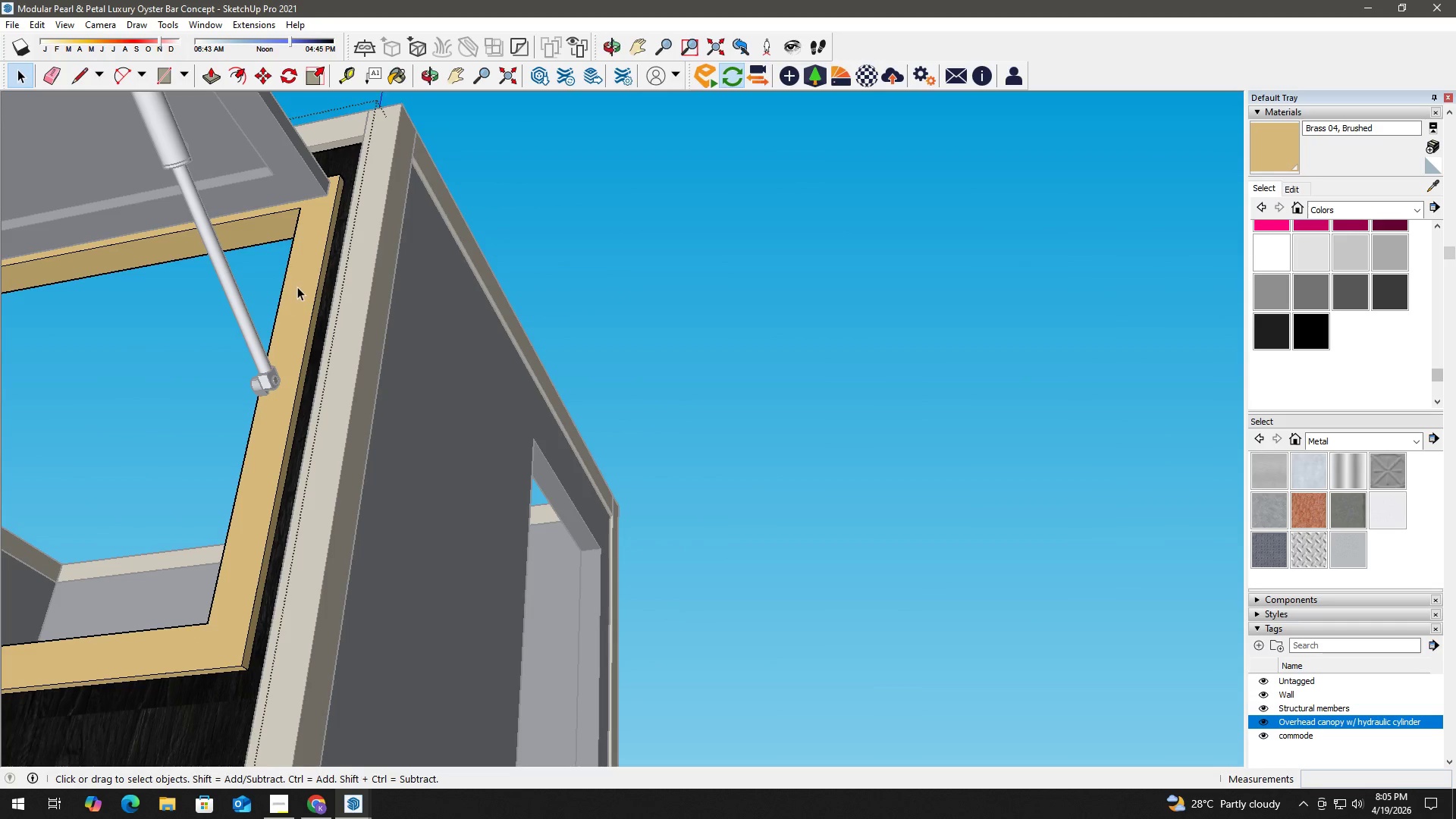 
type(hb)
 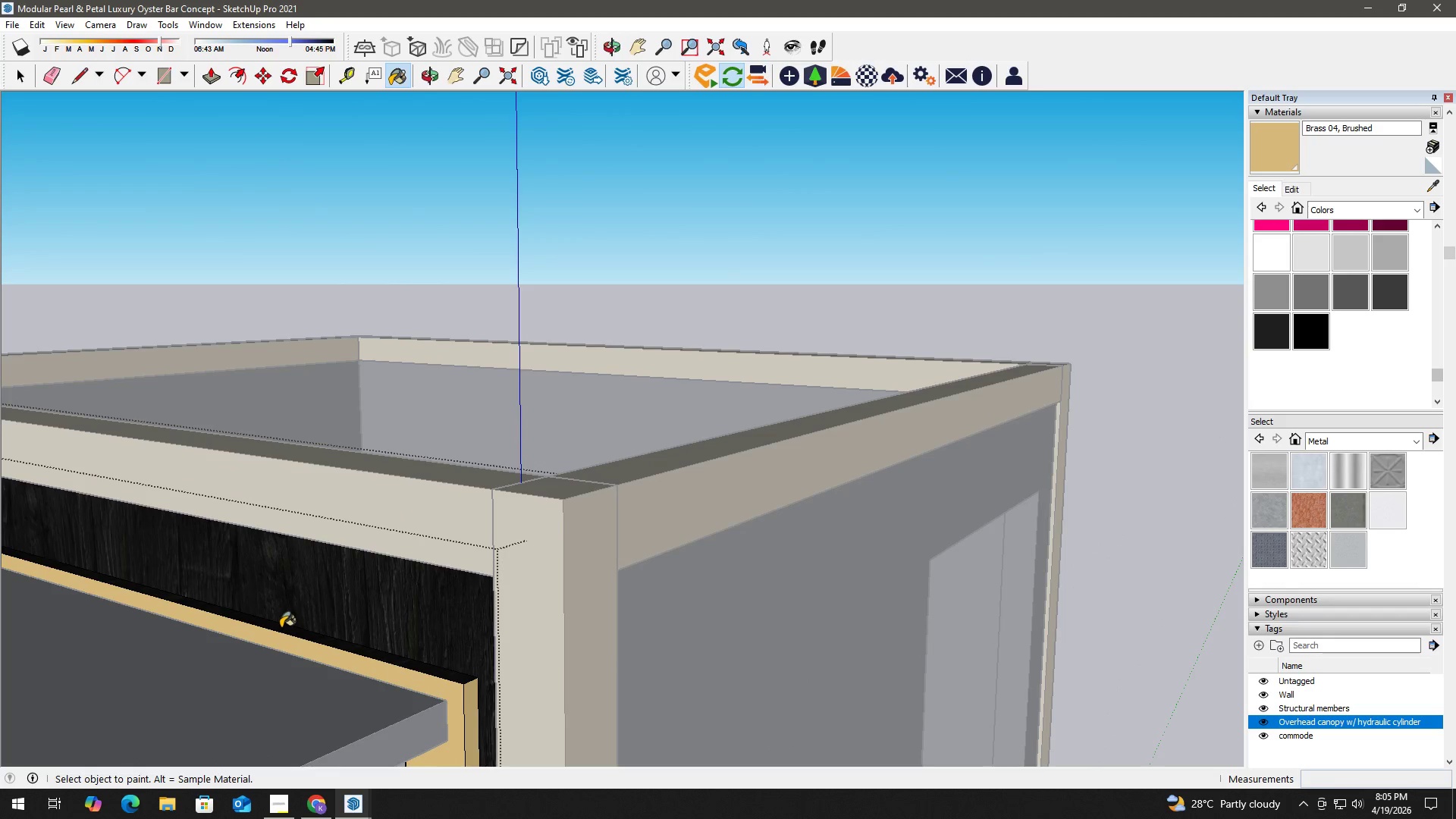 
left_click_drag(start_coordinate=[309, 253], to_coordinate=[355, 516])
 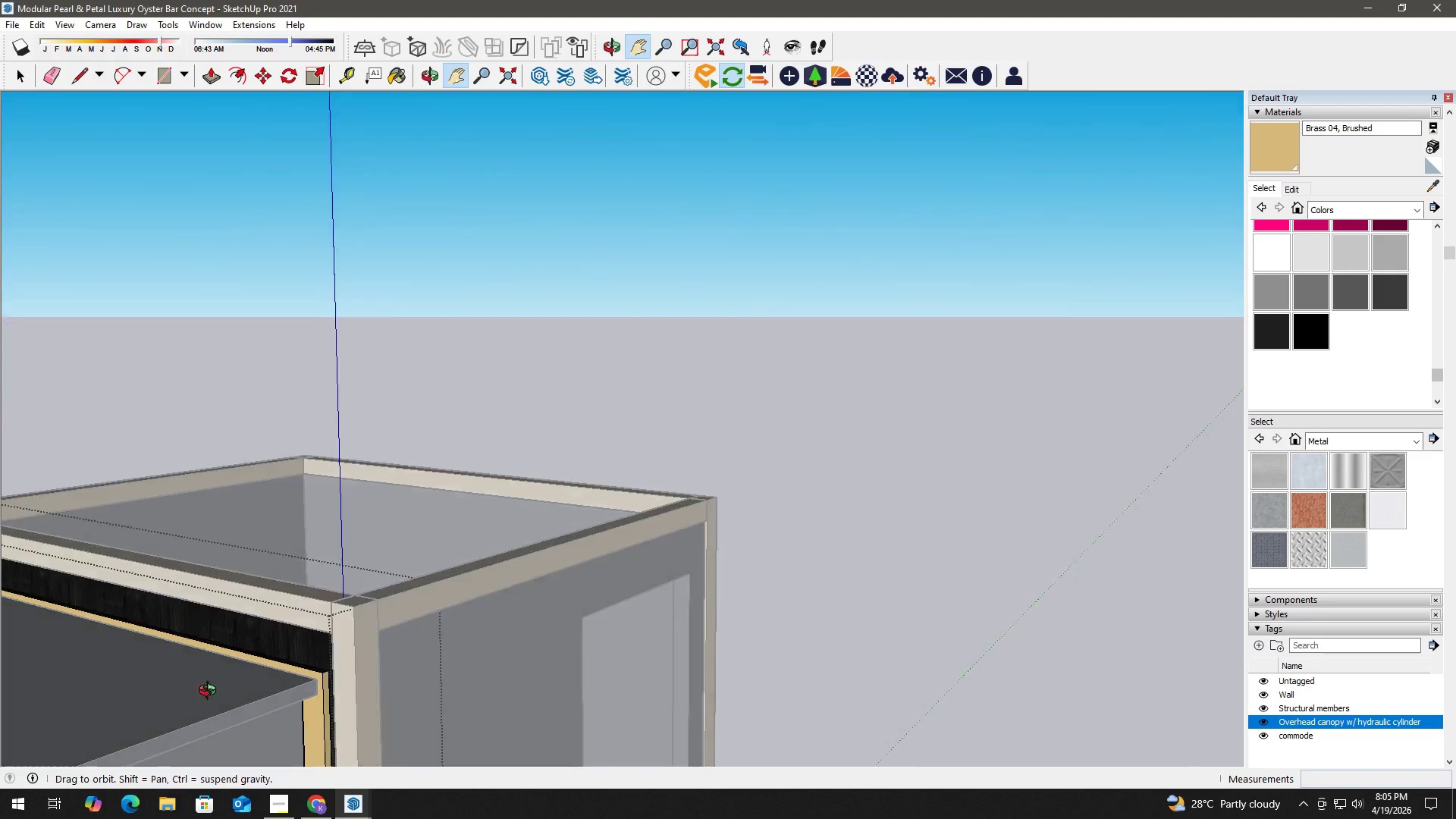 
scroll: coordinate [275, 636], scroll_direction: up, amount: 10.0
 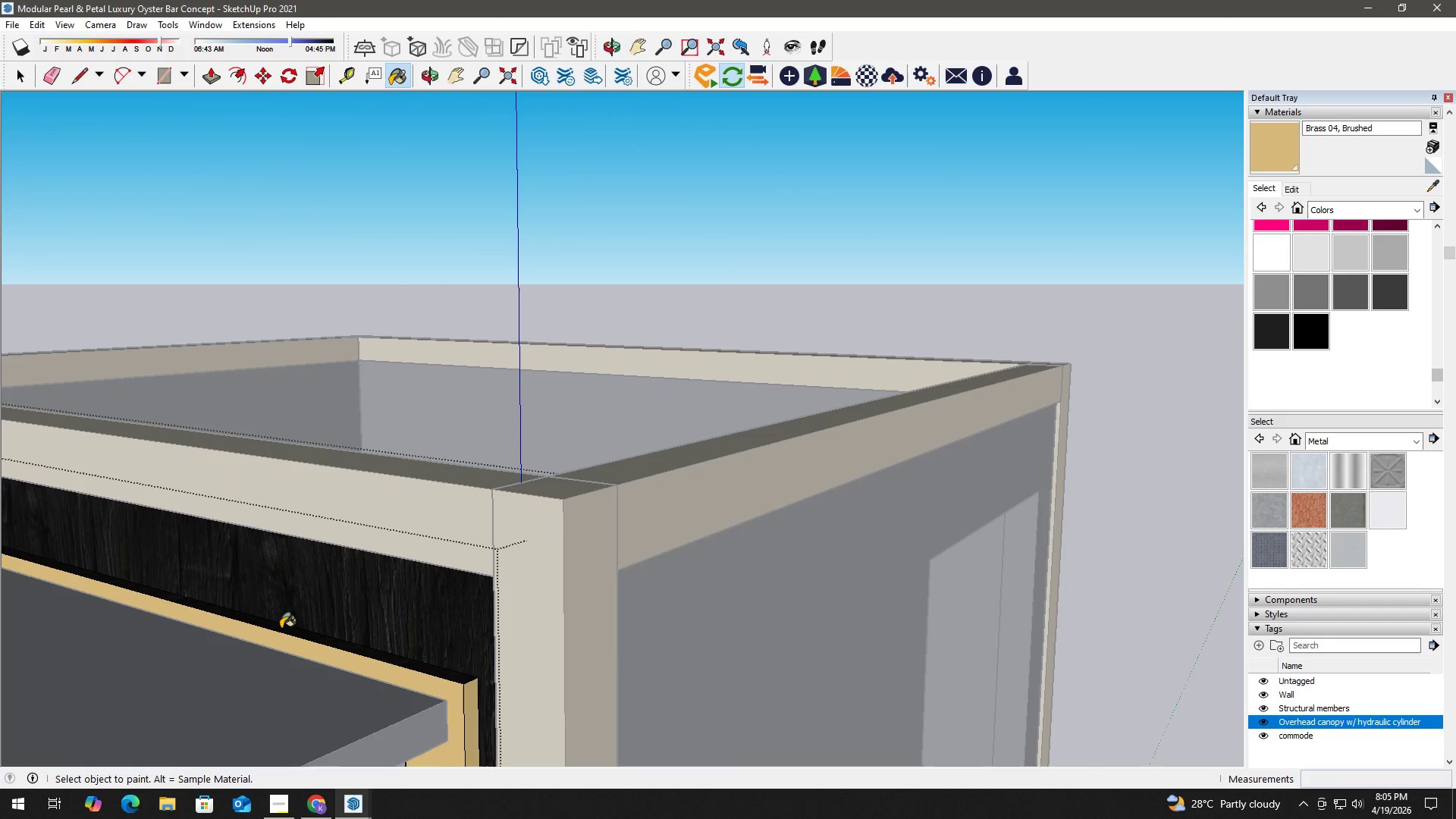 
left_click([281, 628])
 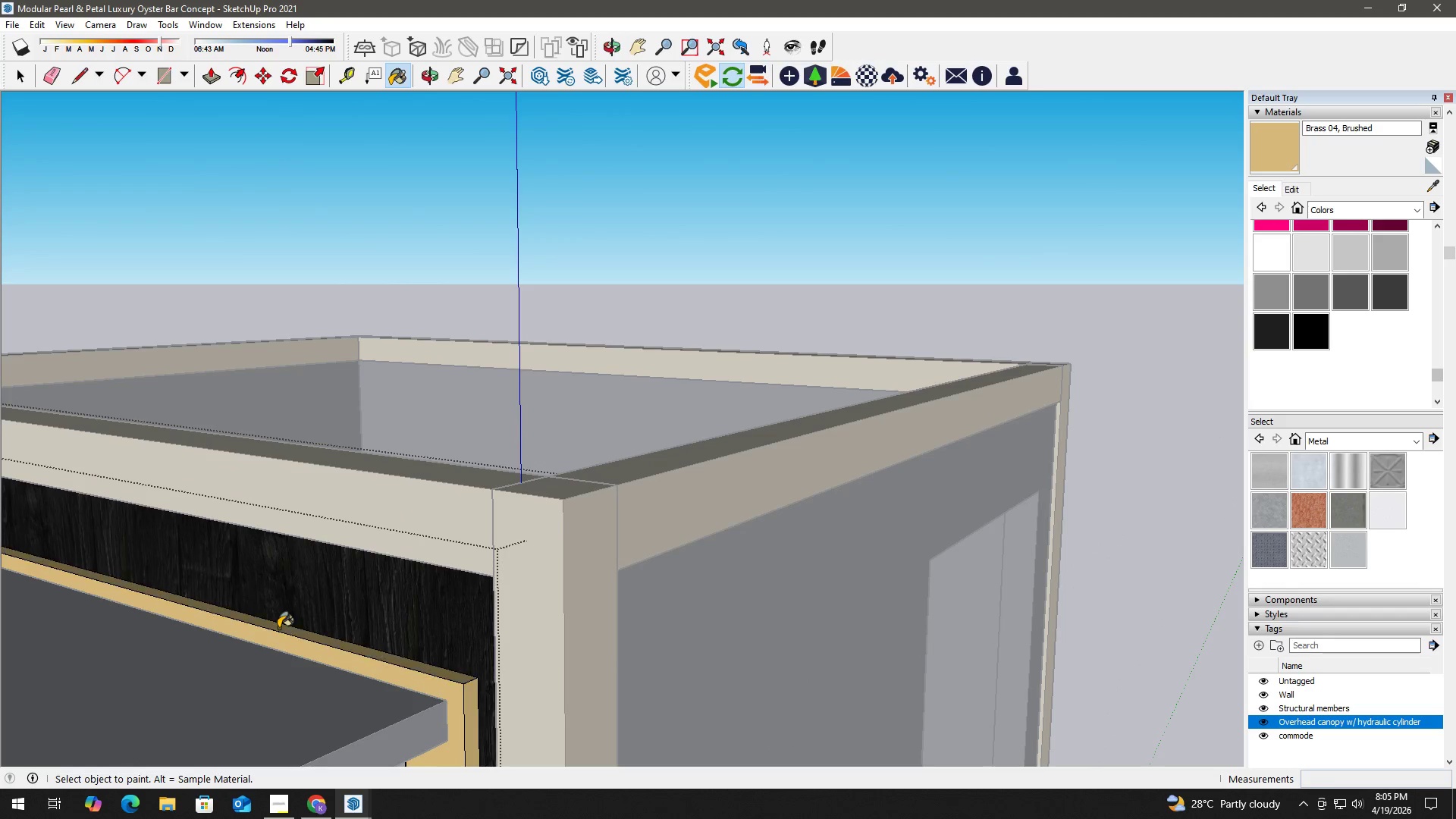 
key(Space)
 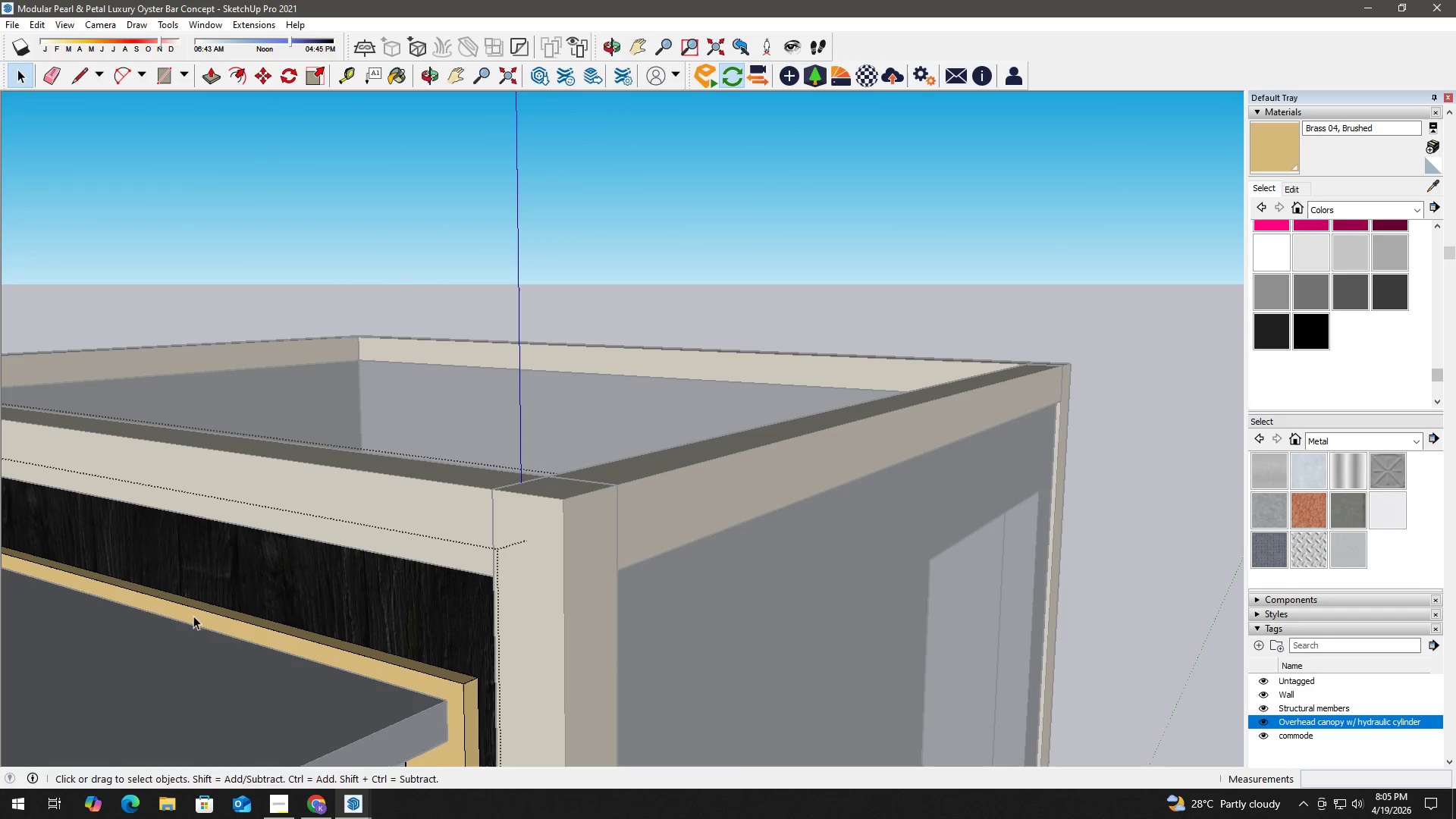 
key(H)
 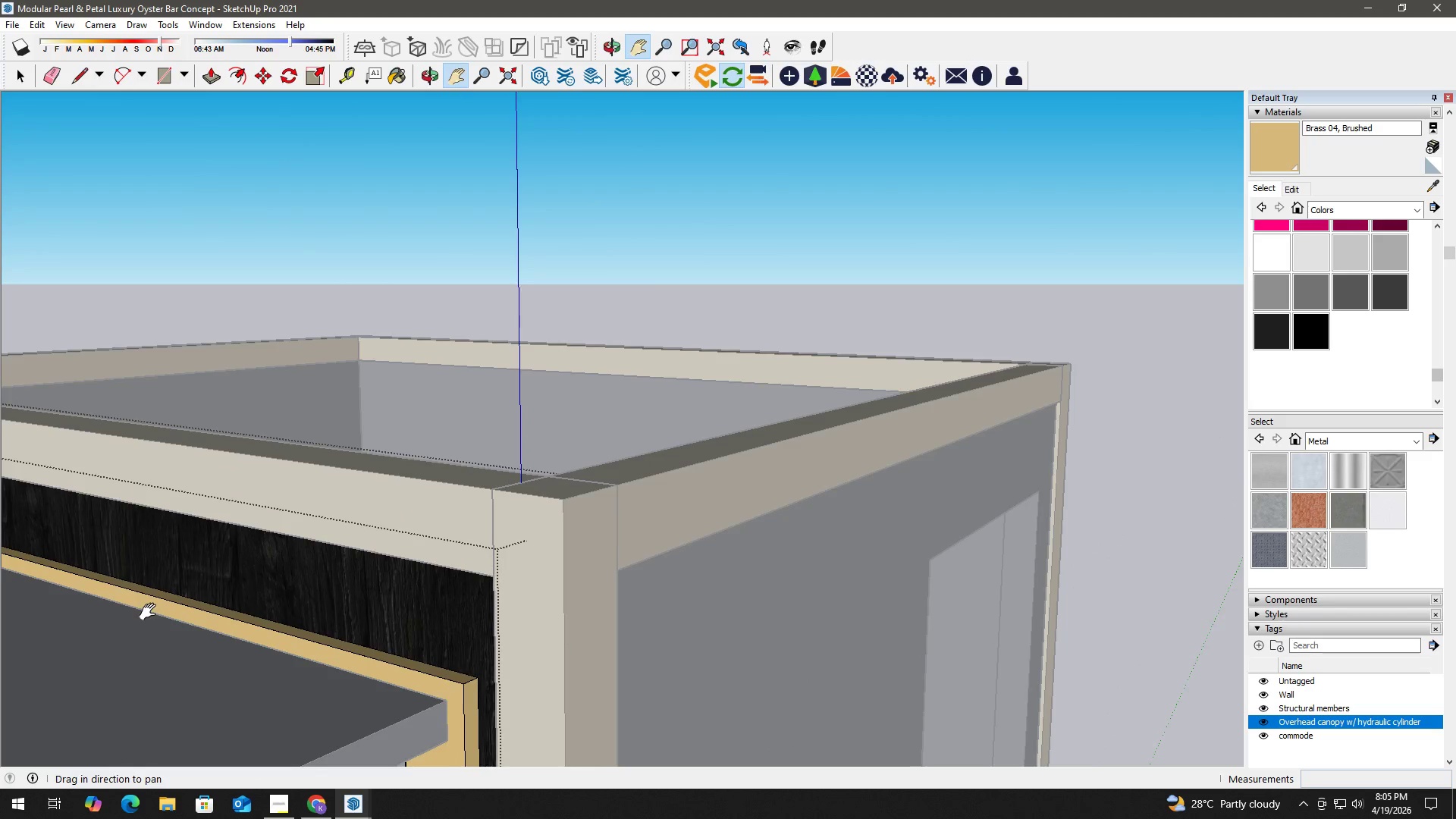 
left_click_drag(start_coordinate=[151, 612], to_coordinate=[865, 639])
 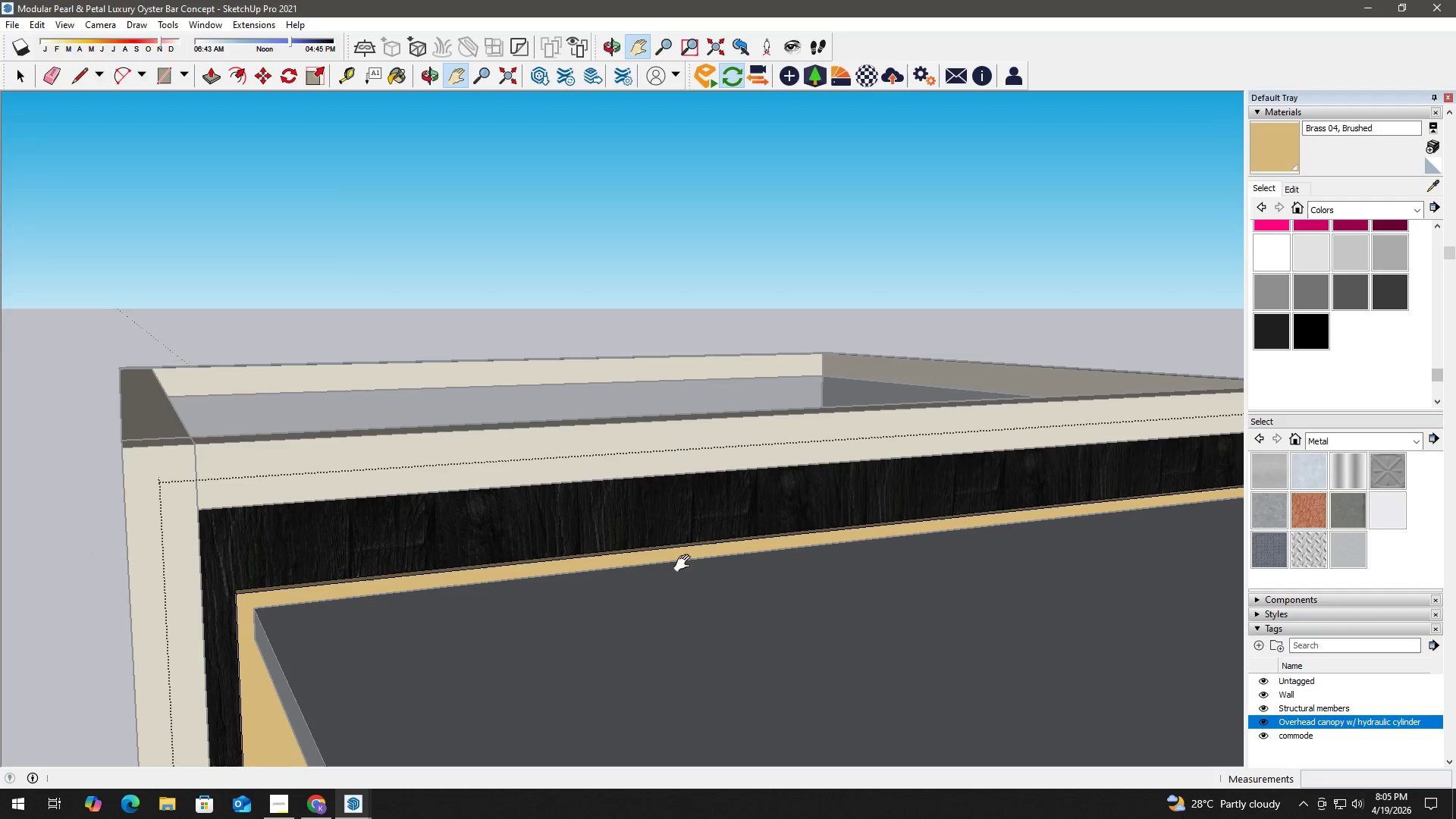 
key(Space)
 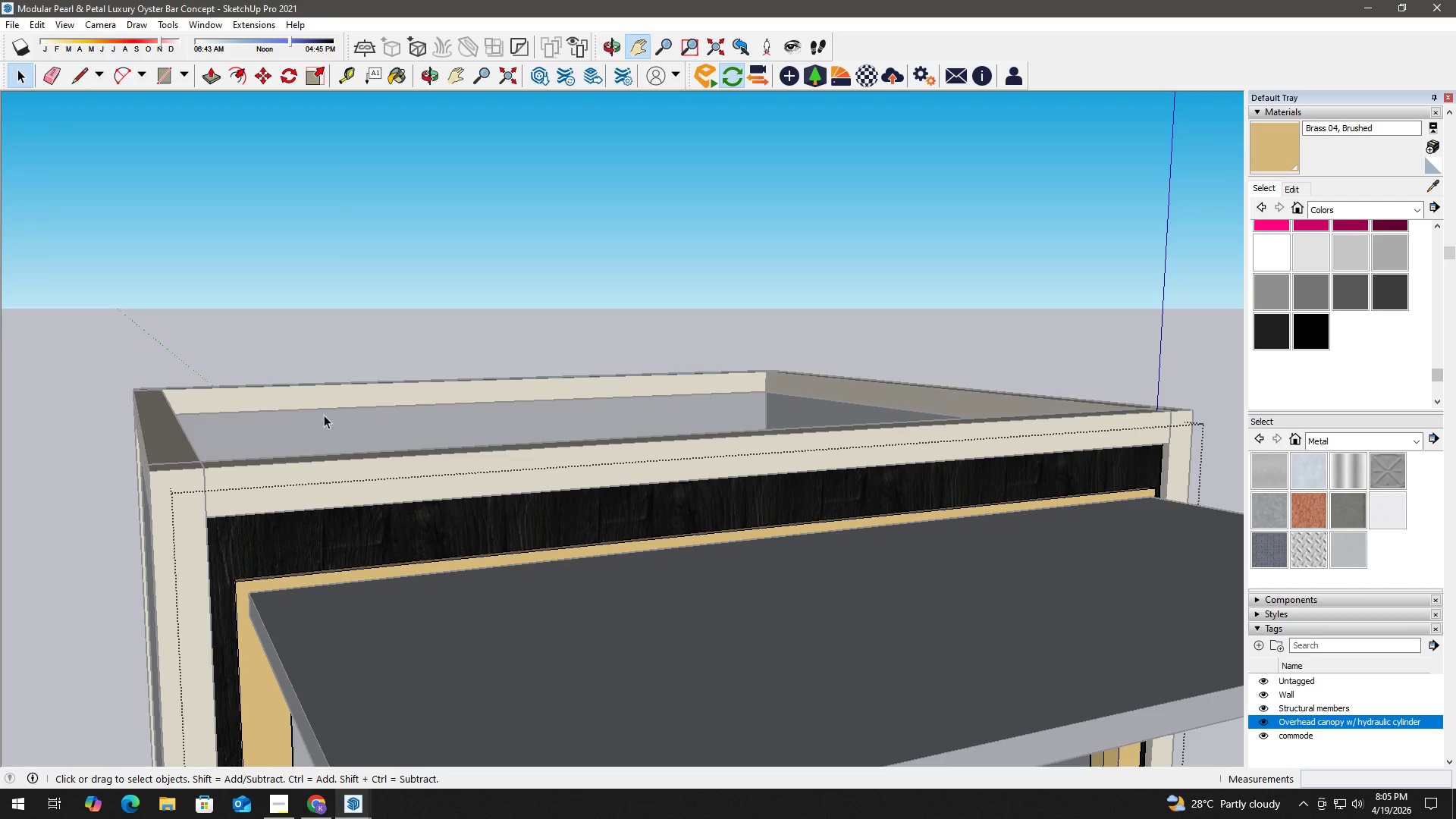 
left_click_drag(start_coordinate=[364, 375], to_coordinate=[369, 372])
 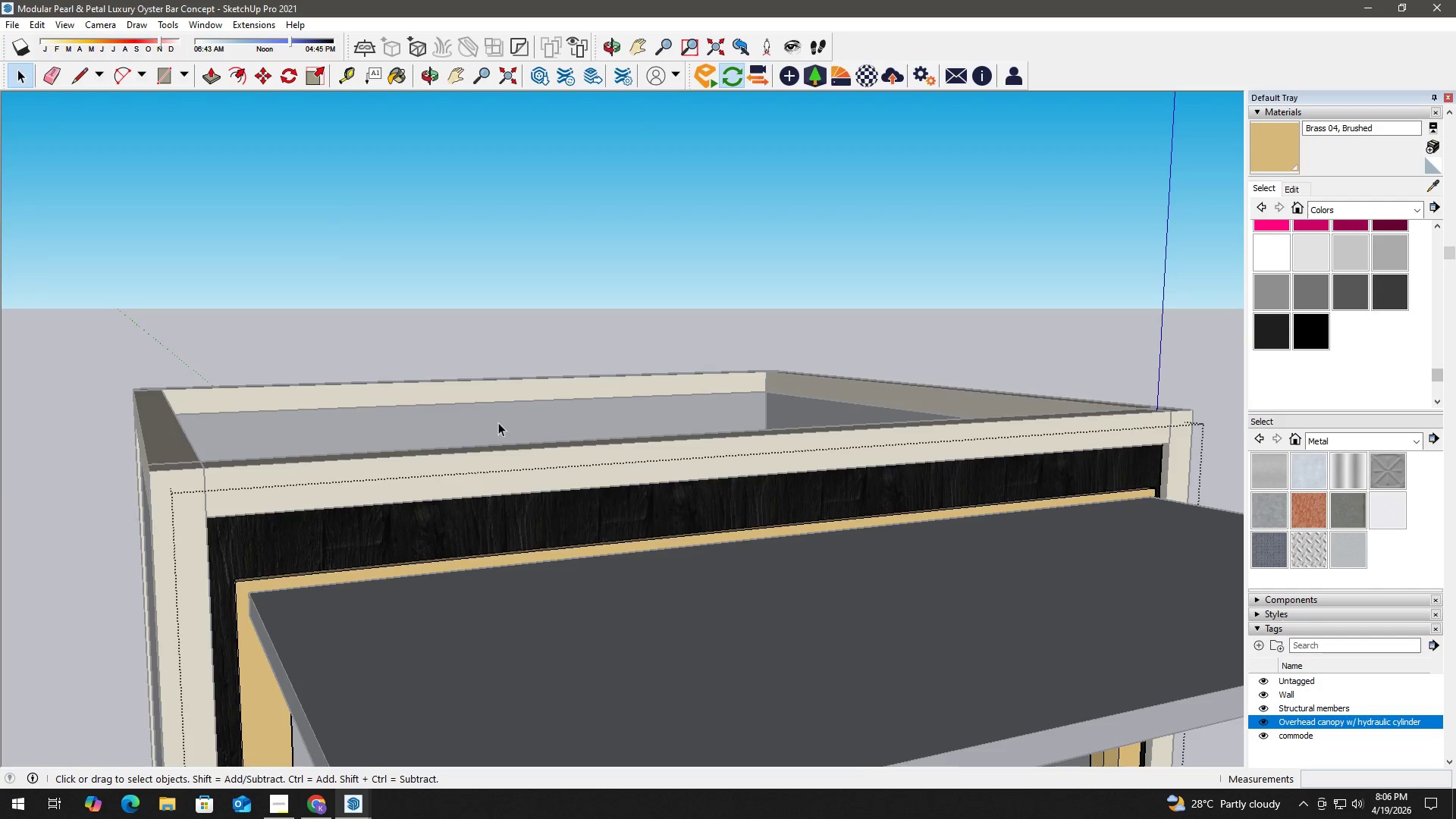 
scroll: coordinate [234, 544], scroll_direction: down, amount: 3.0
 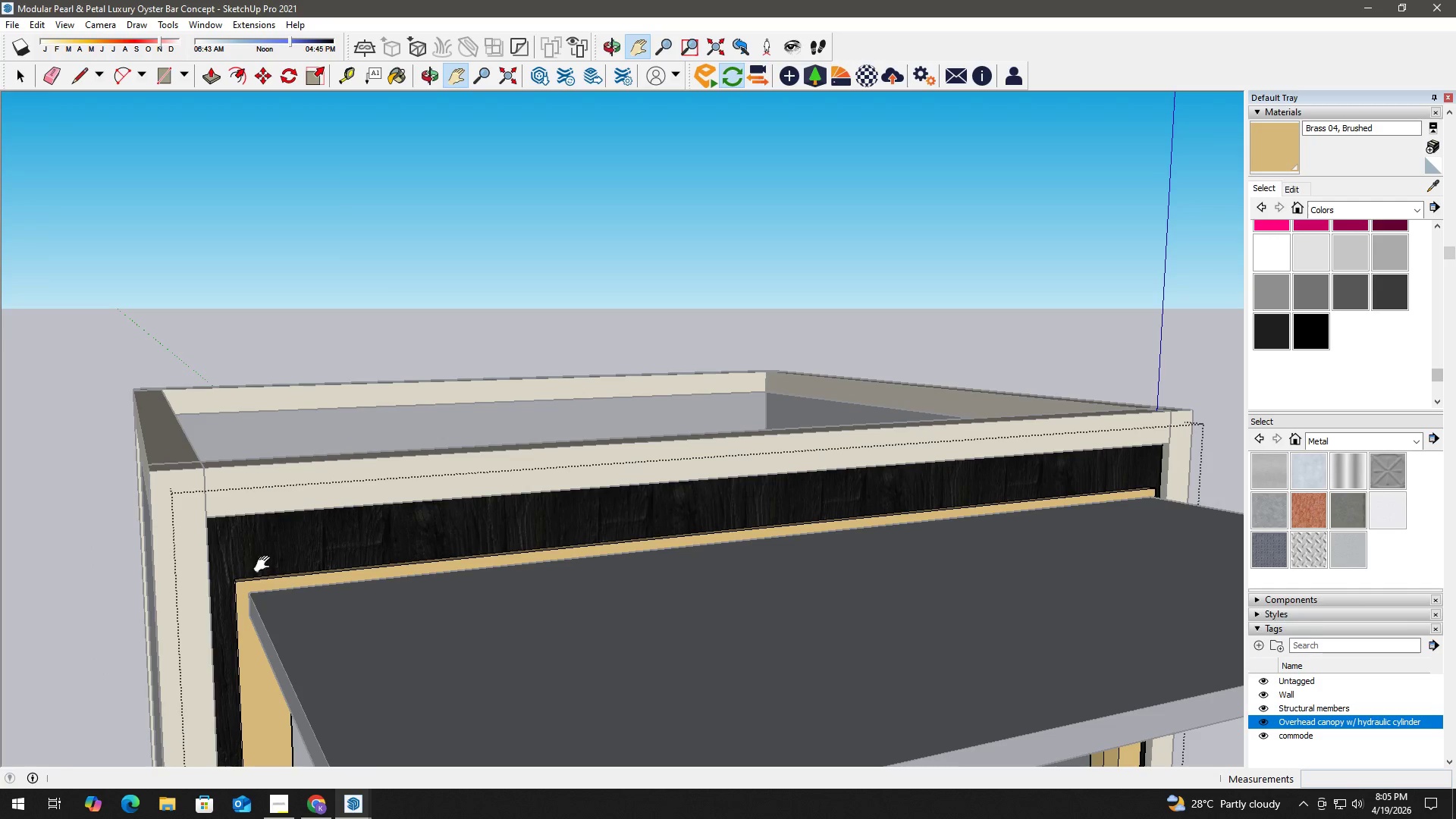 
double_click([498, 311])